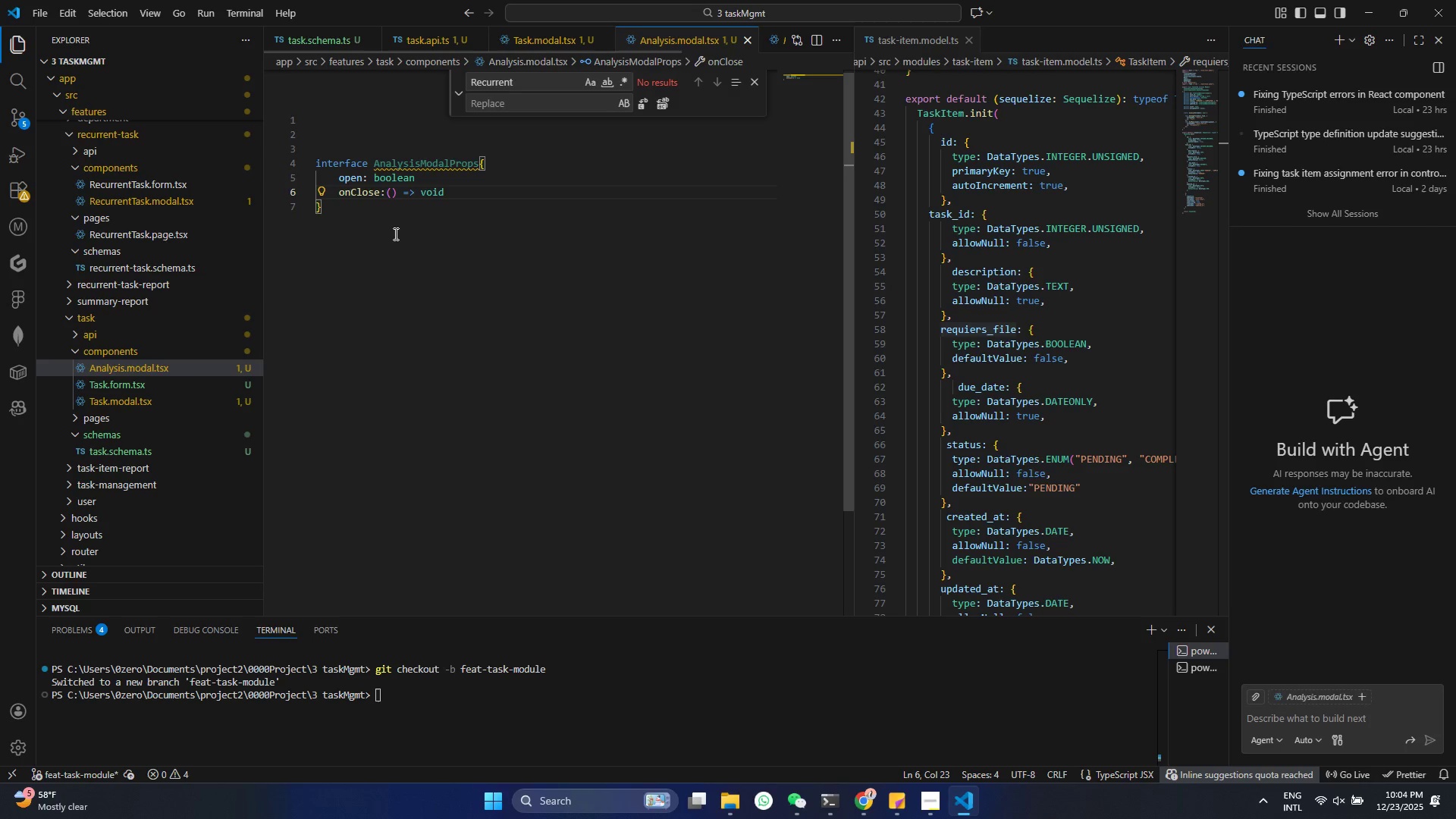 
key(ArrowDown)
 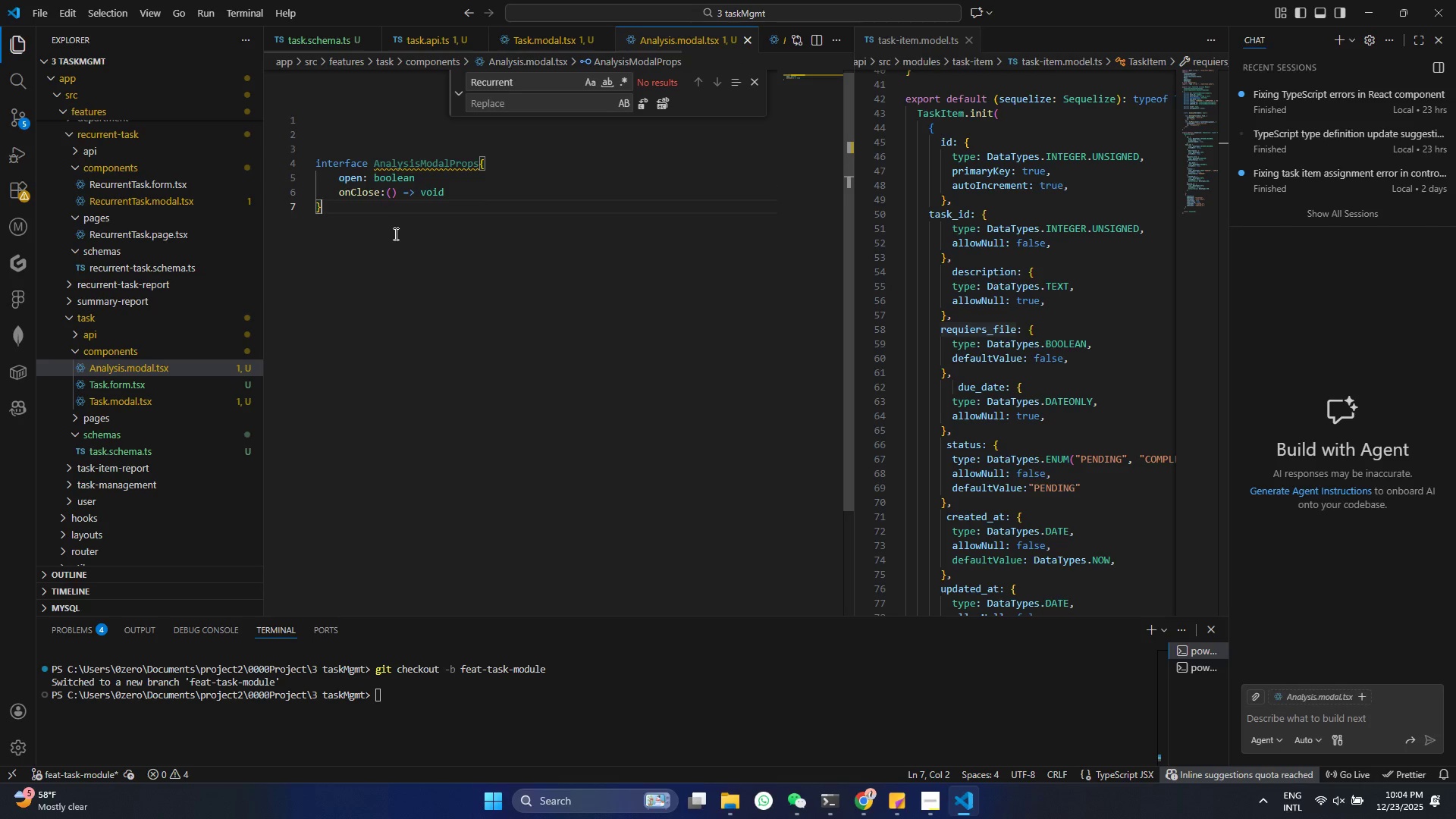 
key(Enter)
 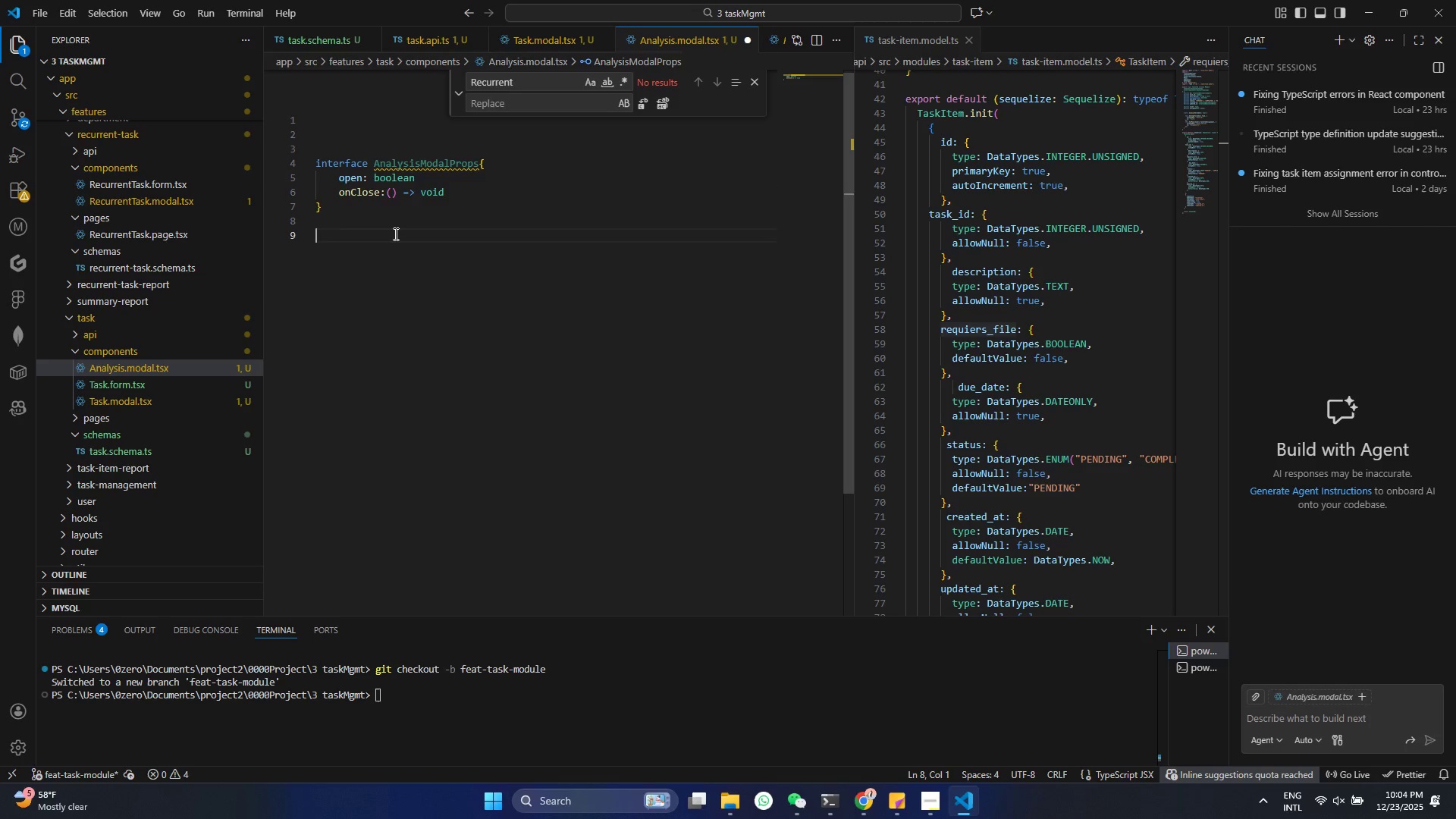 
key(Enter)
 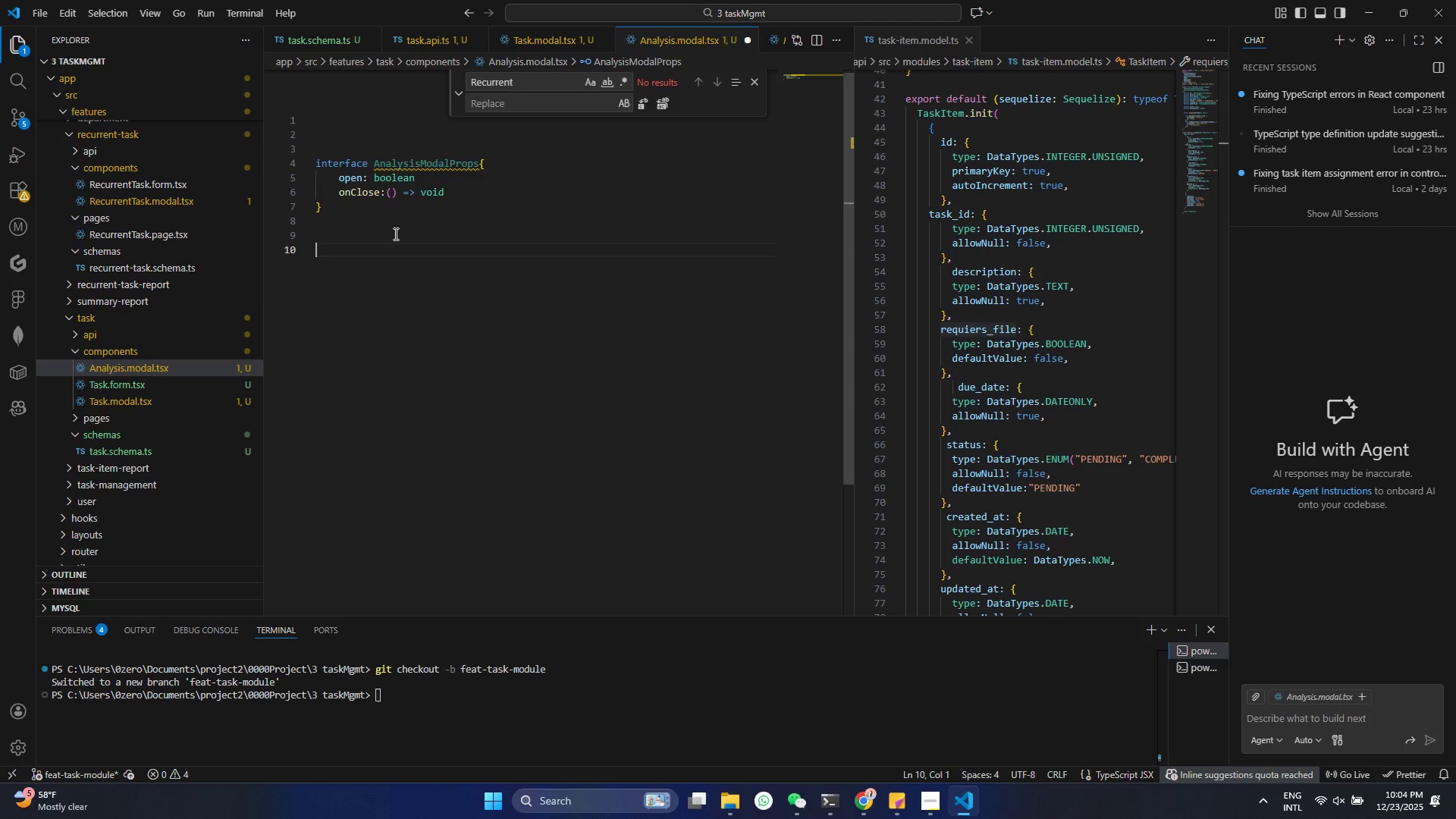 
key(Enter)
 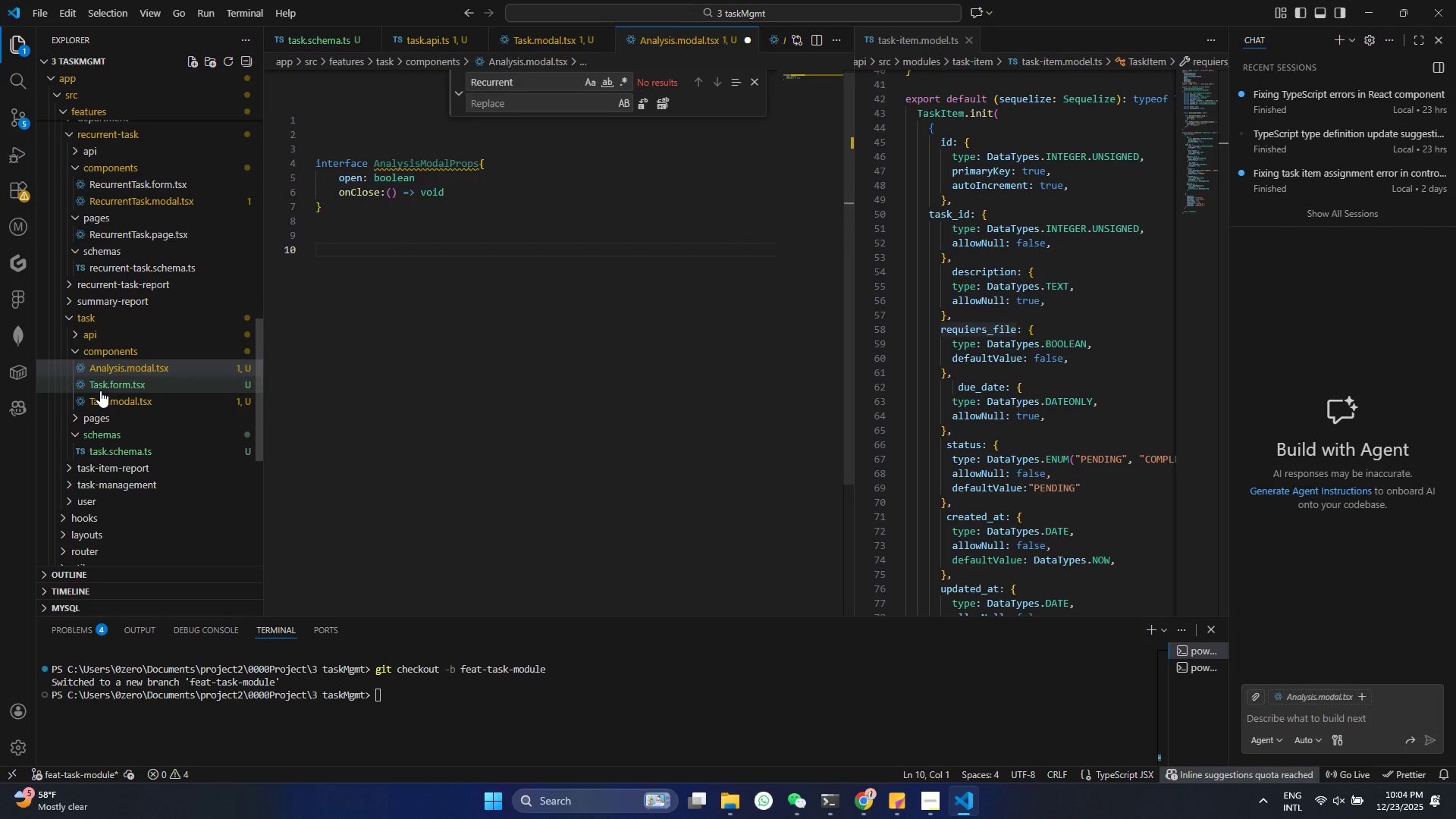 
double_click([385, 276])
 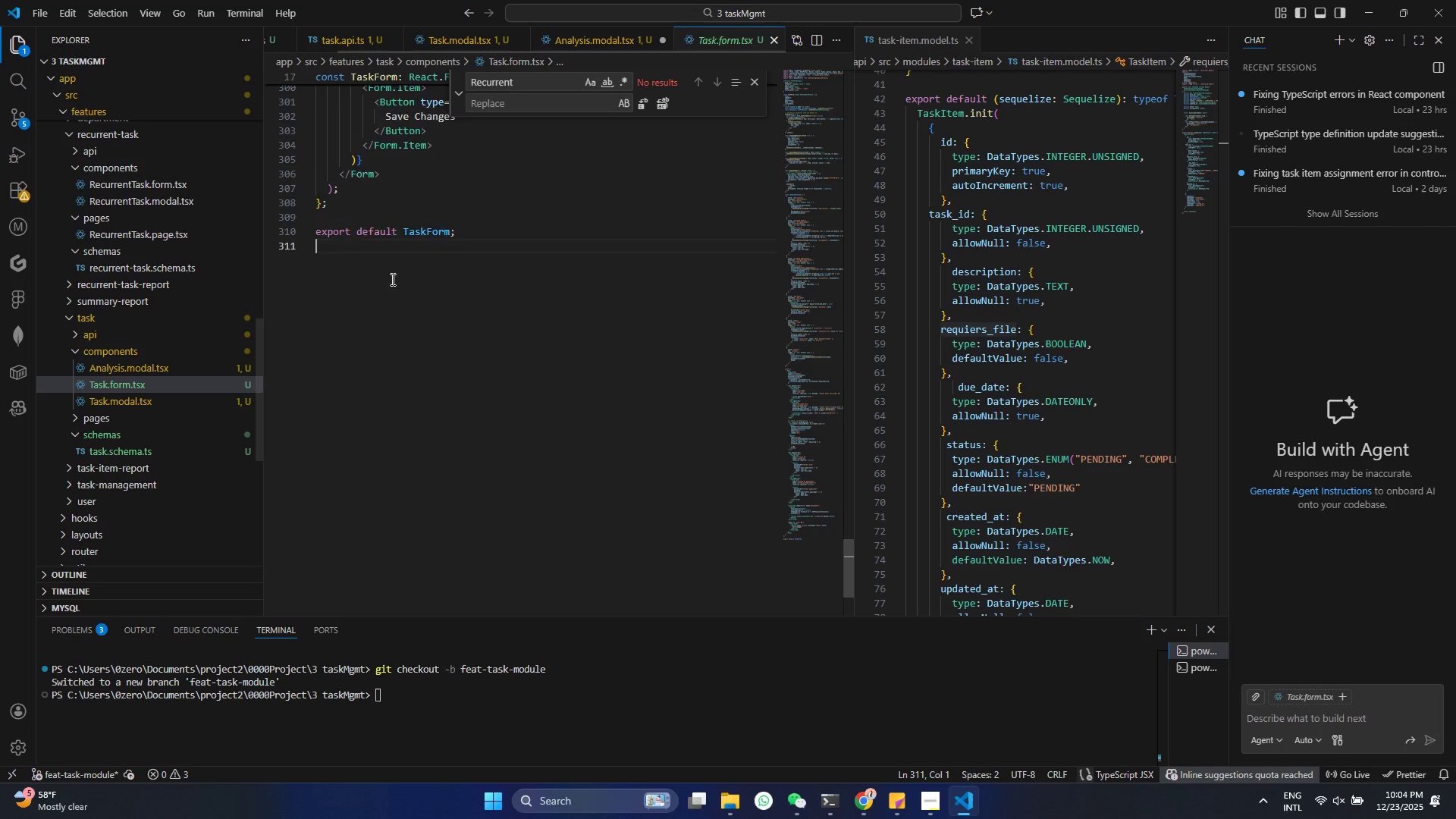 
scroll: coordinate [388, 319], scroll_direction: up, amount: 116.0
 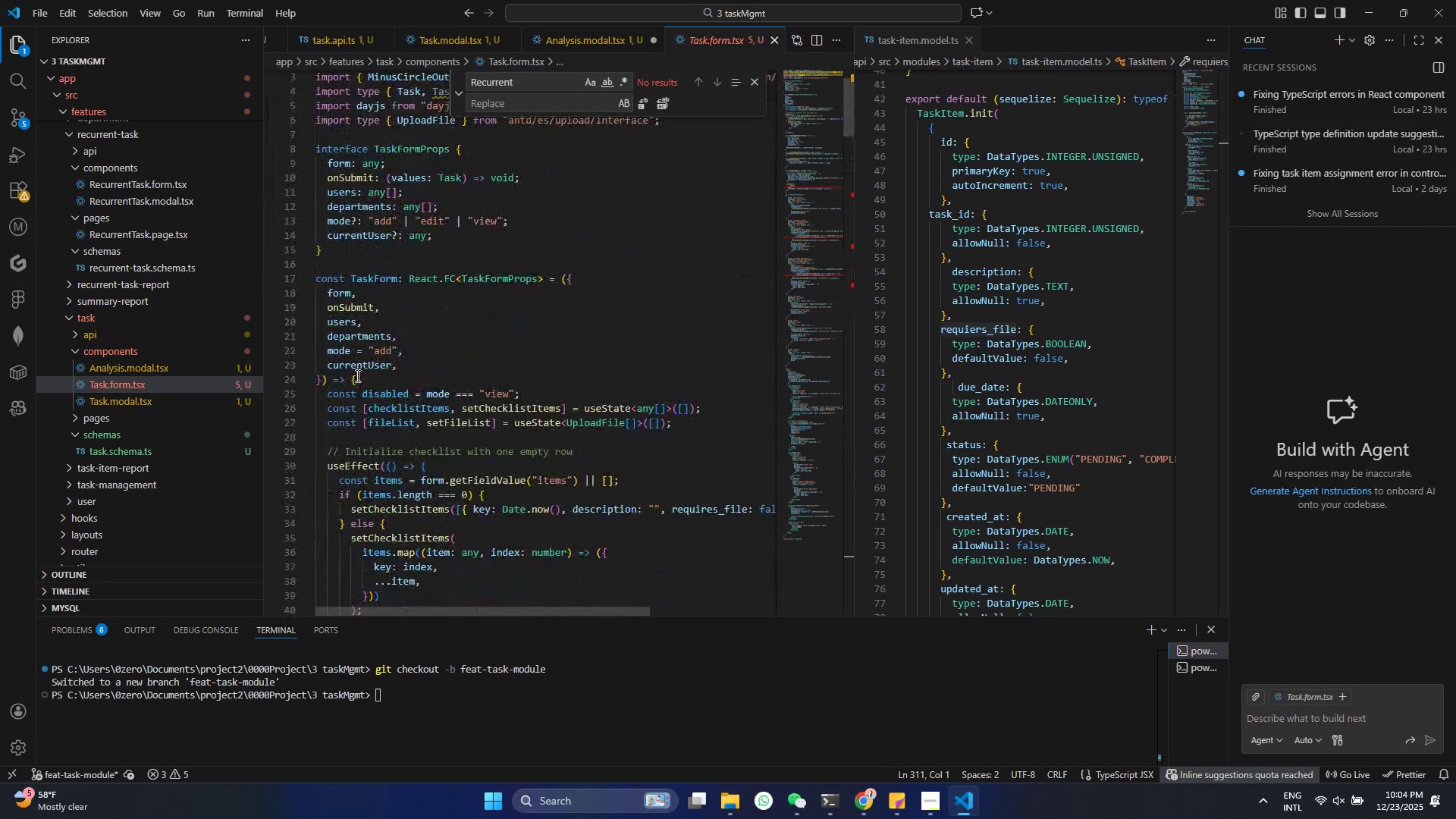 
left_click_drag(start_coordinate=[357, 375], to_coordinate=[303, 277])
 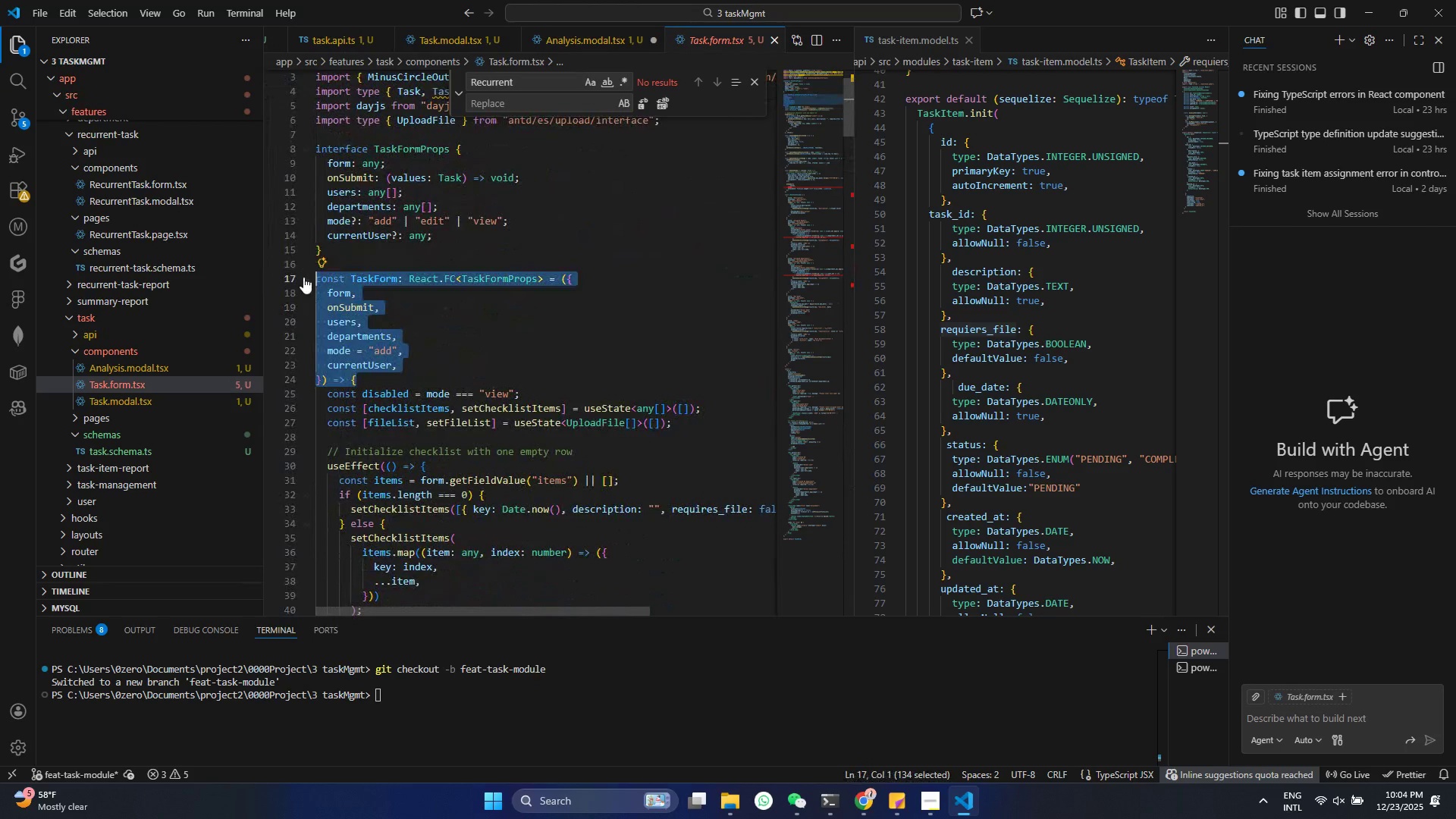 
key(Control+C)
 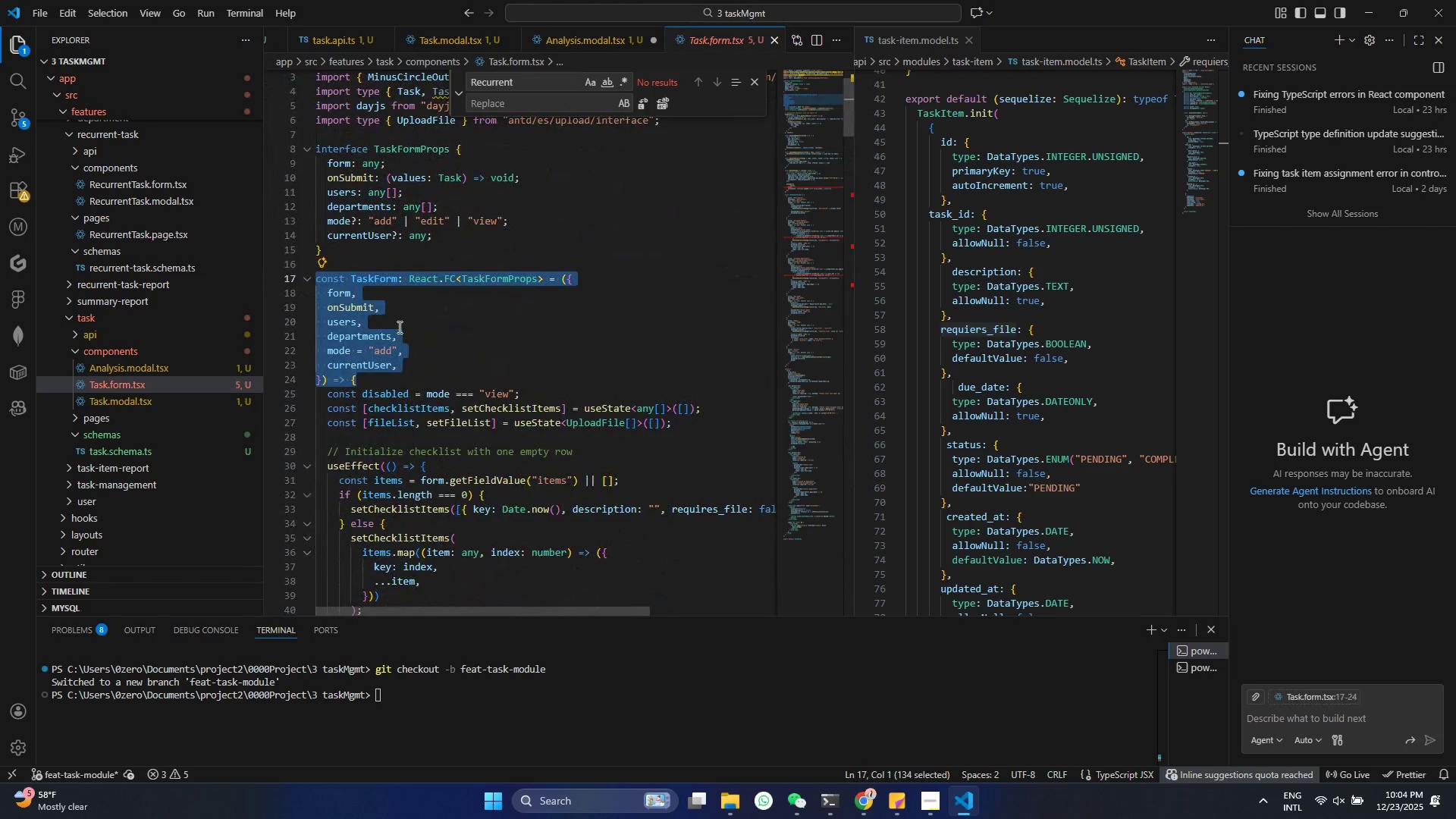 
left_click([398, 327])
 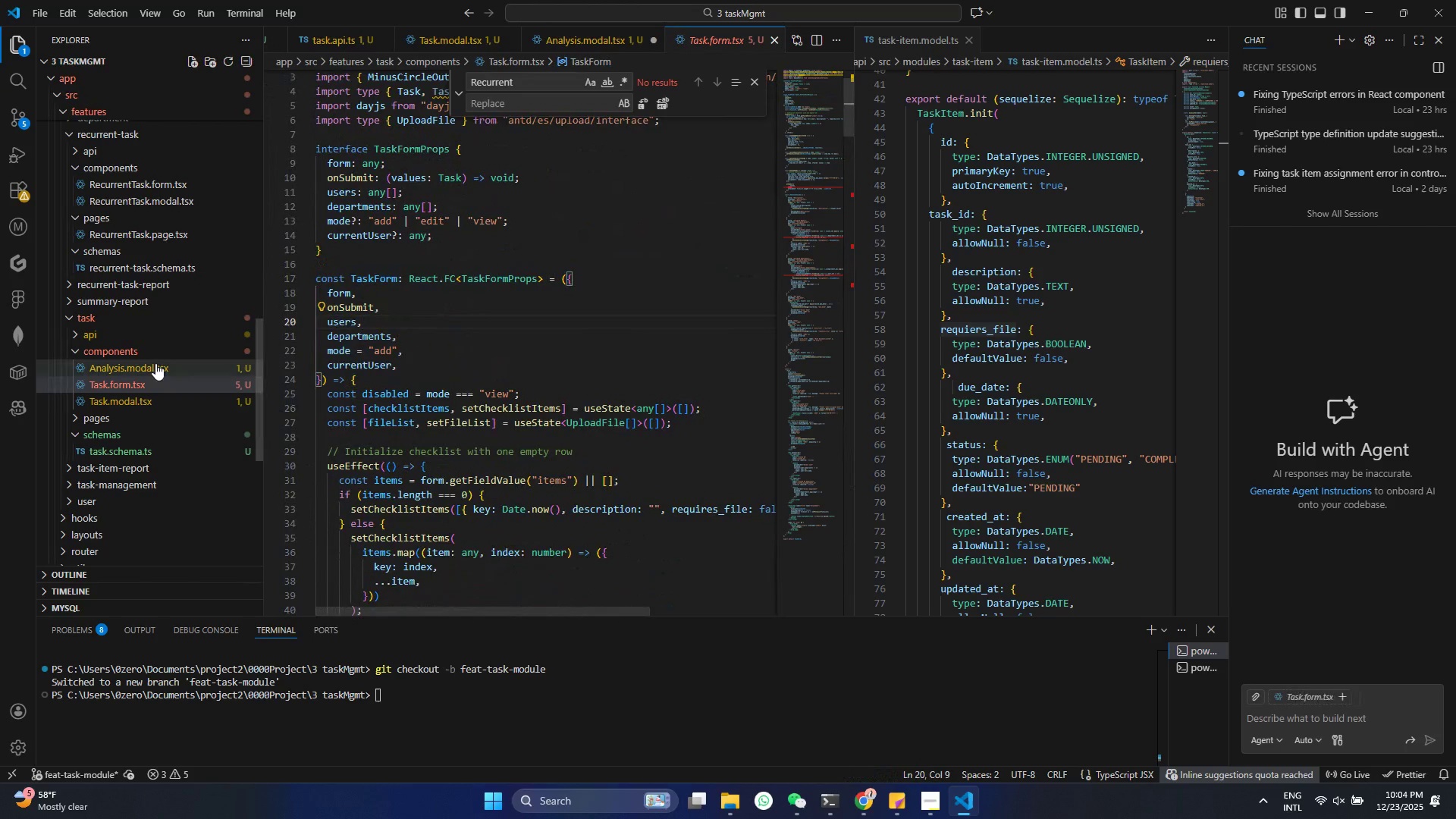 
left_click([155, 363])
 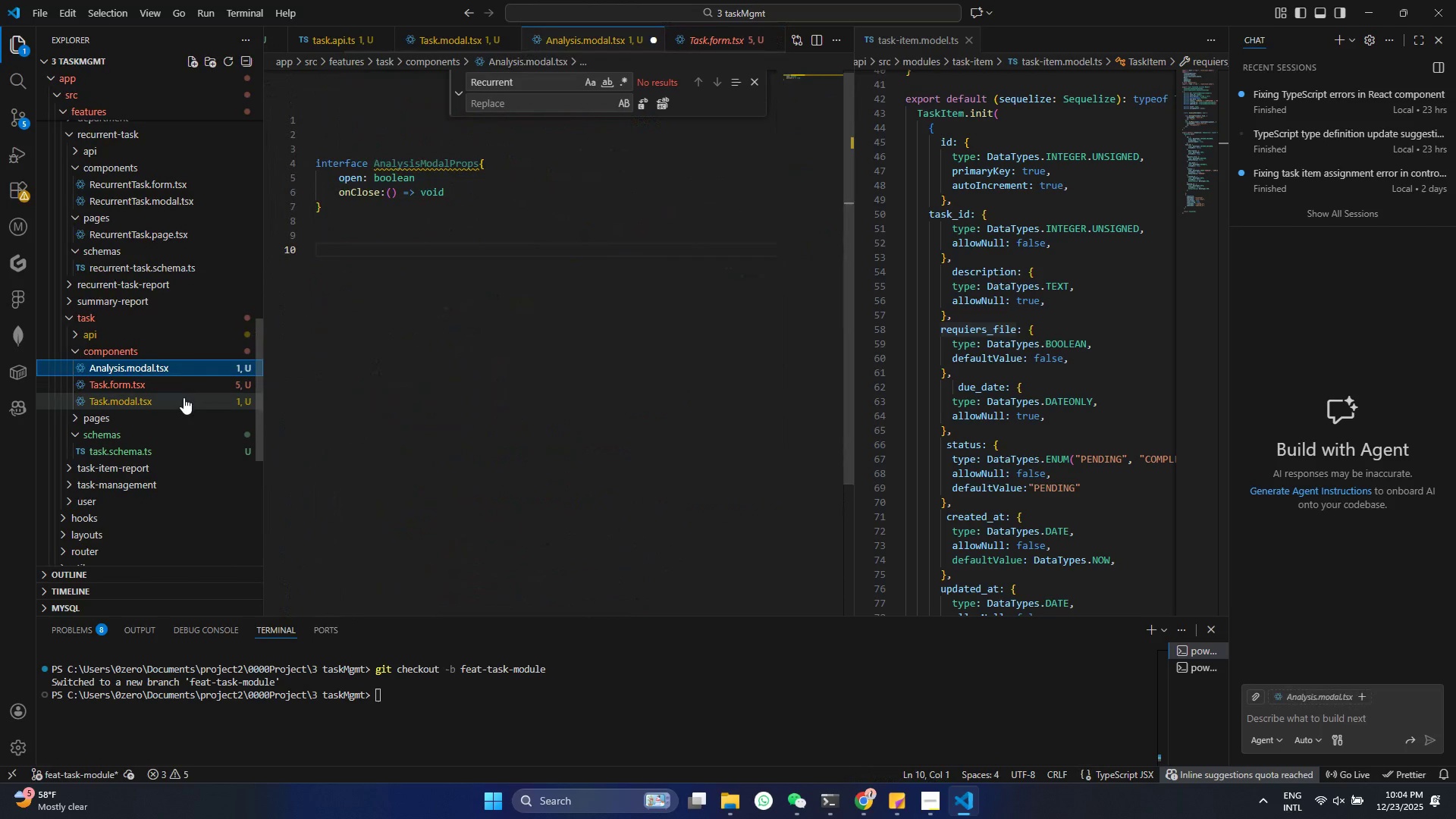 
left_click([158, 397])
 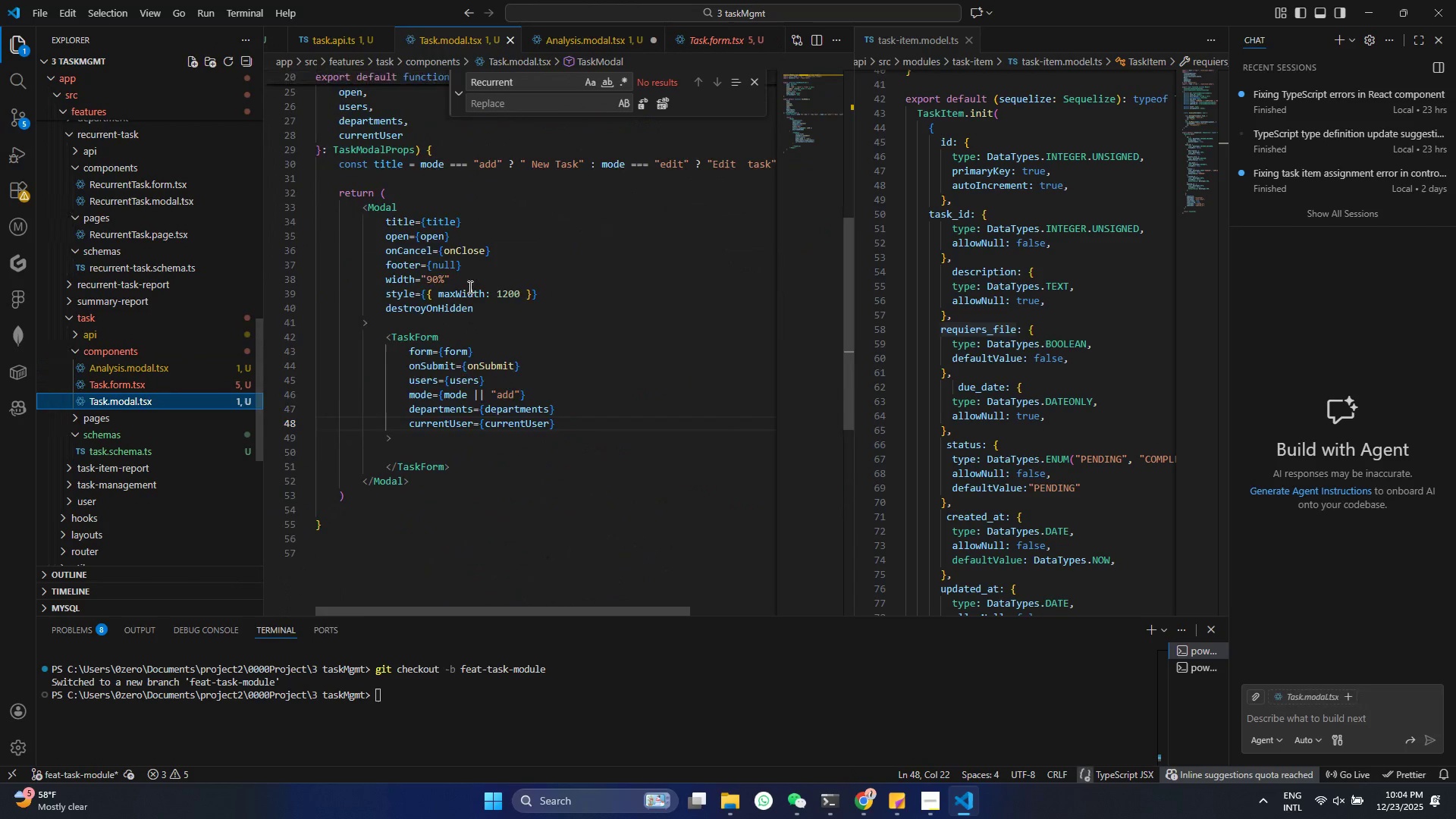 
scroll: coordinate [469, 287], scroll_direction: up, amount: 13.0
 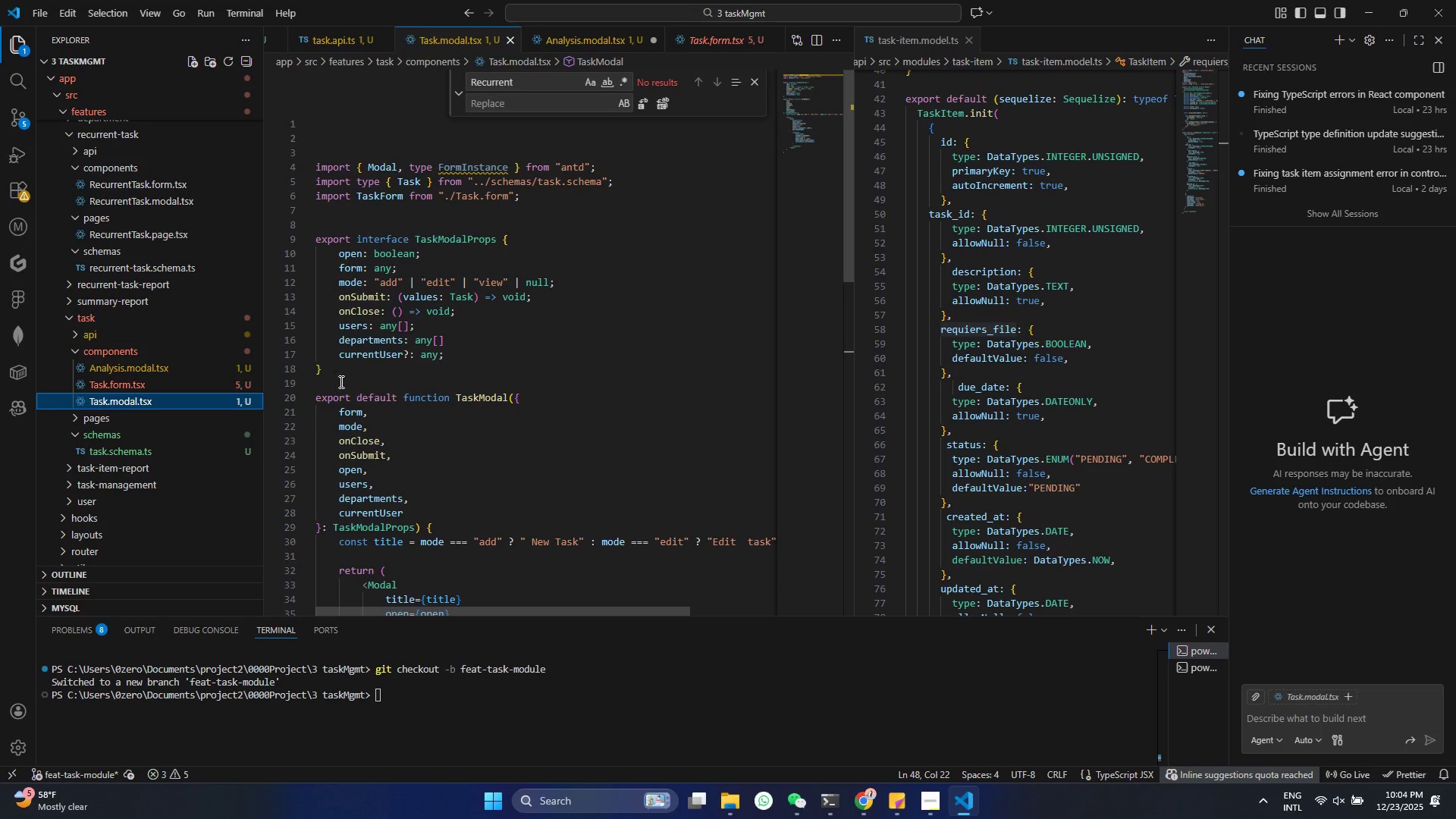 
left_click([494, 397])
 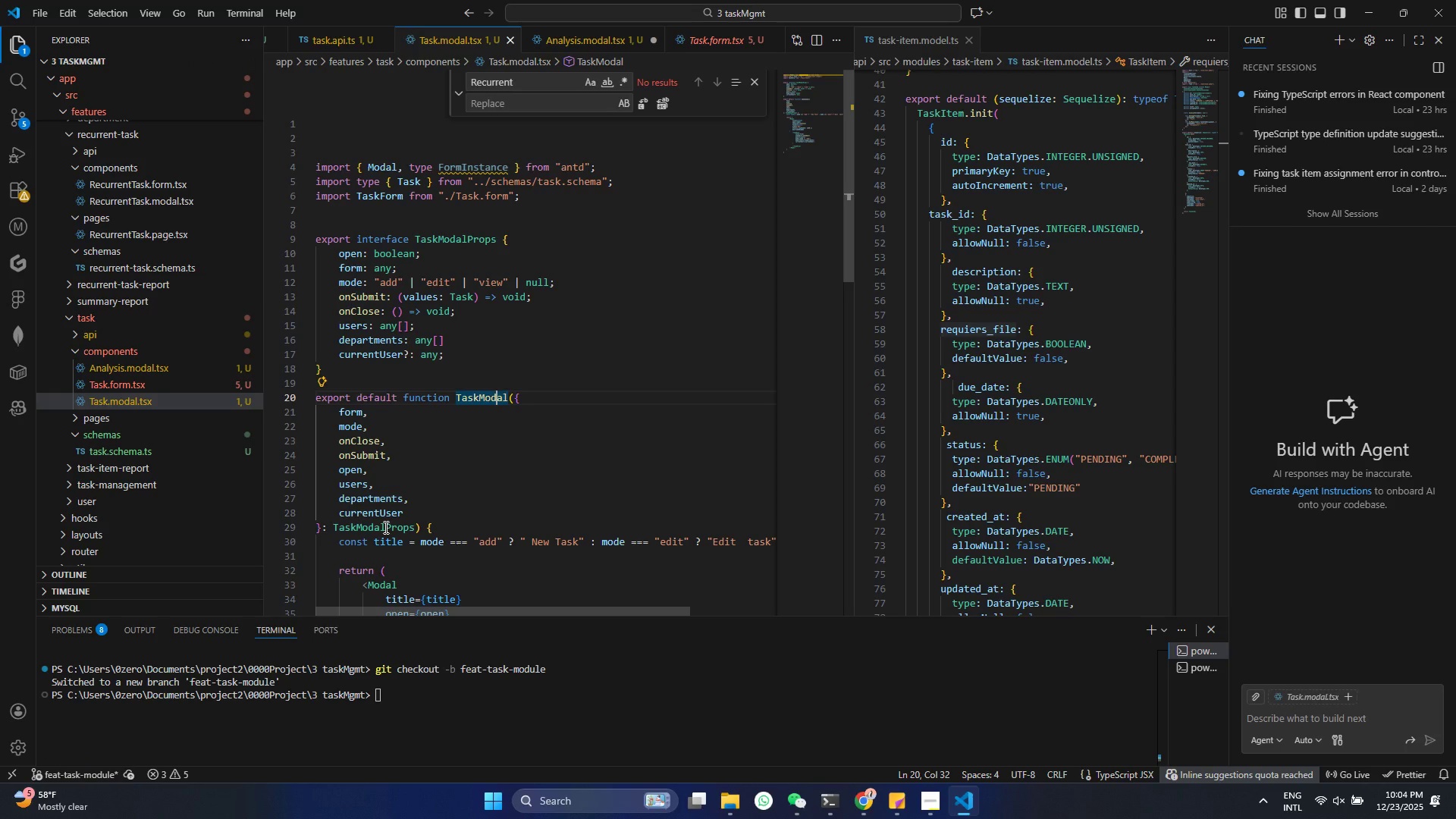 
left_click_drag(start_coordinate=[448, 528], to_coordinate=[302, 243])
 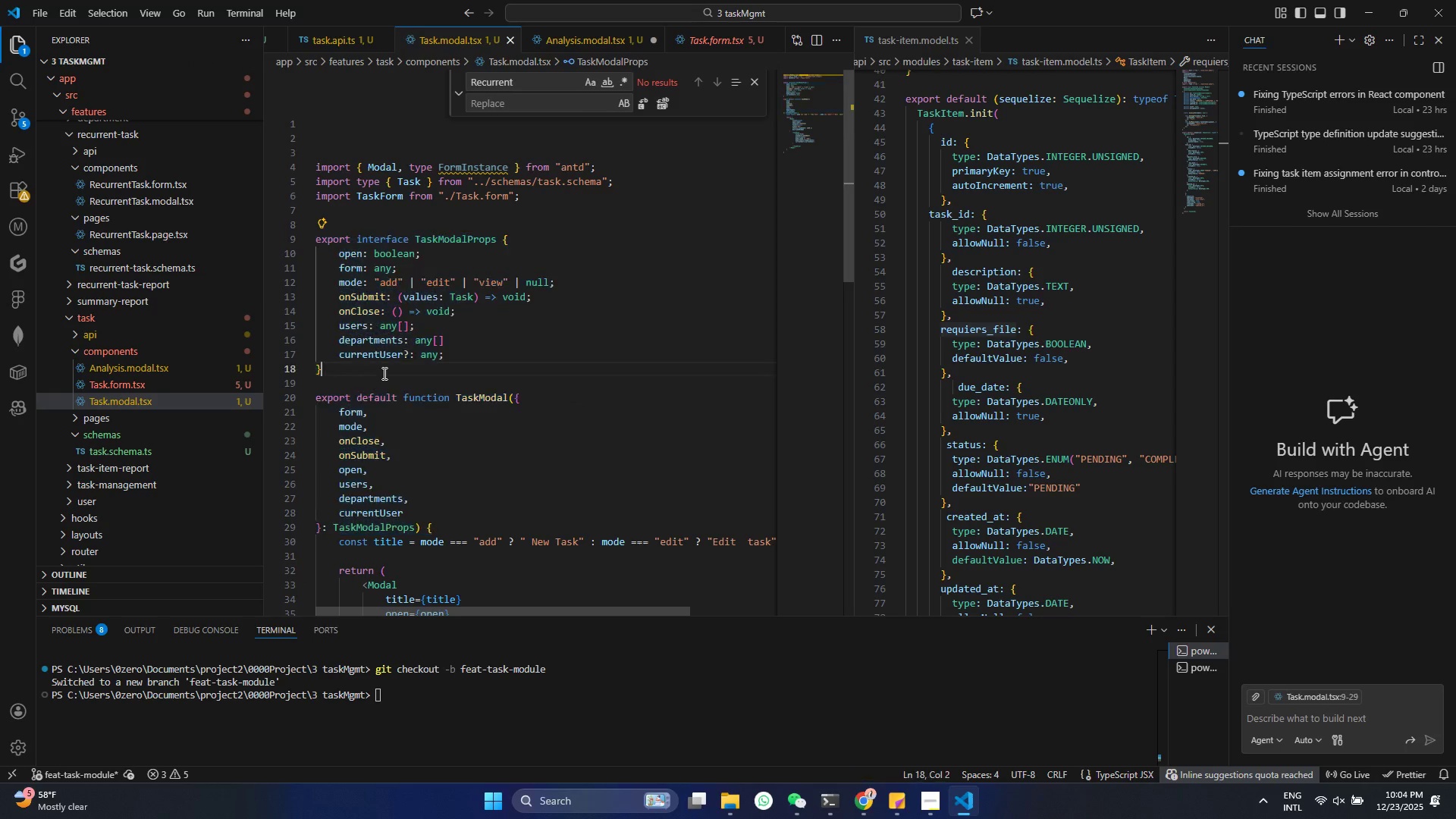 
left_click([383, 373])
 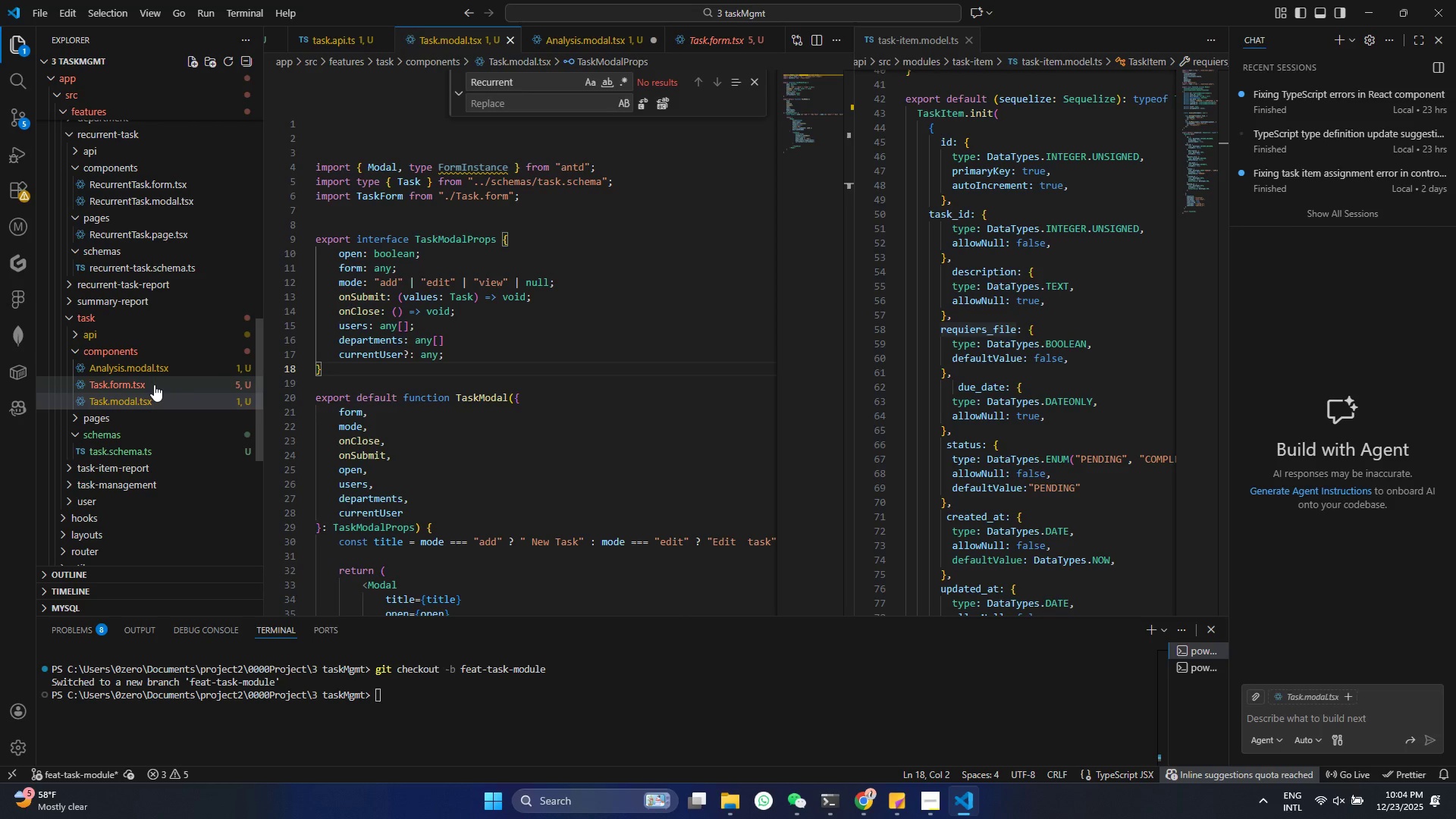 
wait(6.16)
 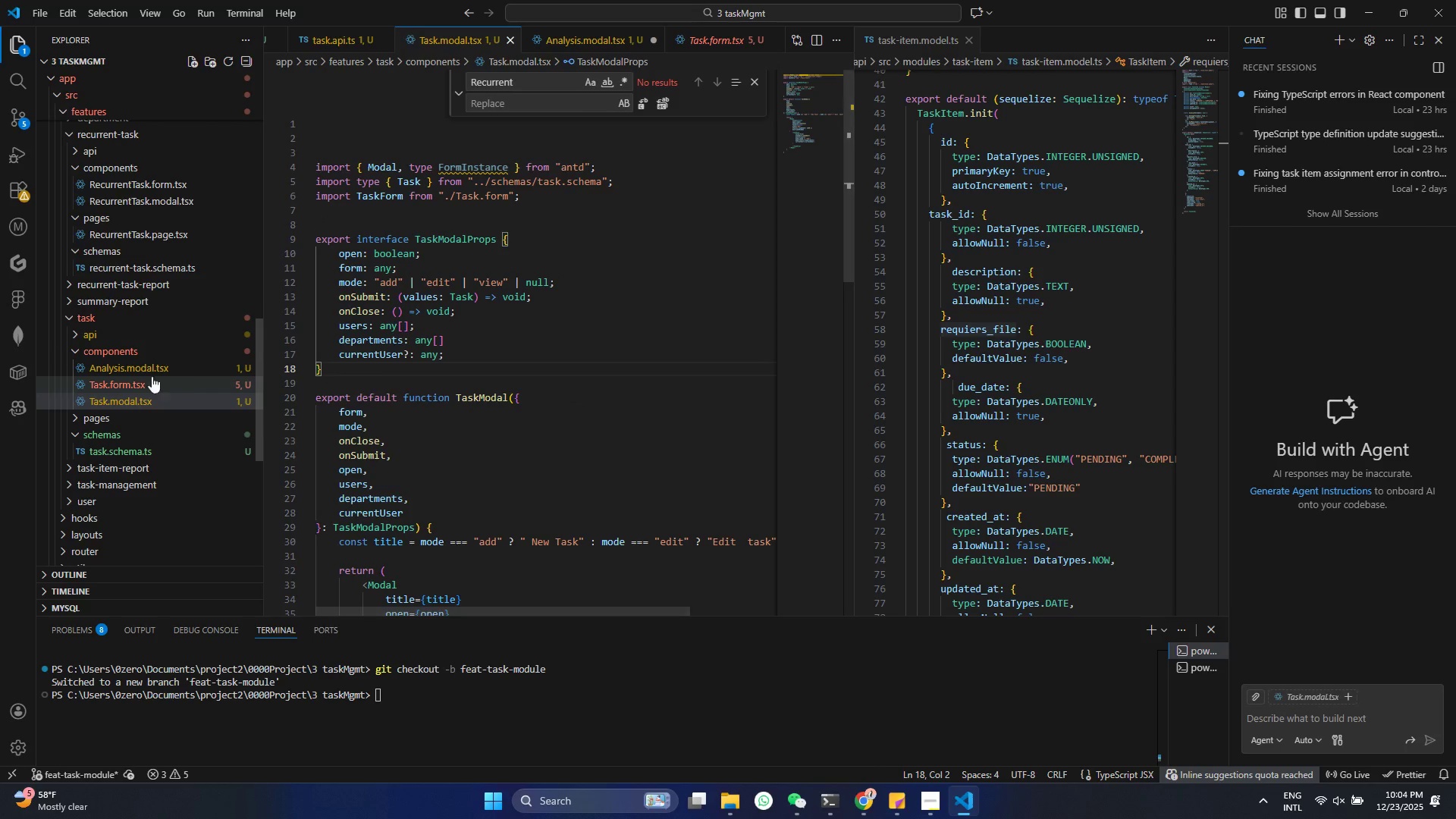 
left_click([139, 382])
 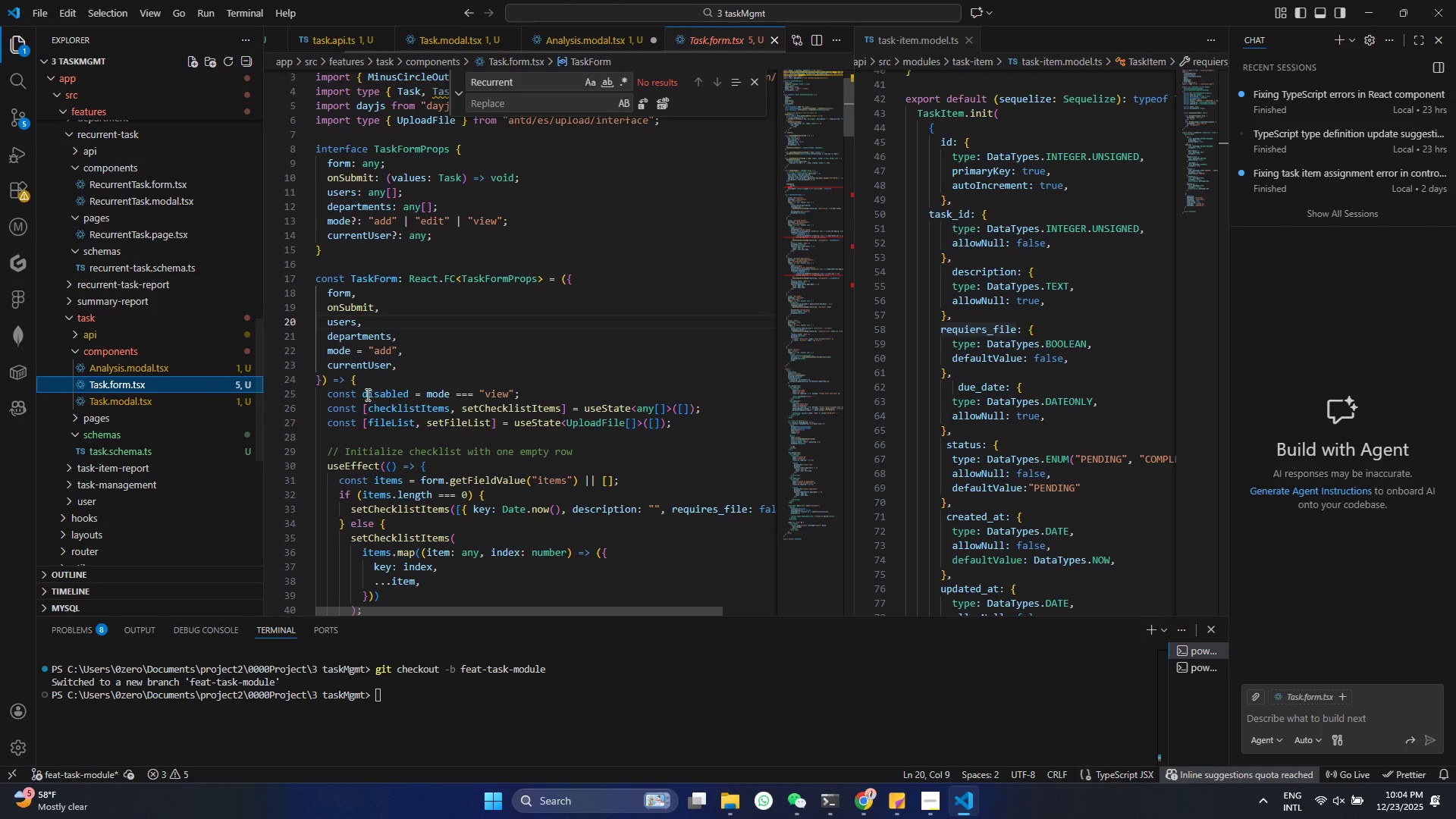 
scroll: coordinate [402, 401], scroll_direction: up, amount: 4.0
 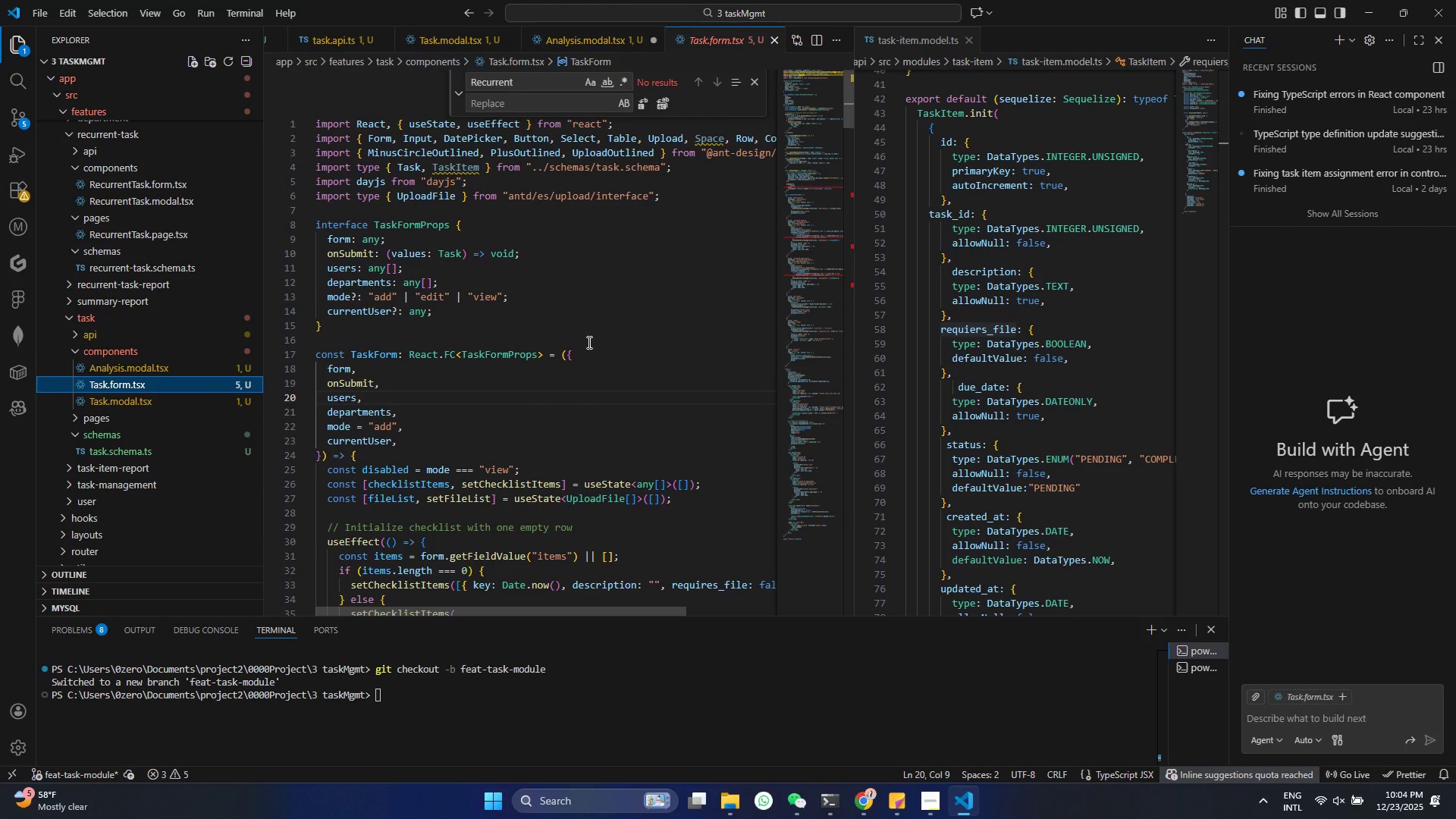 
left_click_drag(start_coordinate=[587, 351], to_coordinate=[315, 350])
 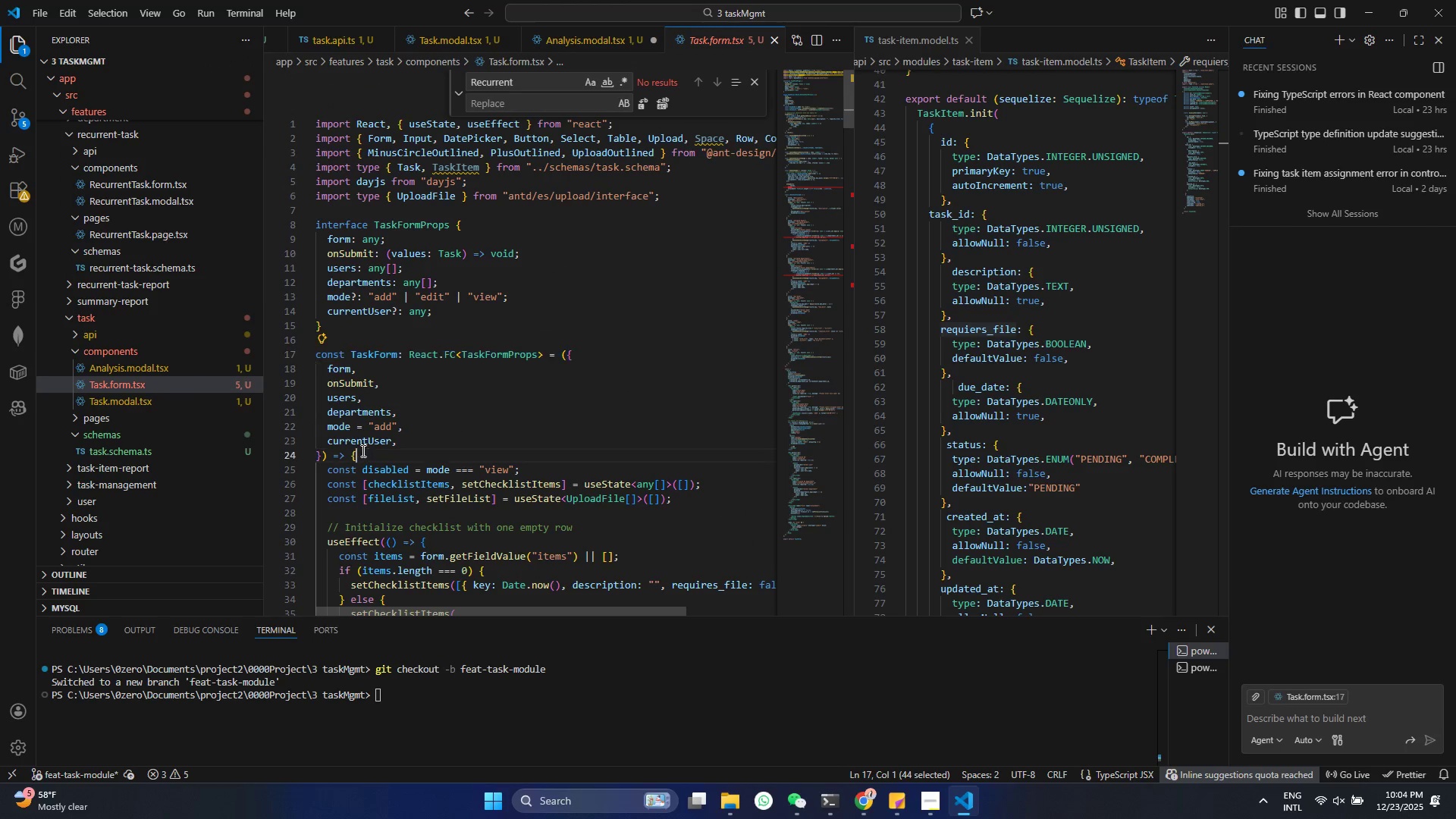 
left_click_drag(start_coordinate=[366, 451], to_coordinate=[310, 351])
 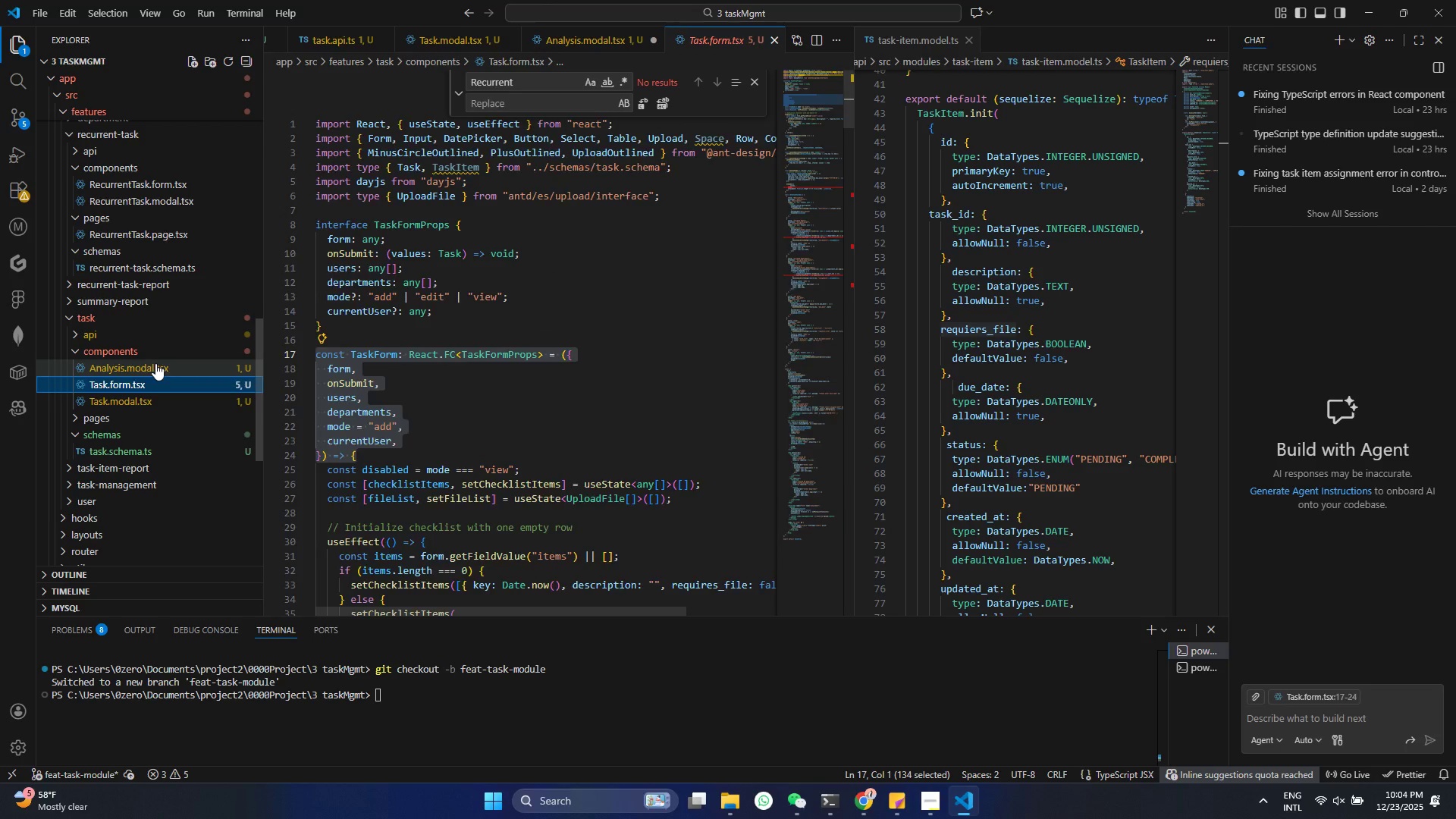 
key(Control+ControlLeft)
 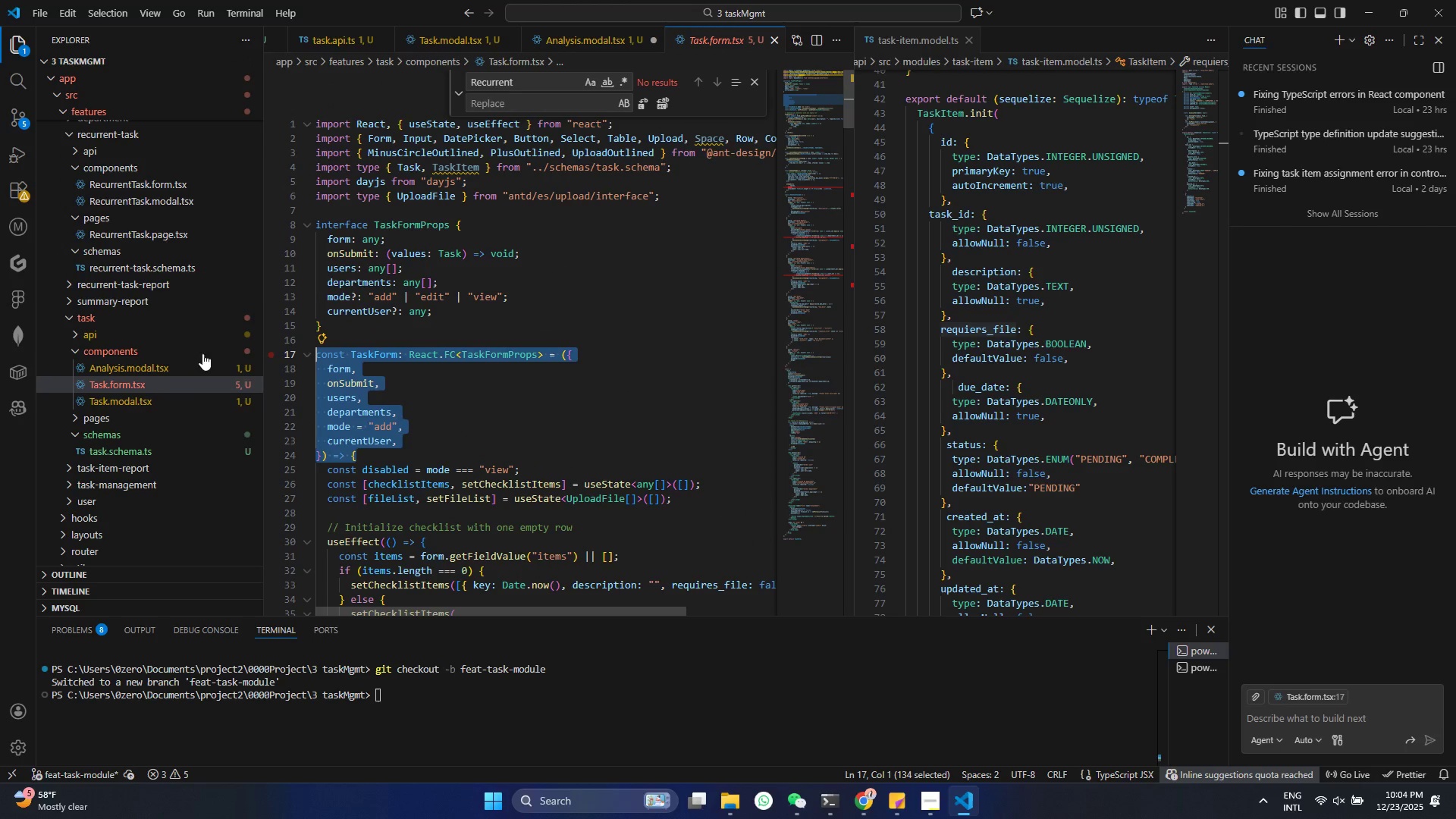 
key(Control+C)
 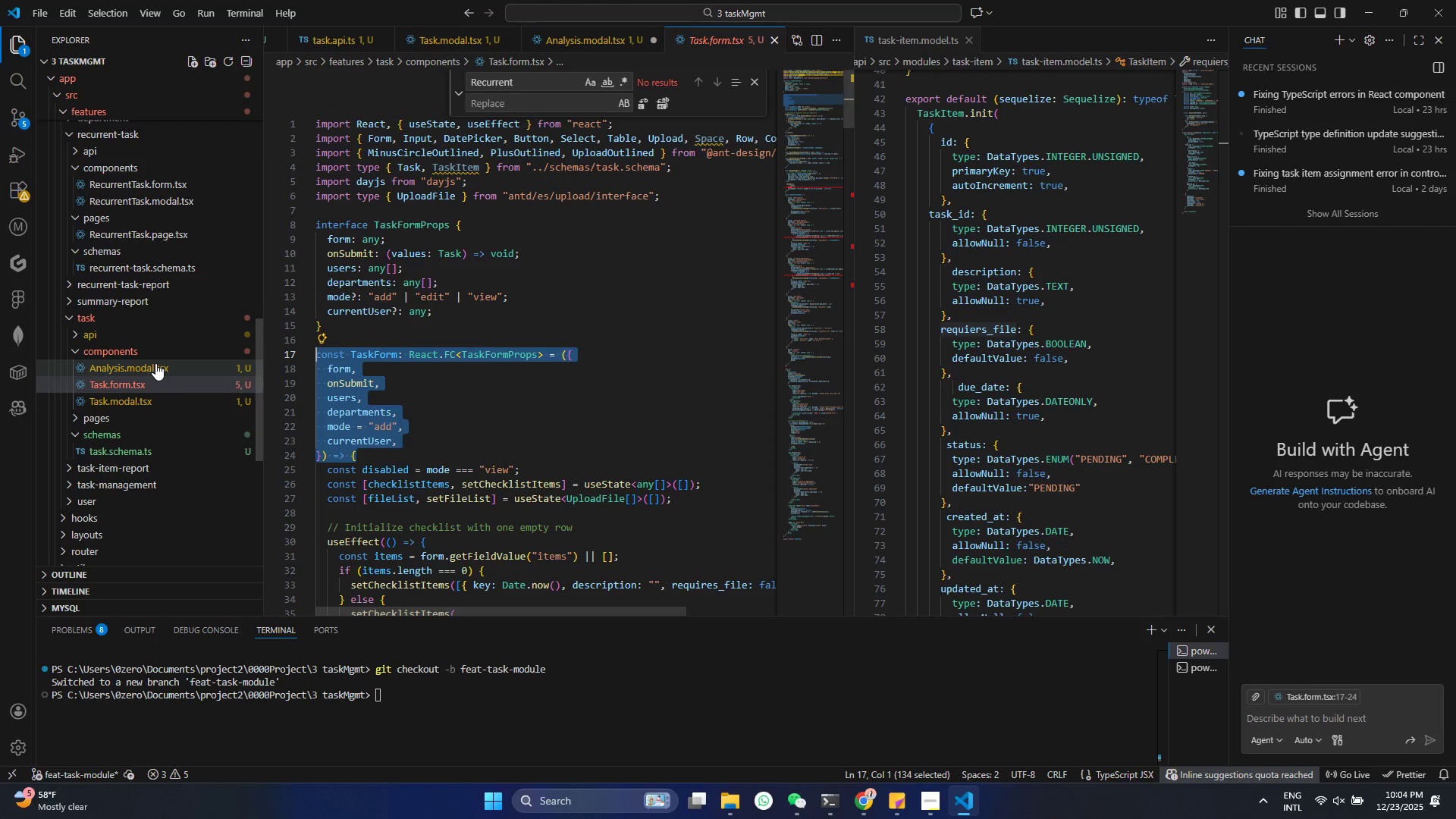 
left_click([155, 363])
 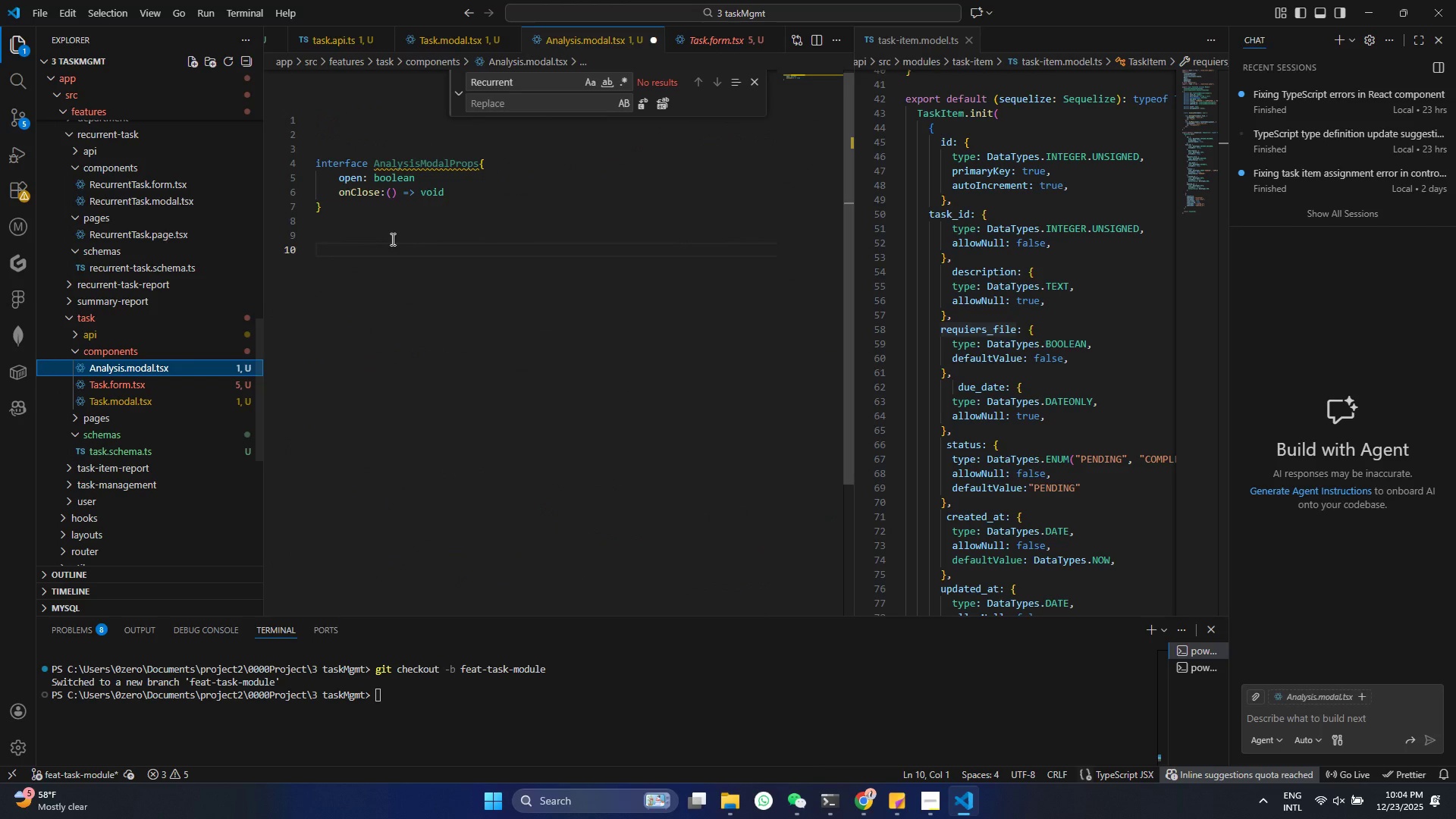 
left_click([366, 262])
 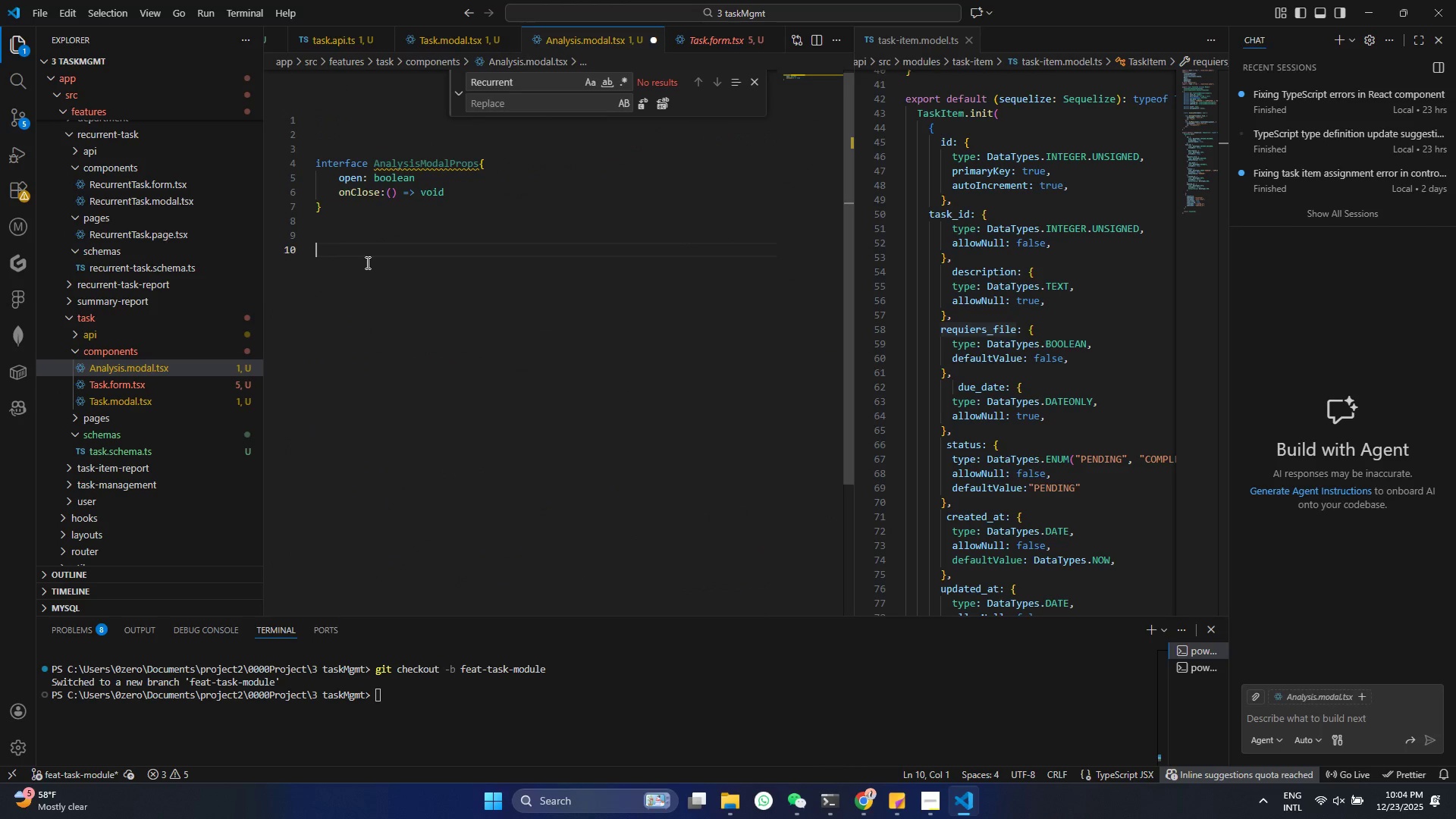 
key(Control+ControlLeft)
 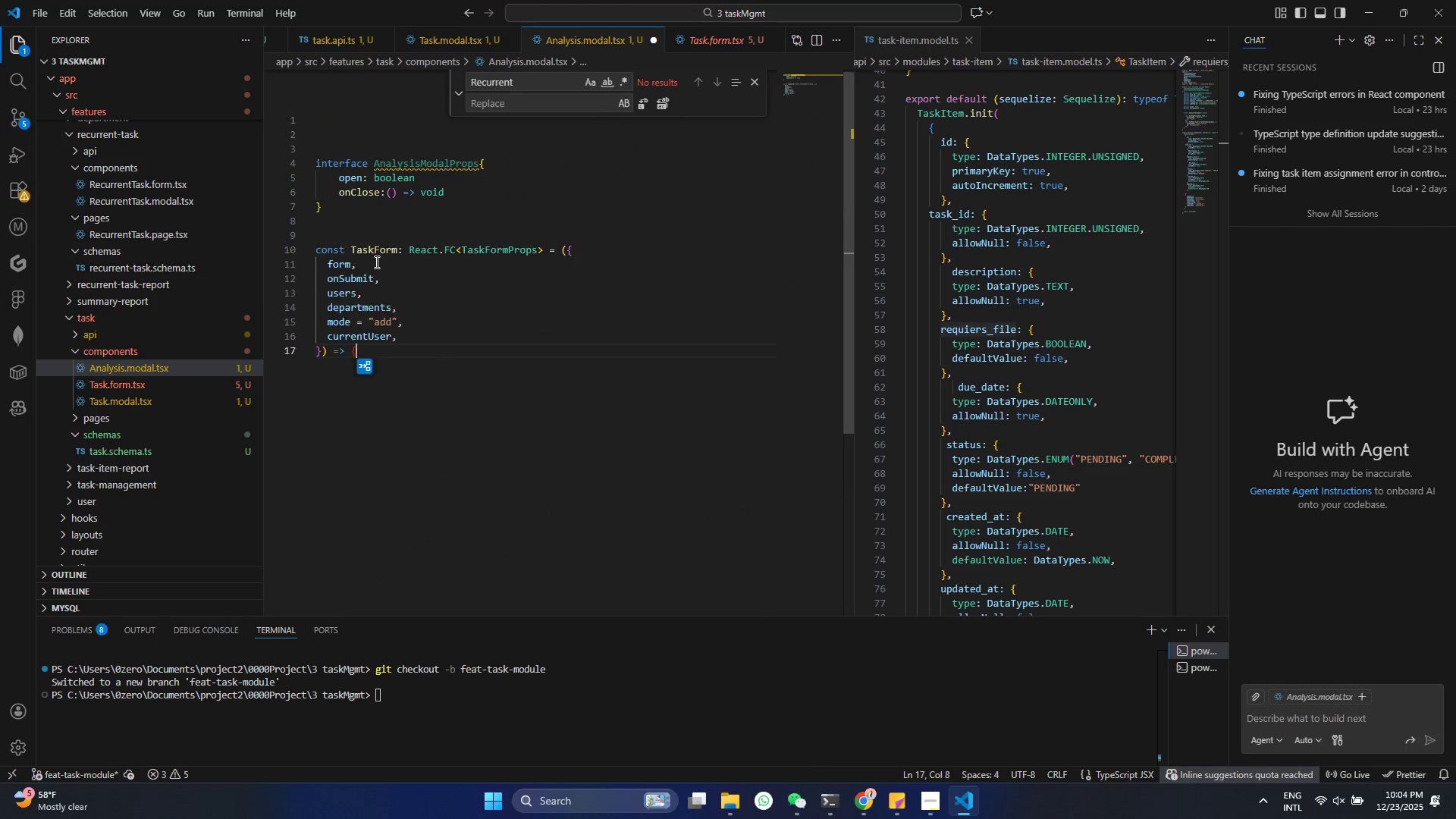 
key(Control+V)
 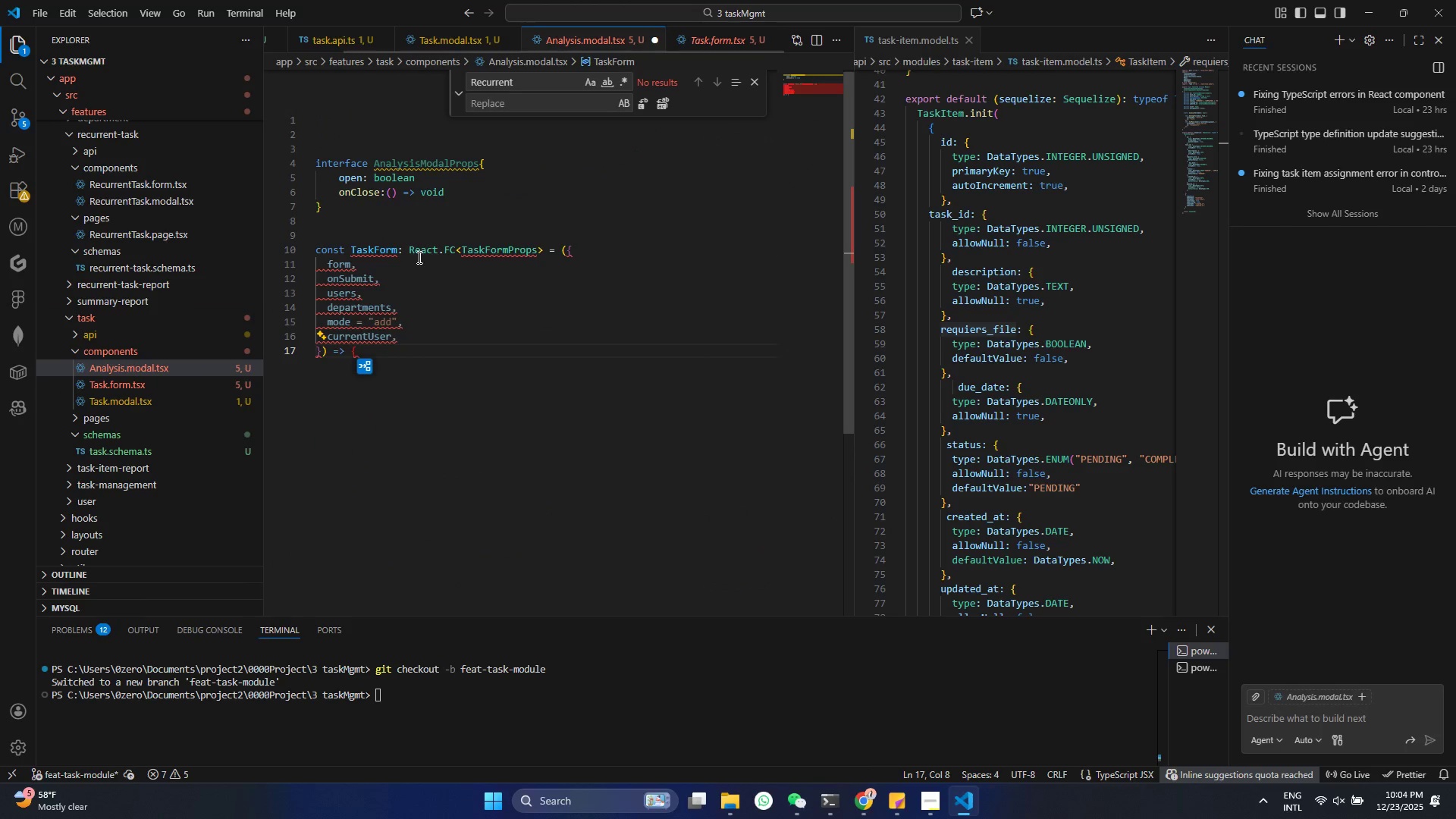 
key(Space)
 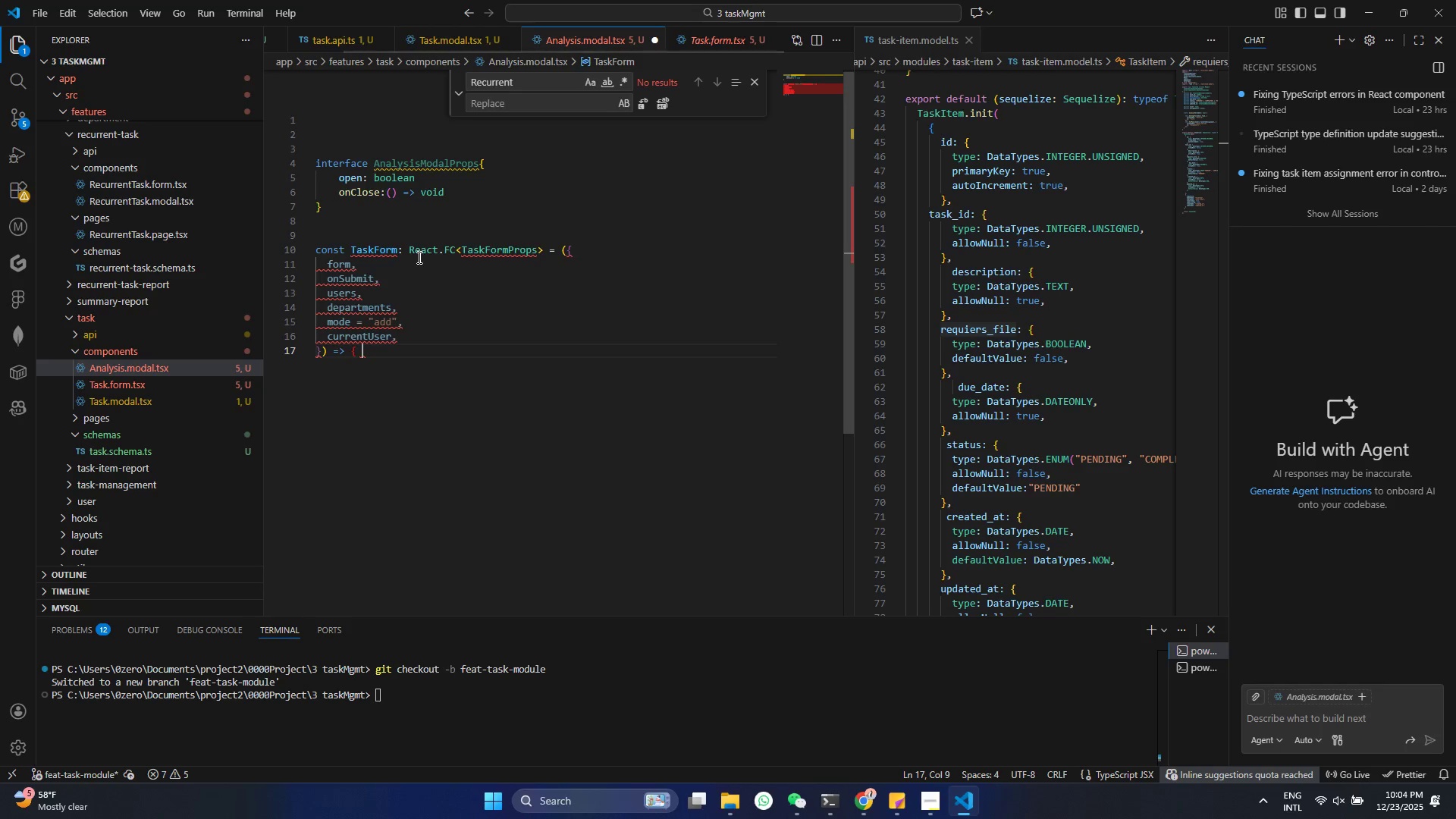 
key(Shift+BracketRight)
 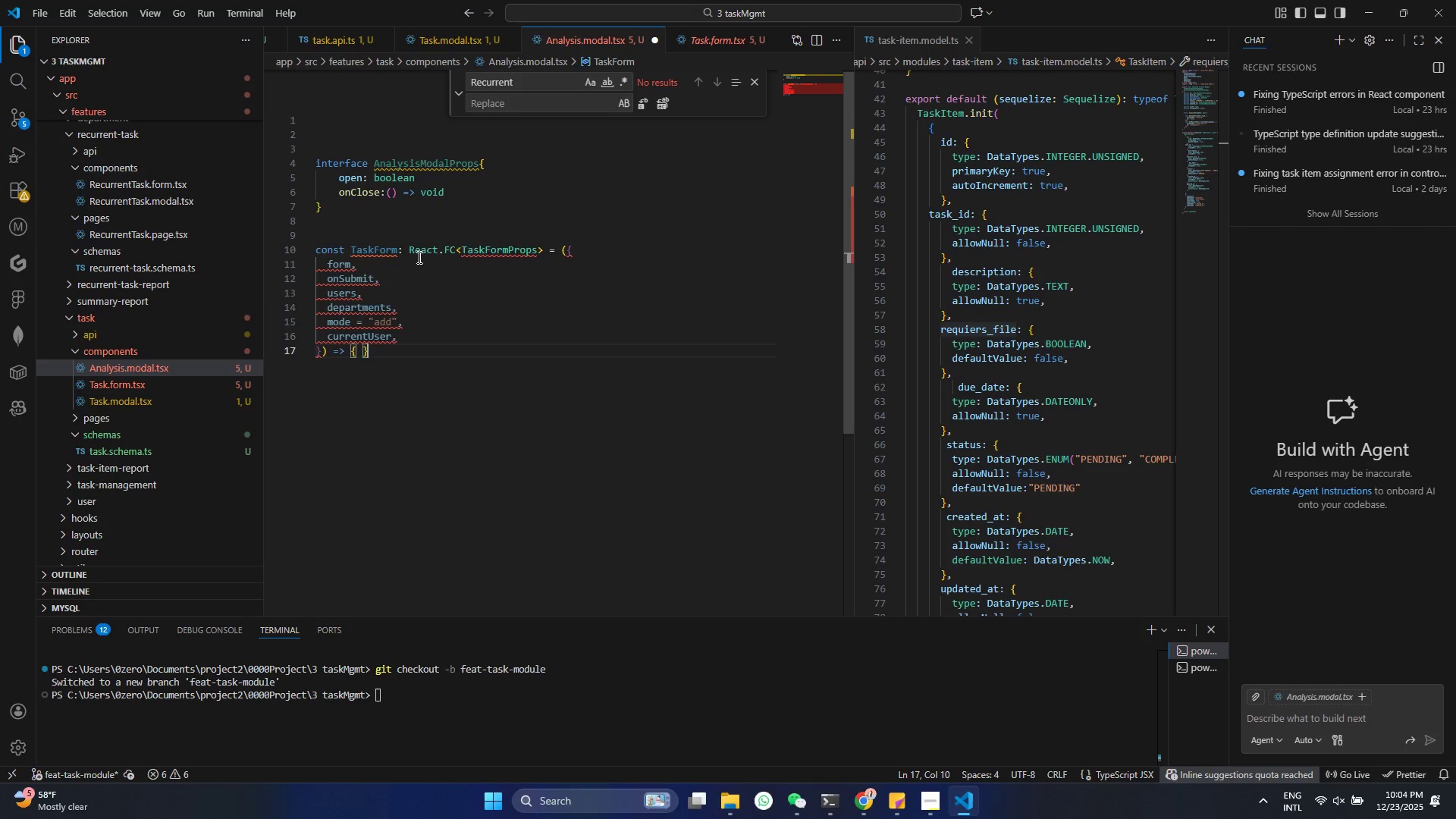 
key(Control+ControlLeft)
 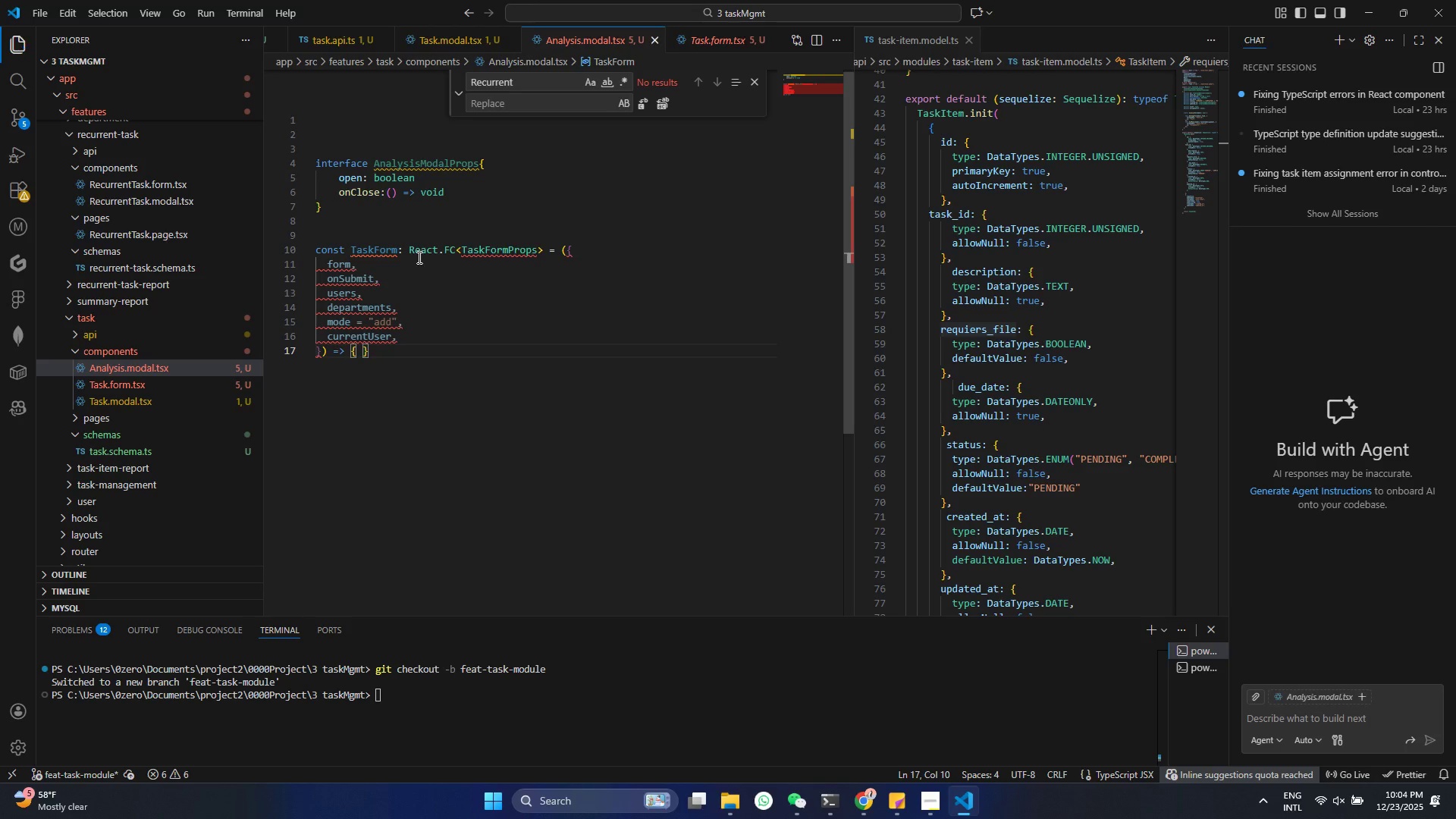 
key(Control+S)
 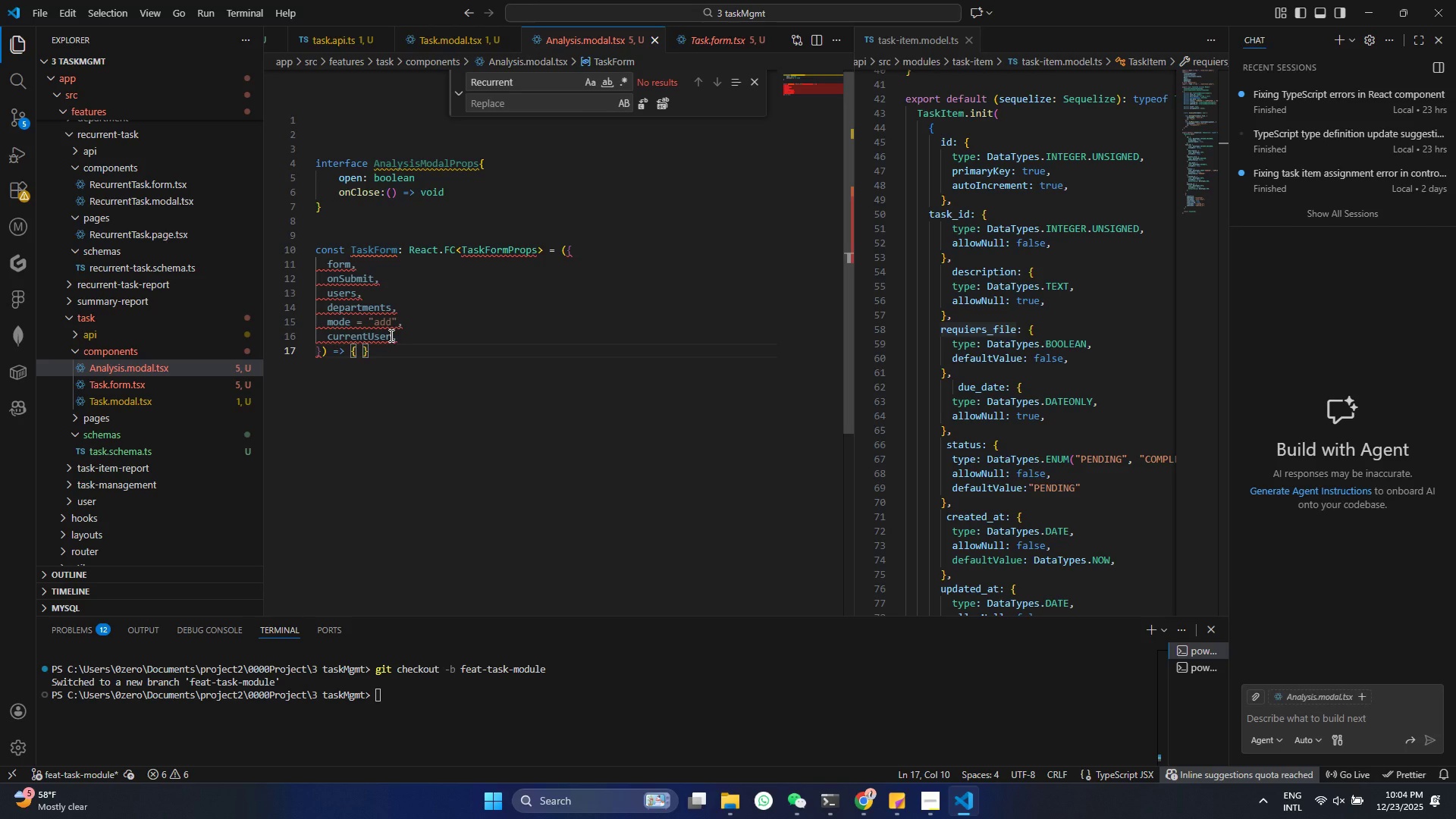 
left_click_drag(start_coordinate=[405, 337], to_coordinate=[309, 272])
 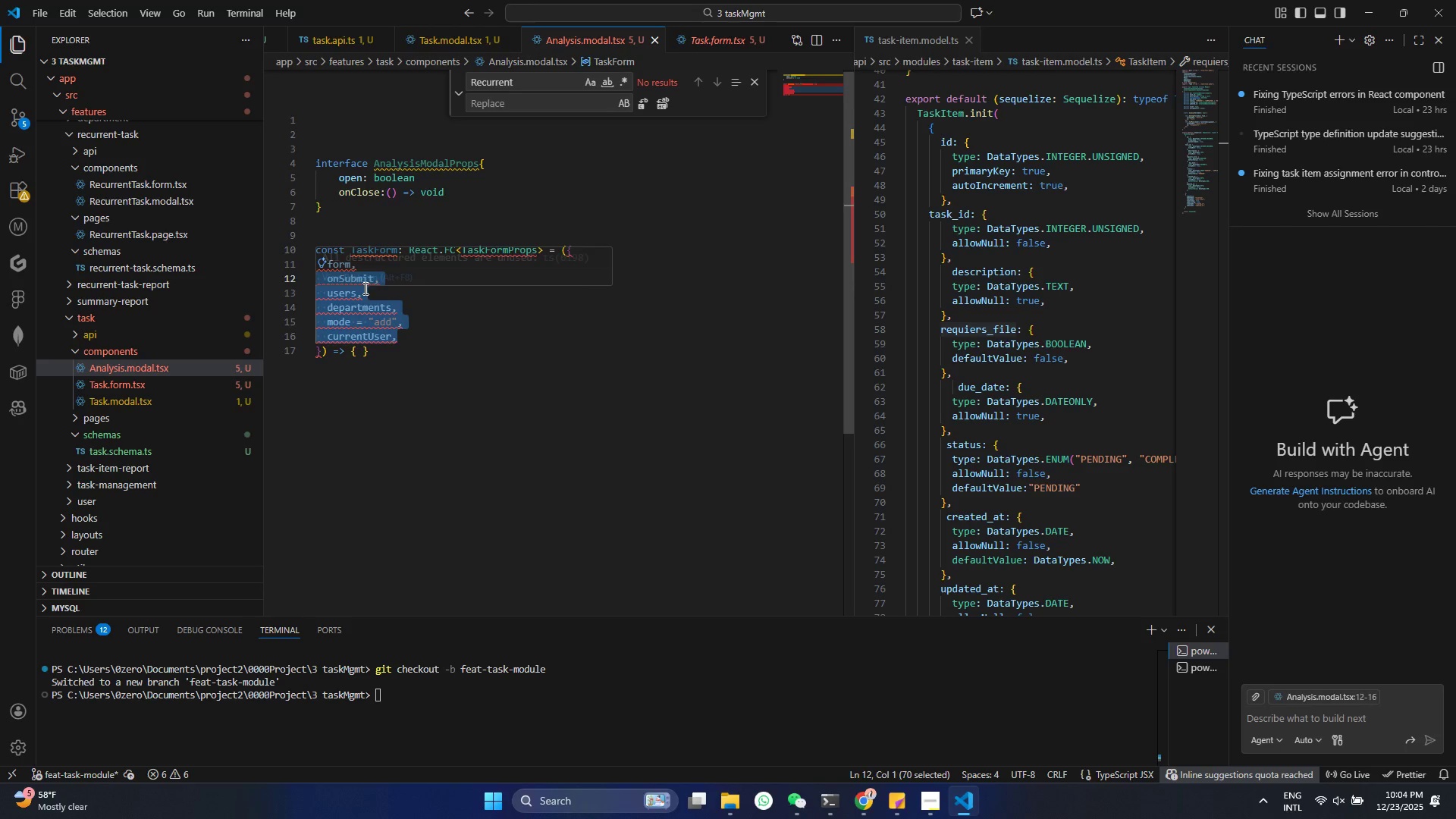 
hold_key(key=Enter, duration=0.5)
 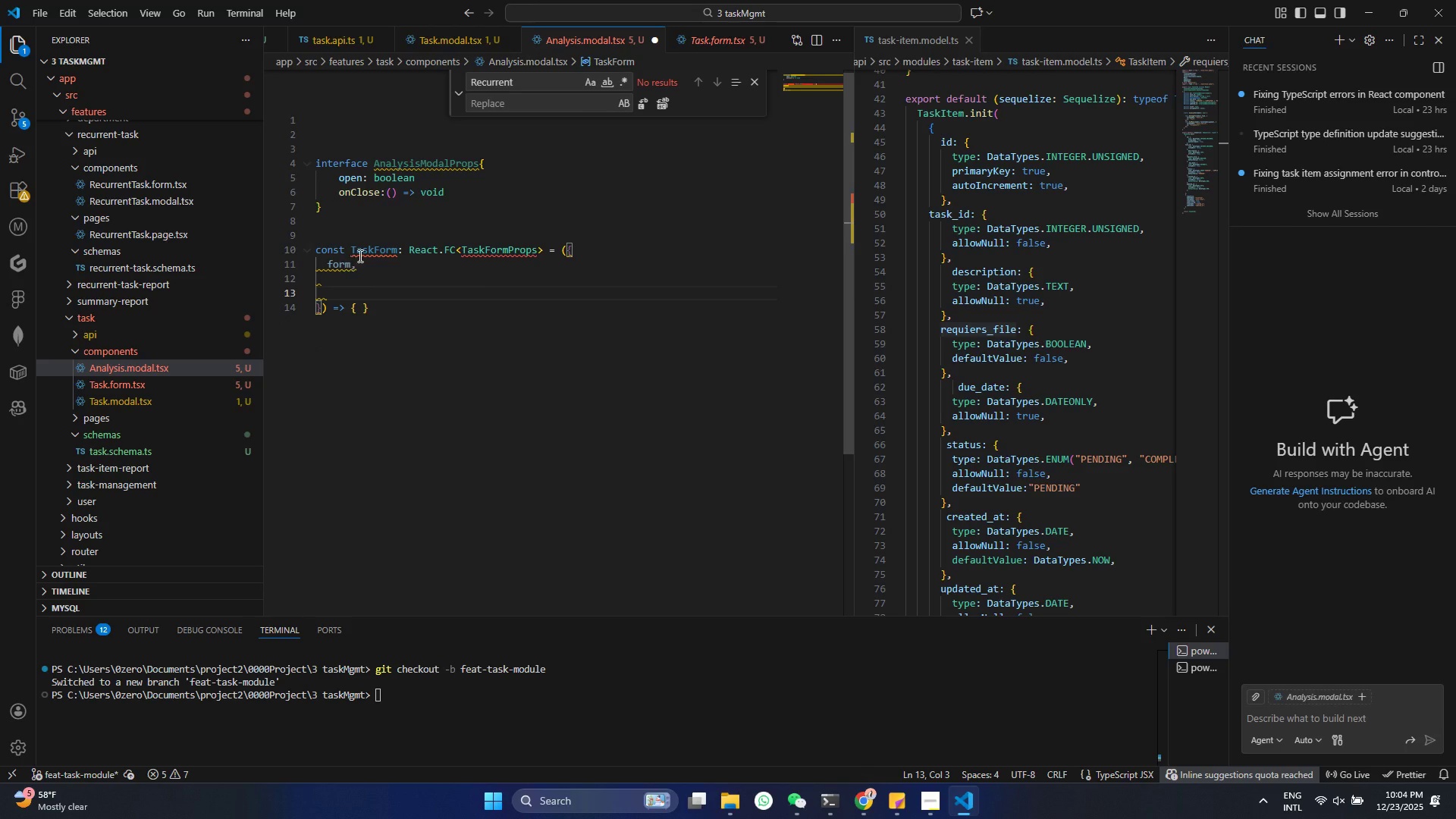 
double_click([370, 246])
 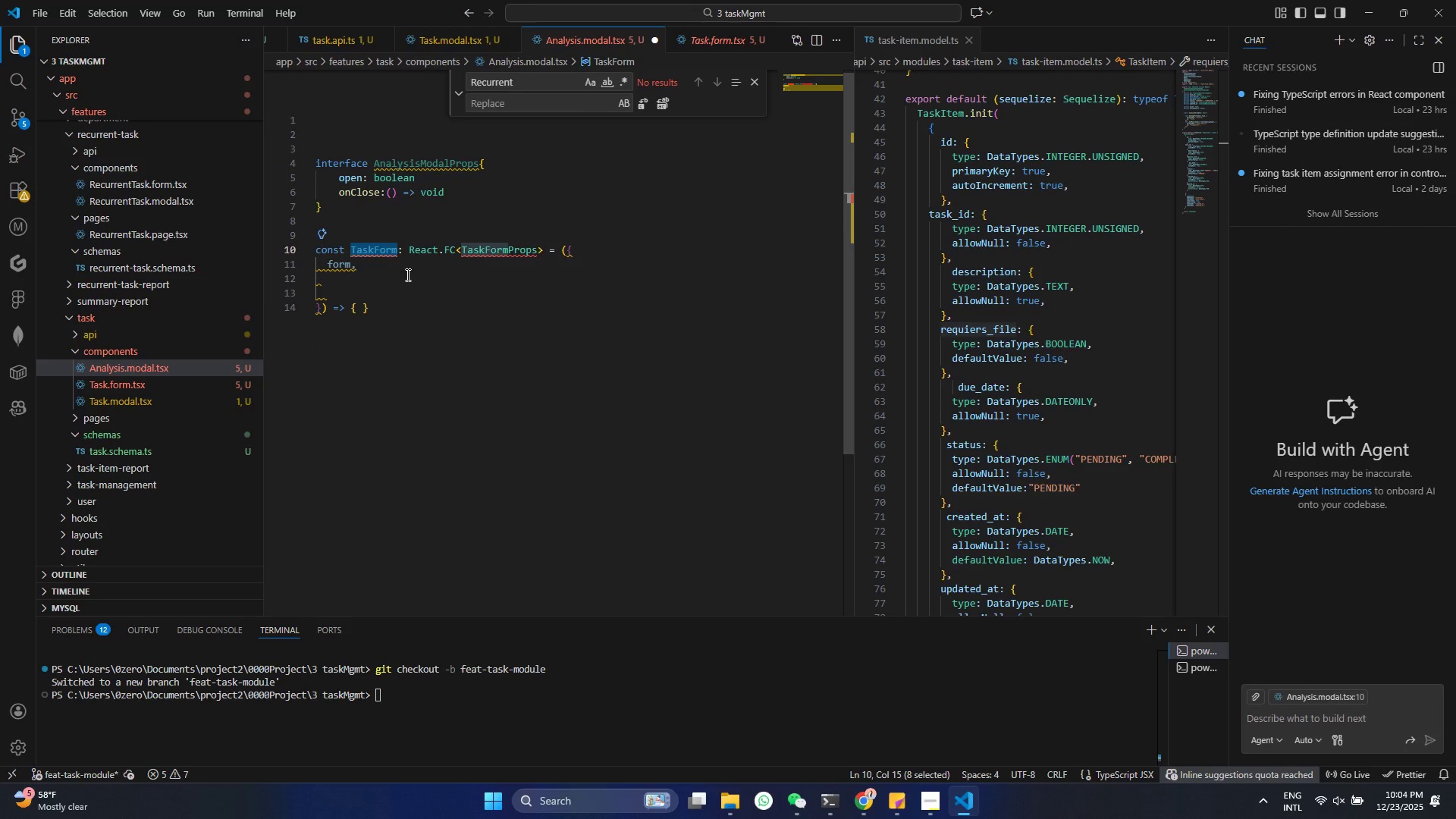 
type(AnalysisModla)
 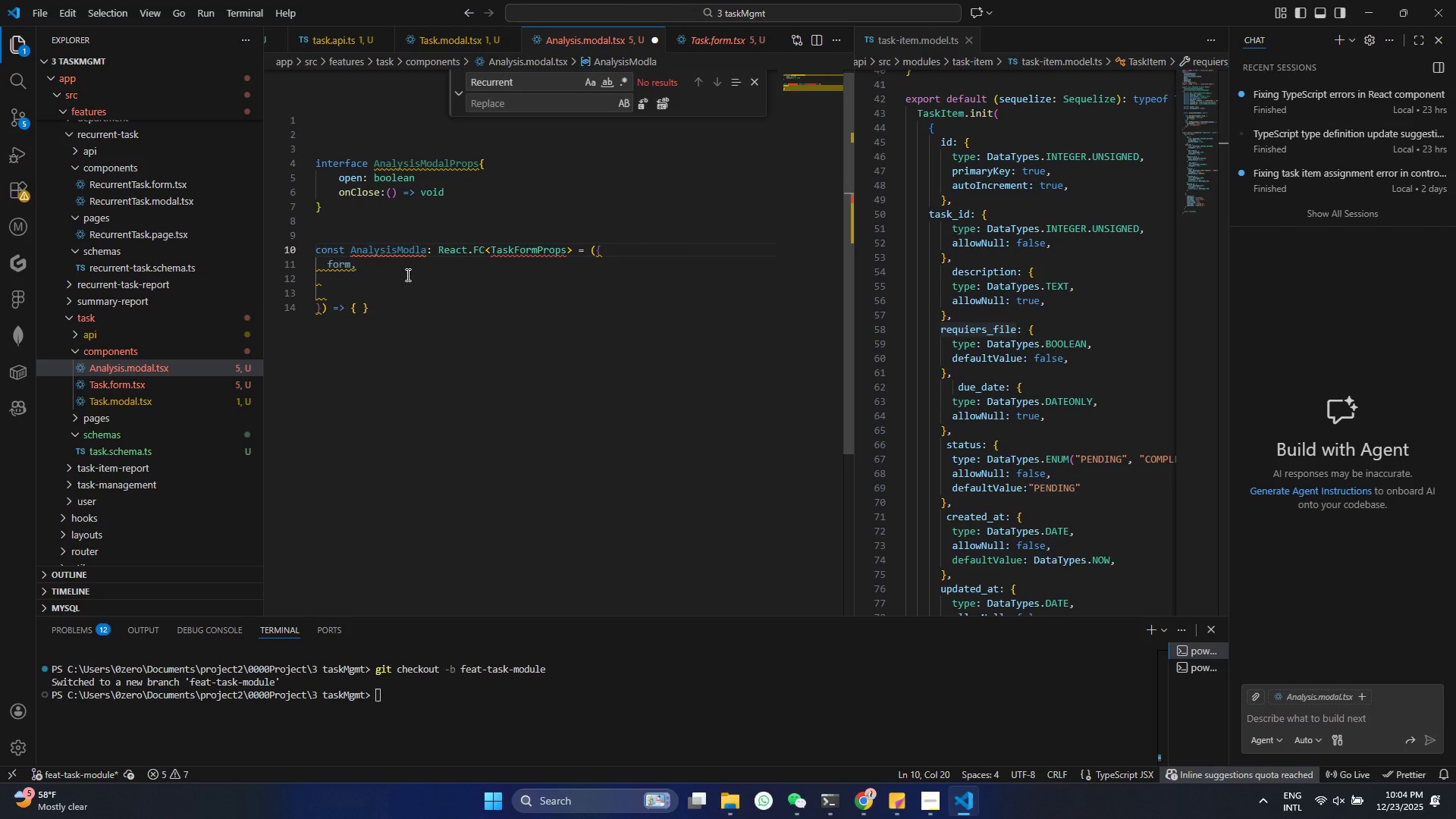 
key(Backspace)
key(Backspace)
type(al)
 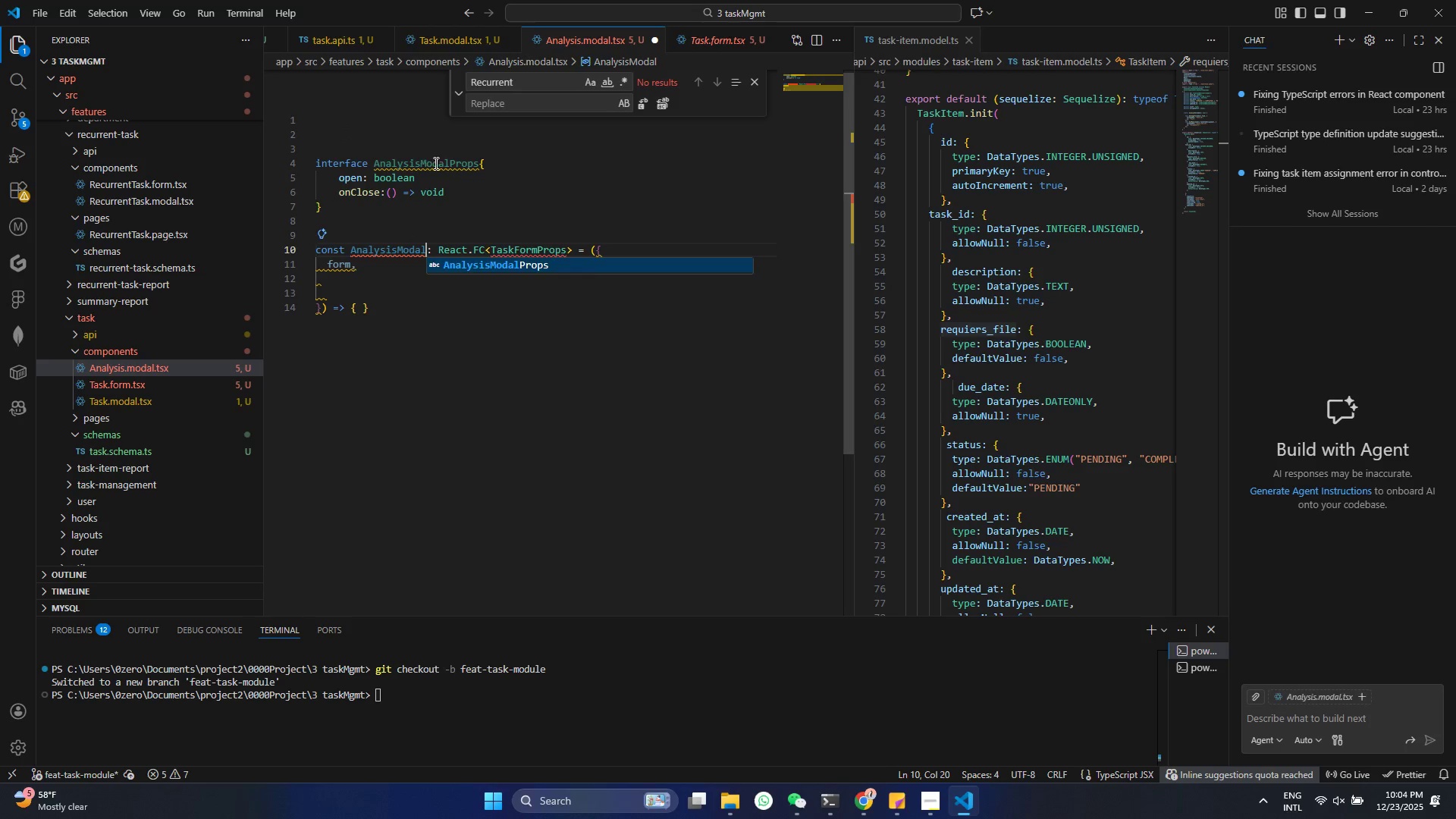 
double_click([435, 164])
 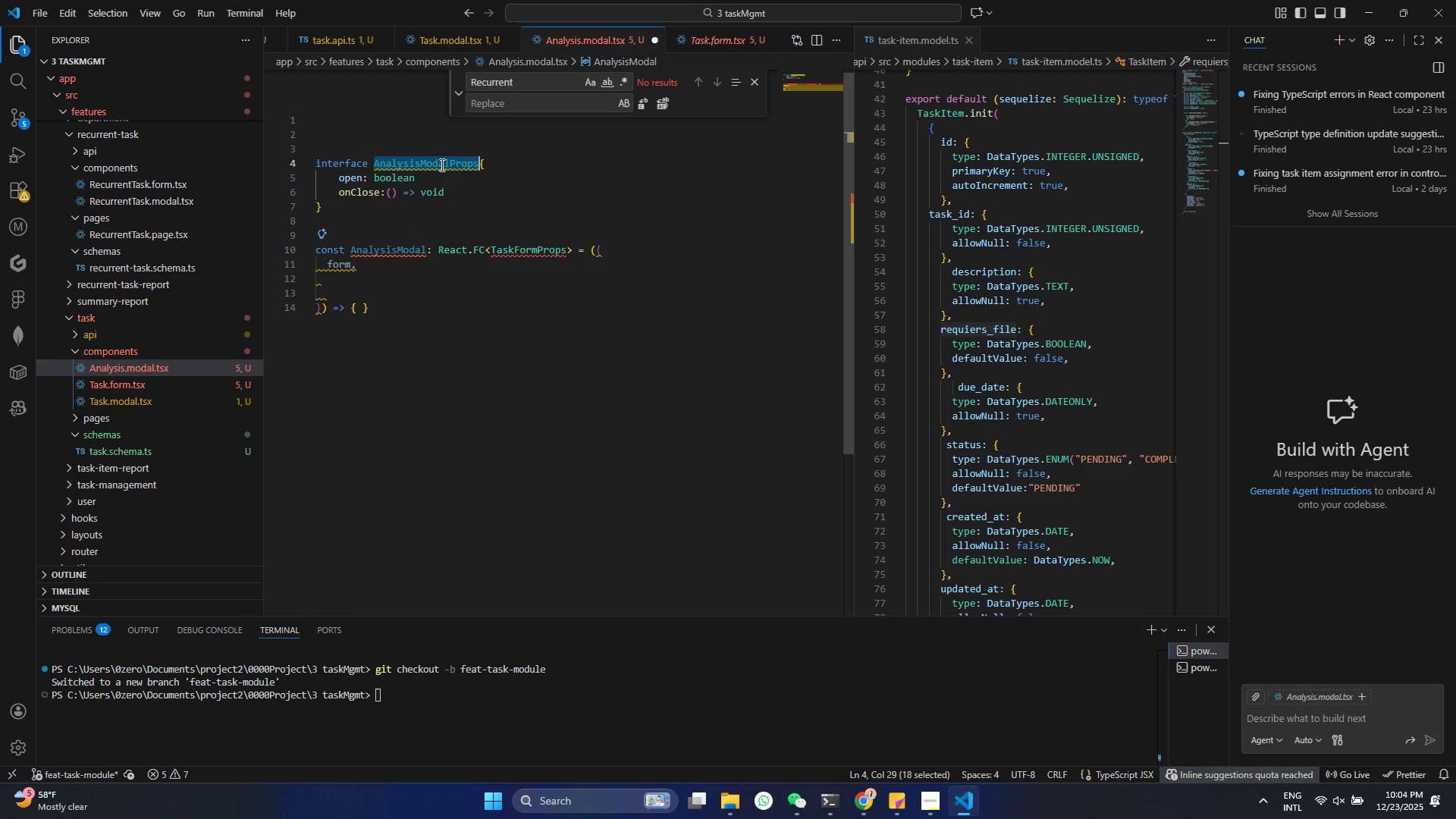 
key(Control+ControlLeft)
 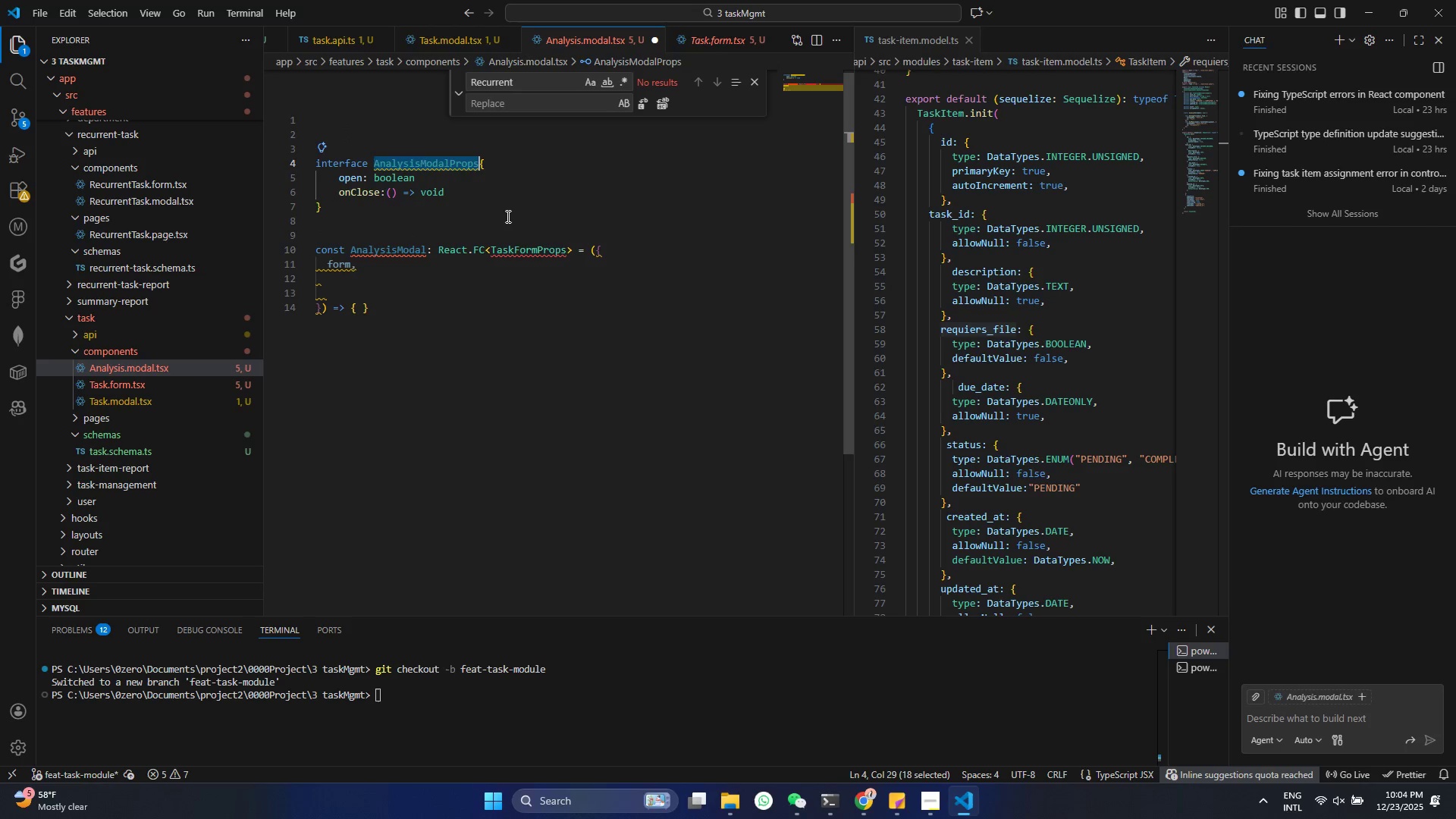 
key(Control+C)
 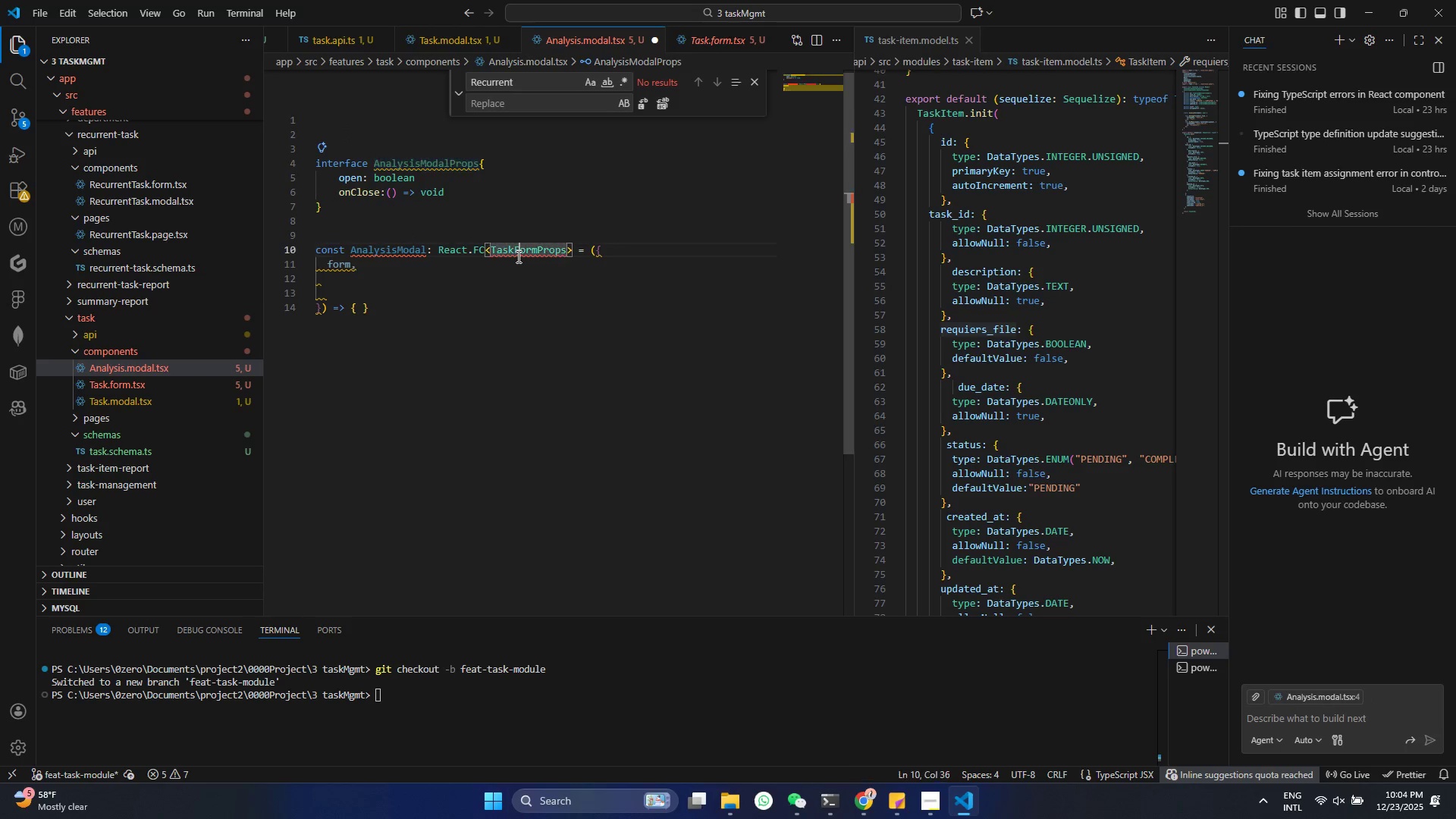 
double_click([517, 256])
 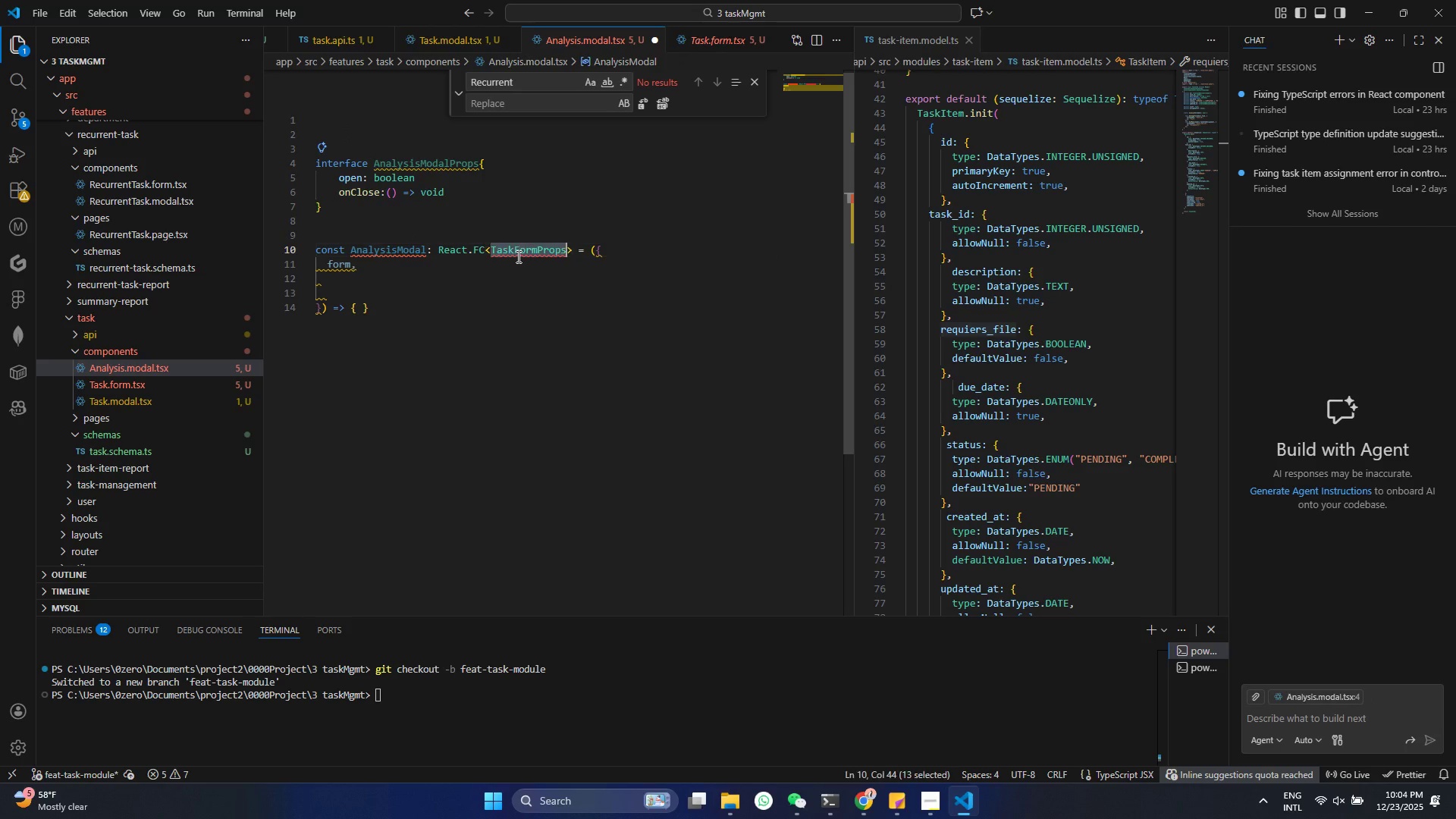 
key(Control+ControlLeft)
 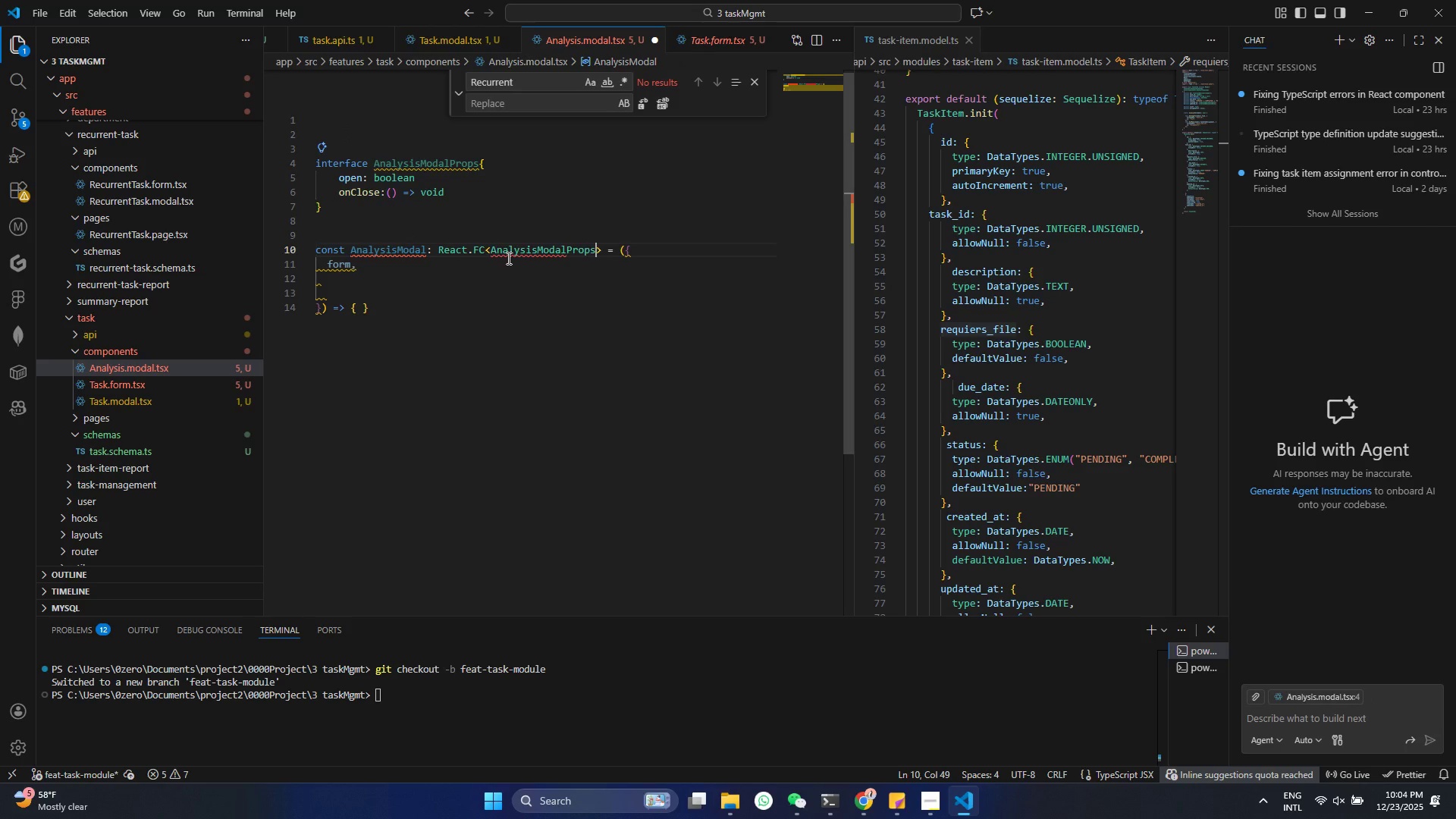 
key(Control+V)
 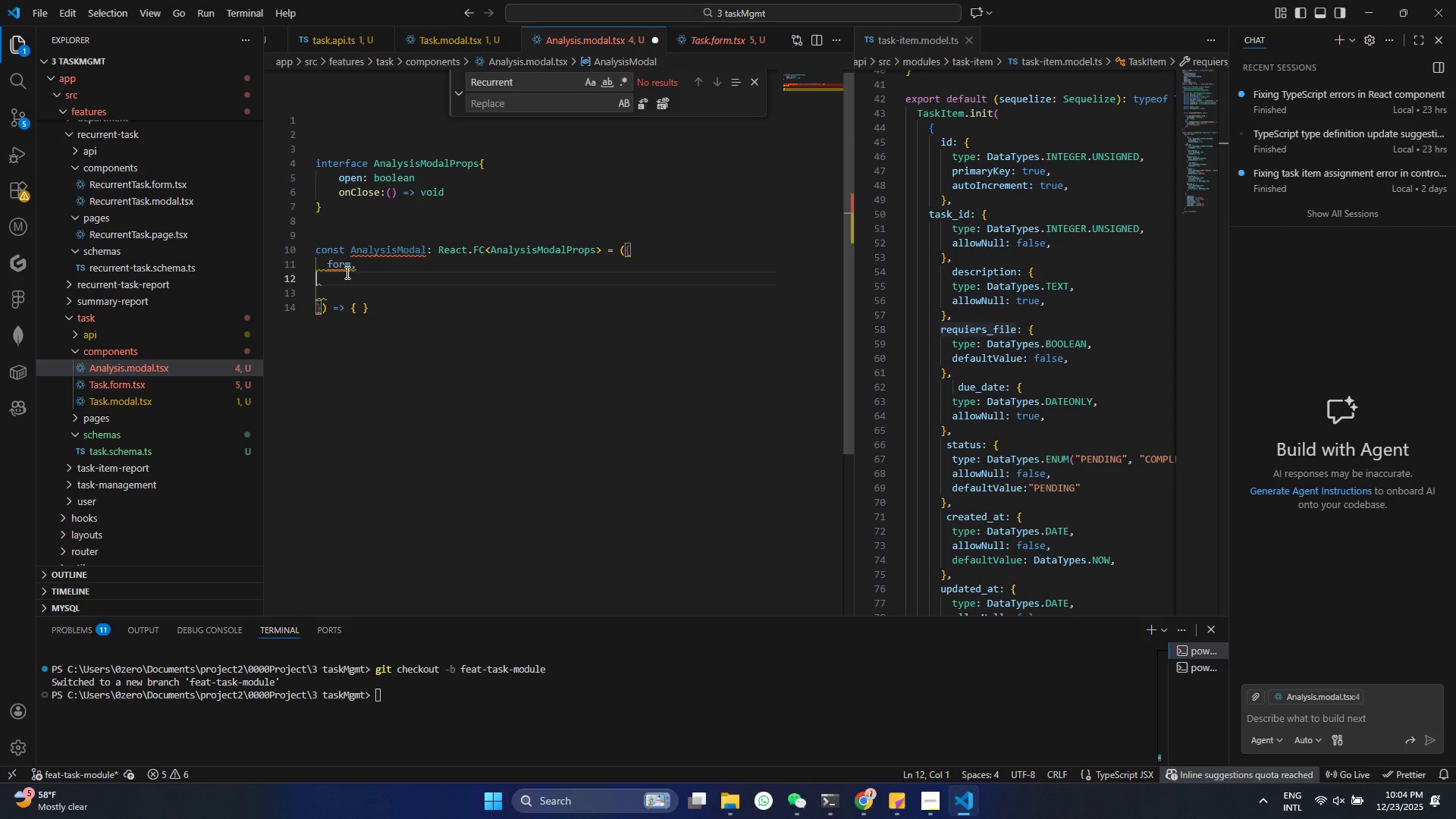 
double_click([345, 268])
 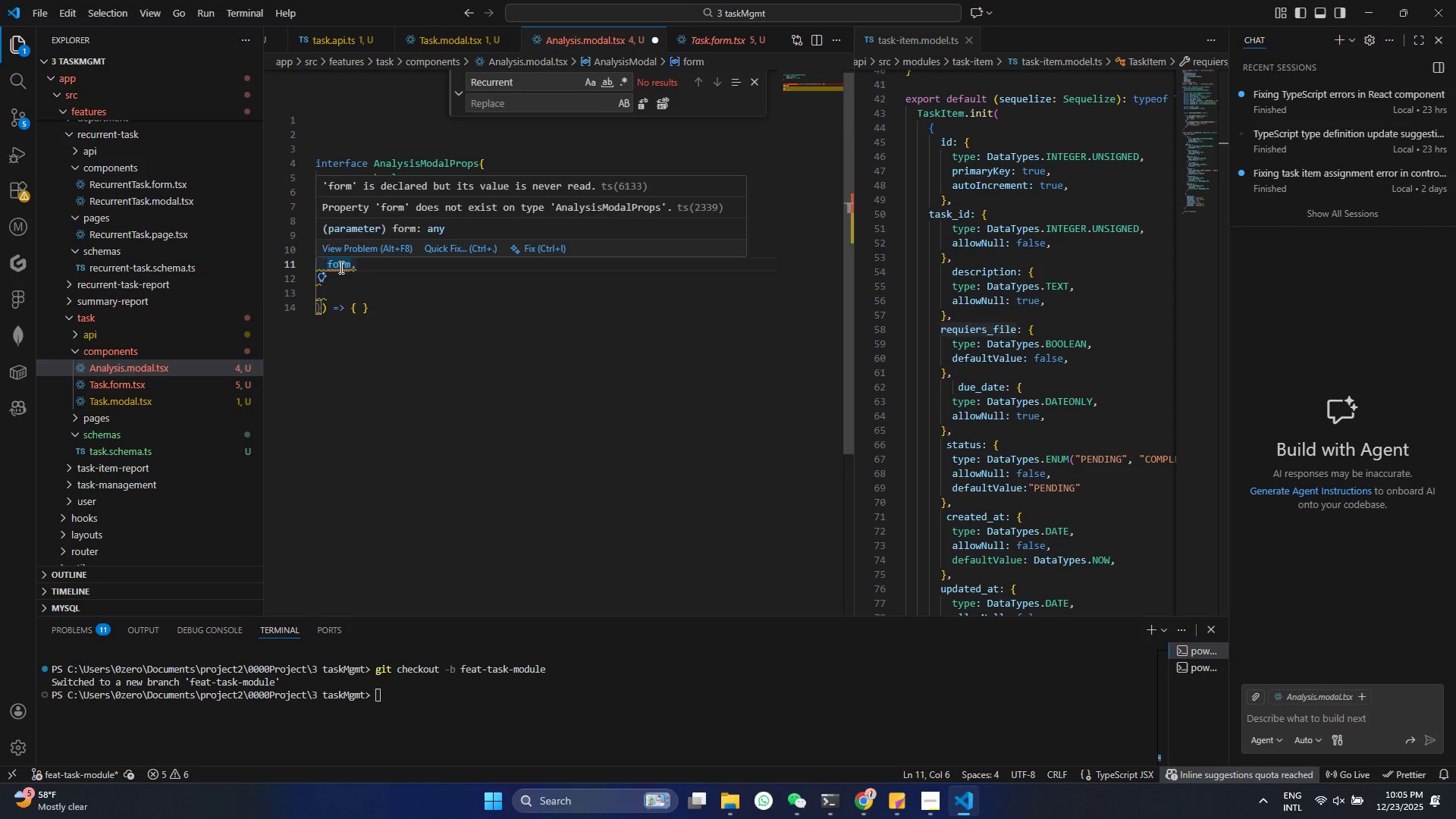 
double_click([340, 267])
 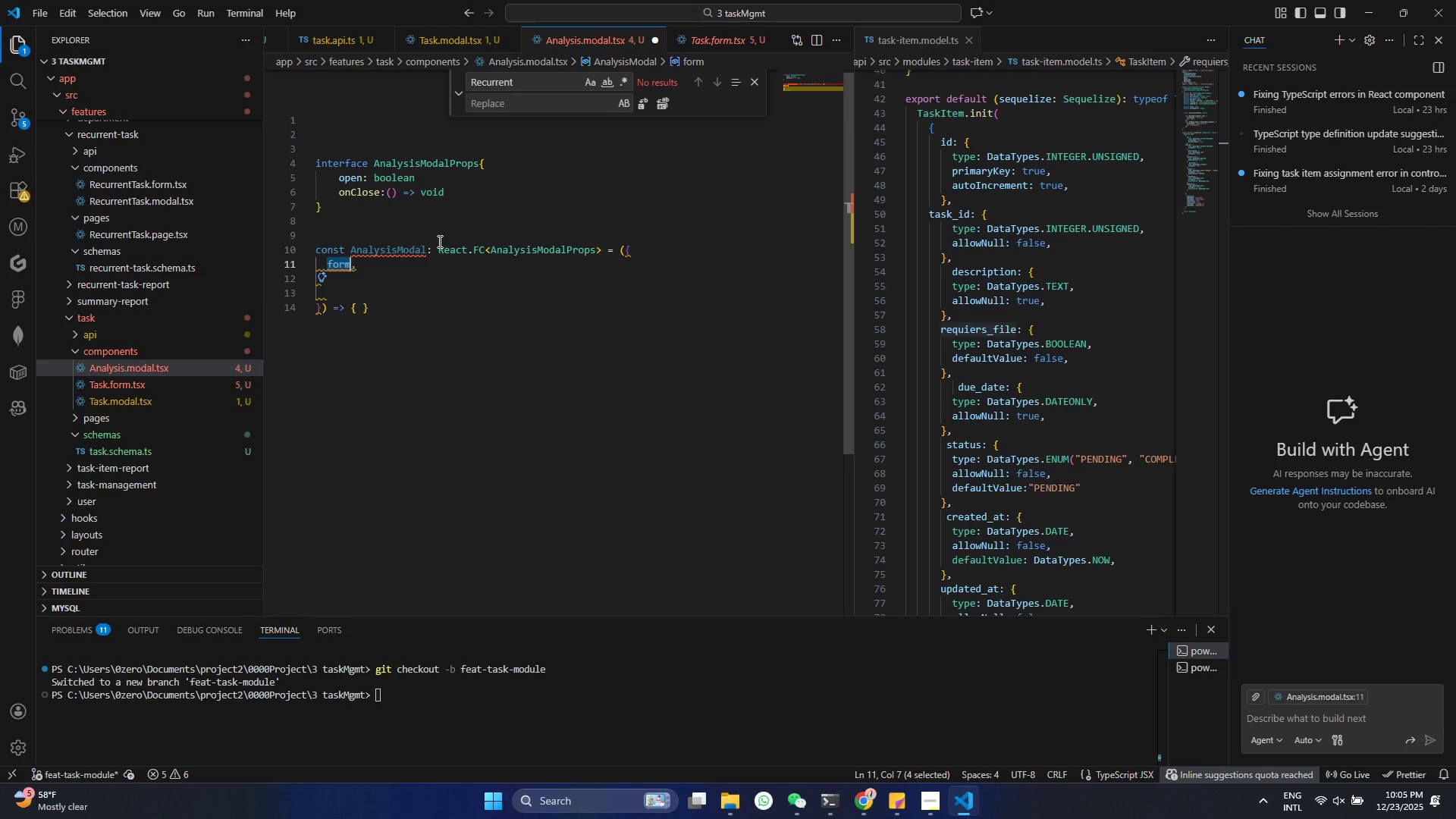 
type(ope)
 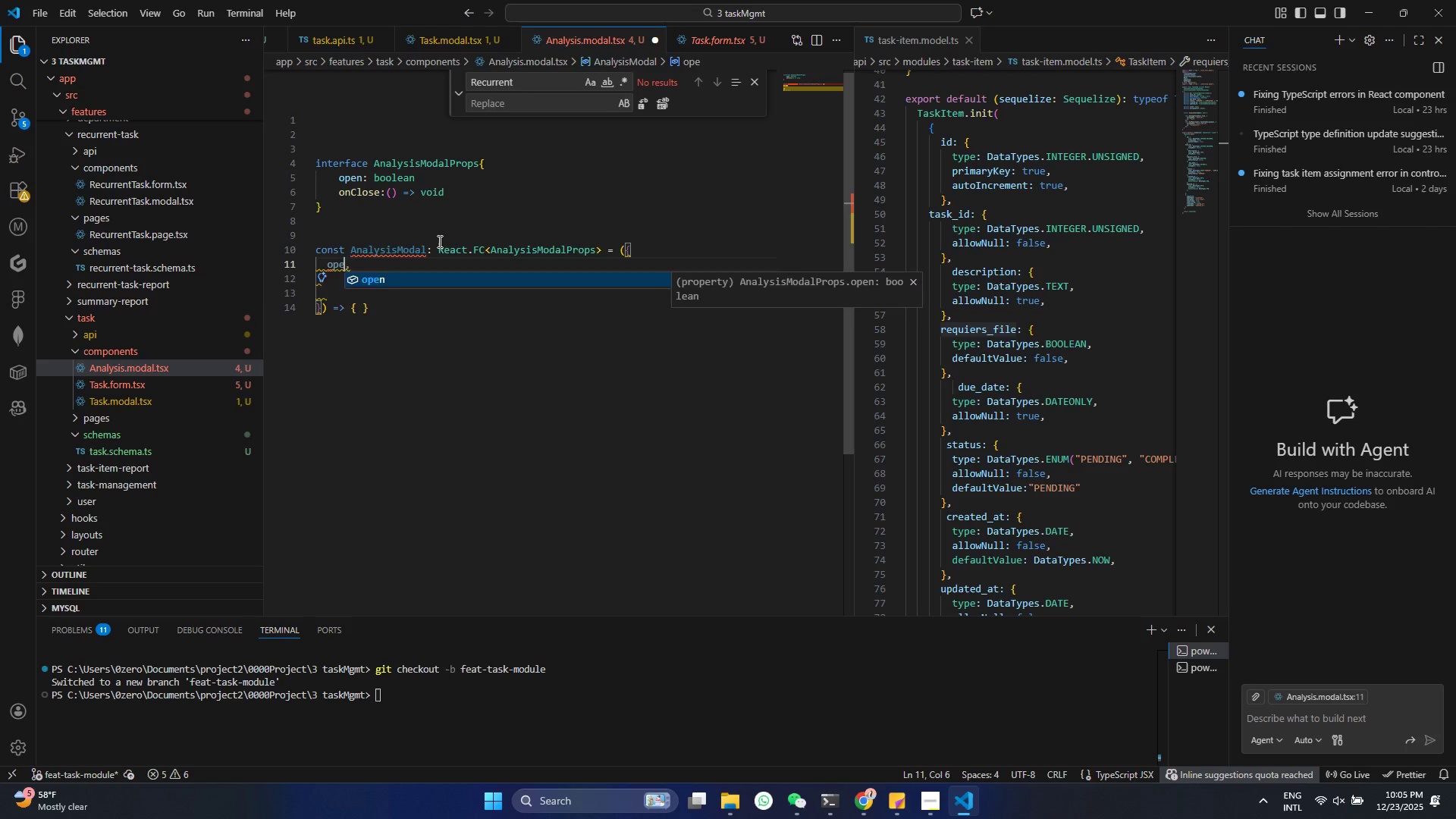 
key(Enter)
 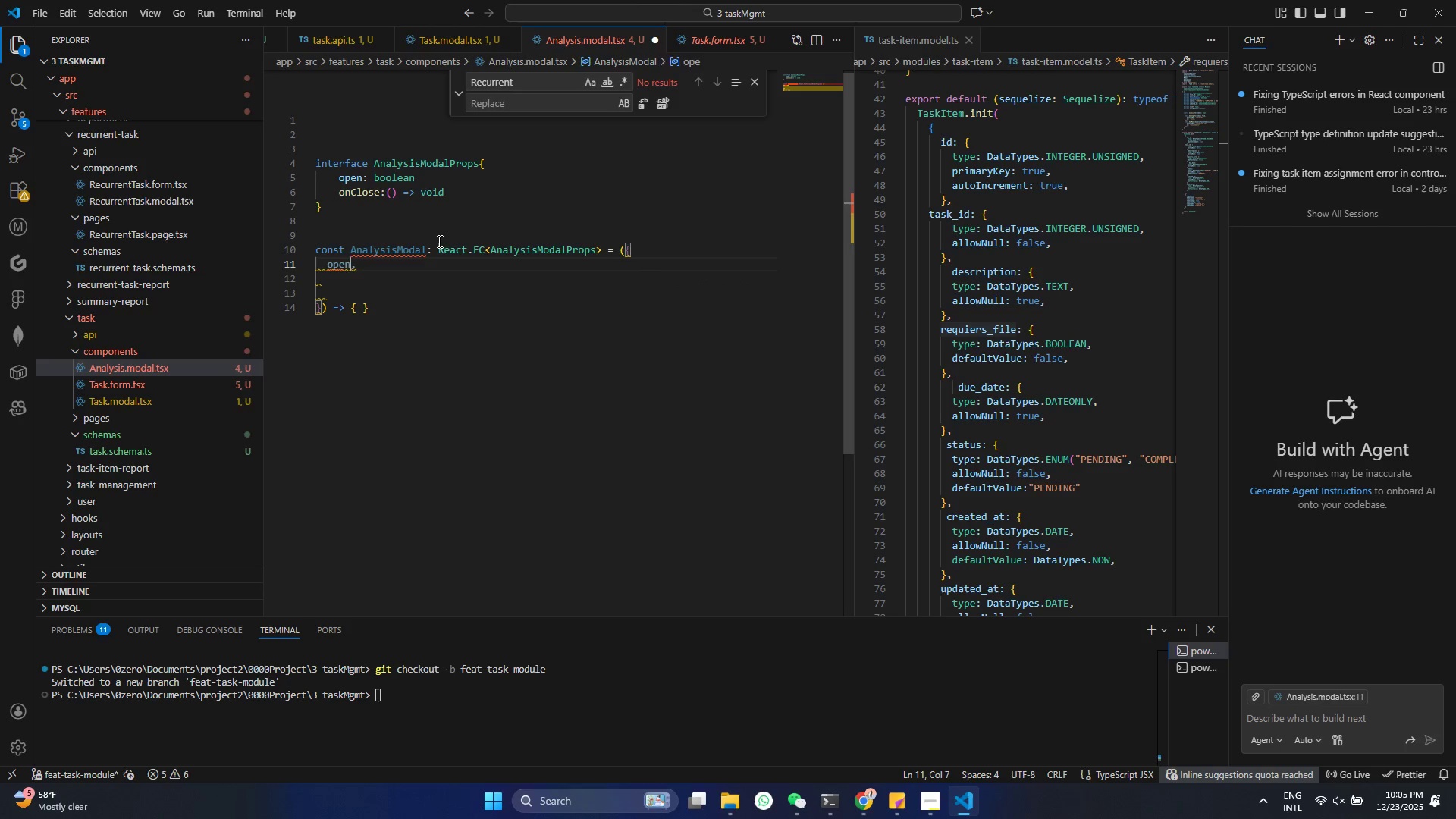 
key(ArrowRight)
 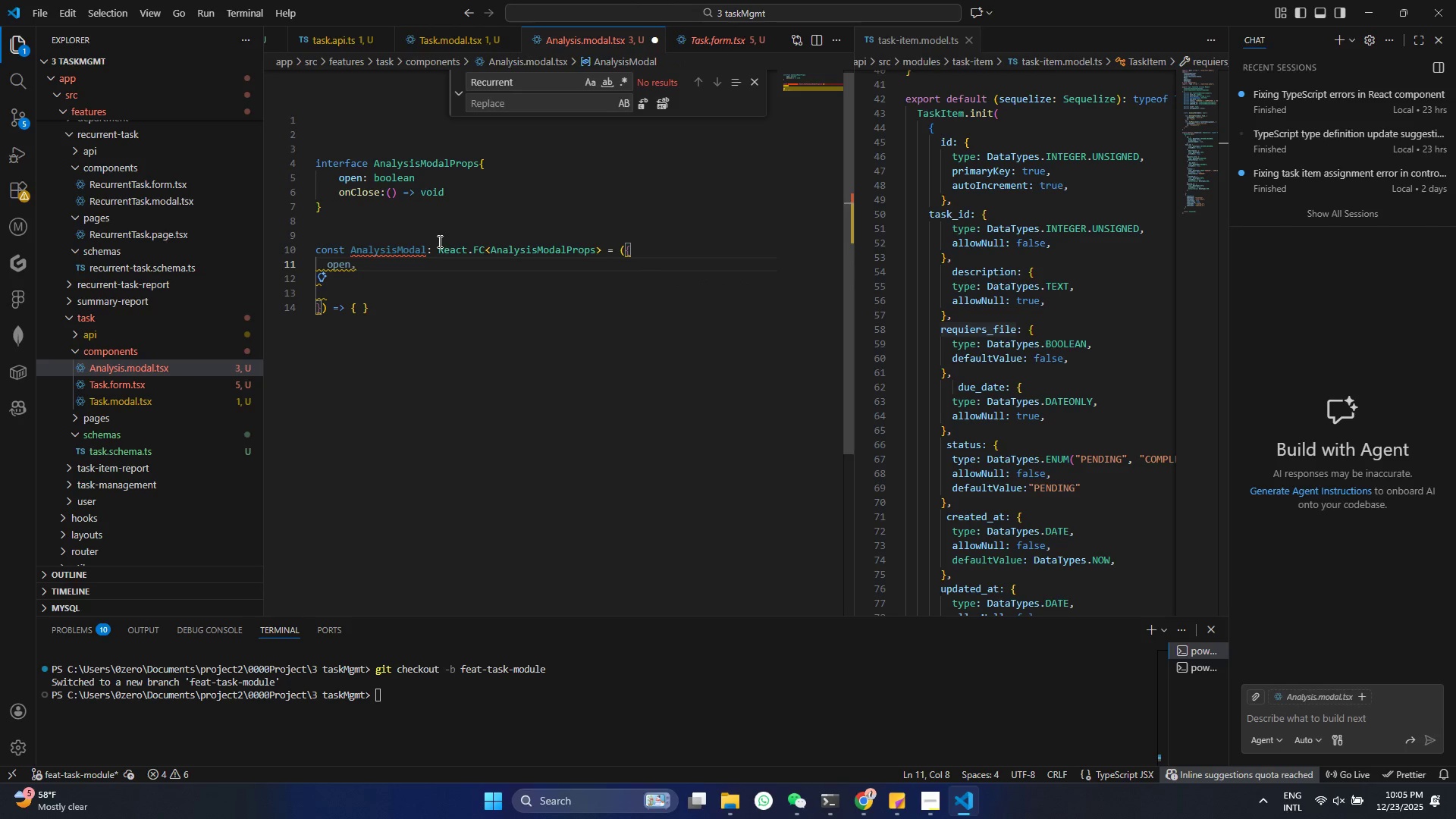 
key(Enter)
 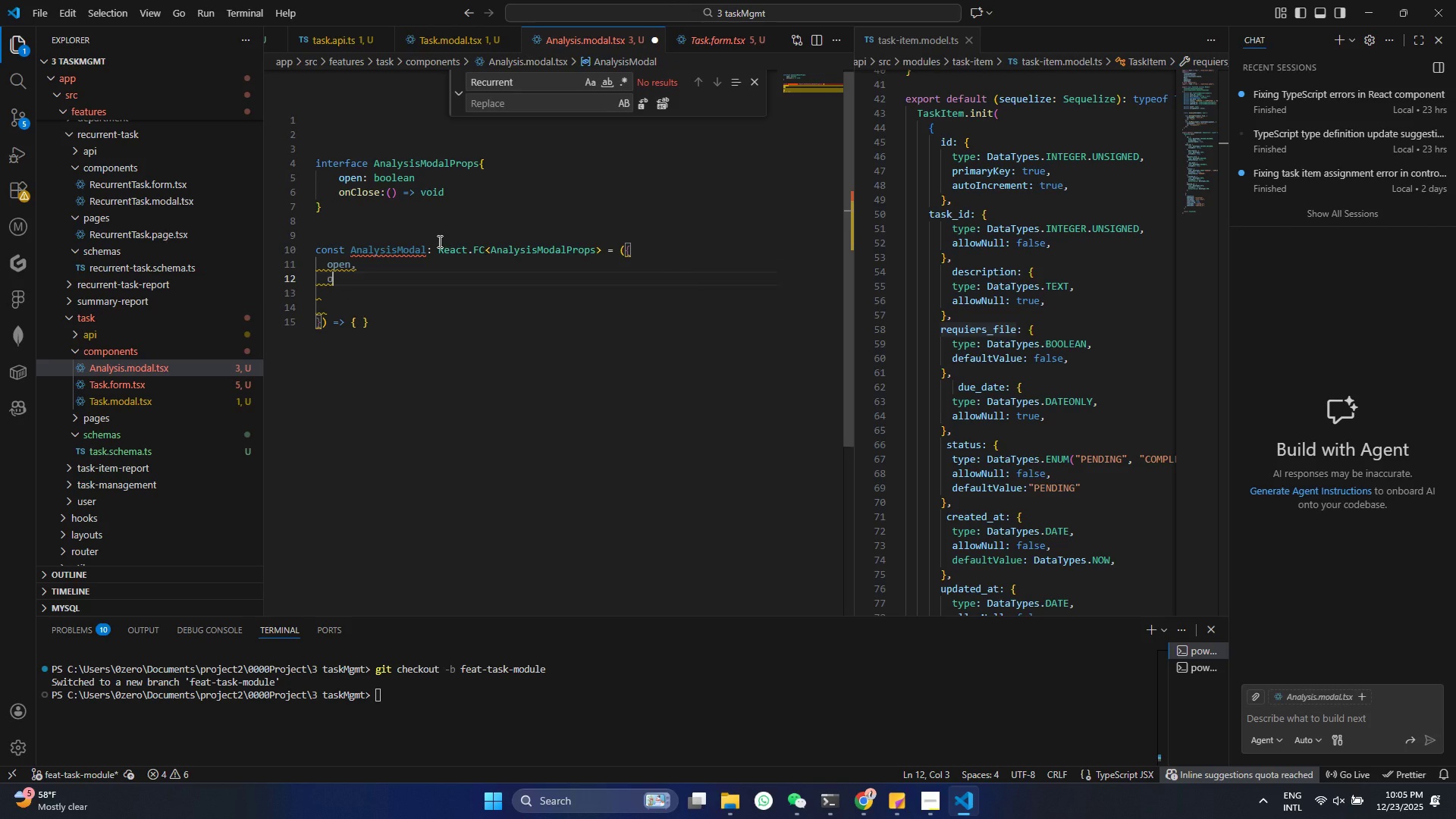 
type(on)
 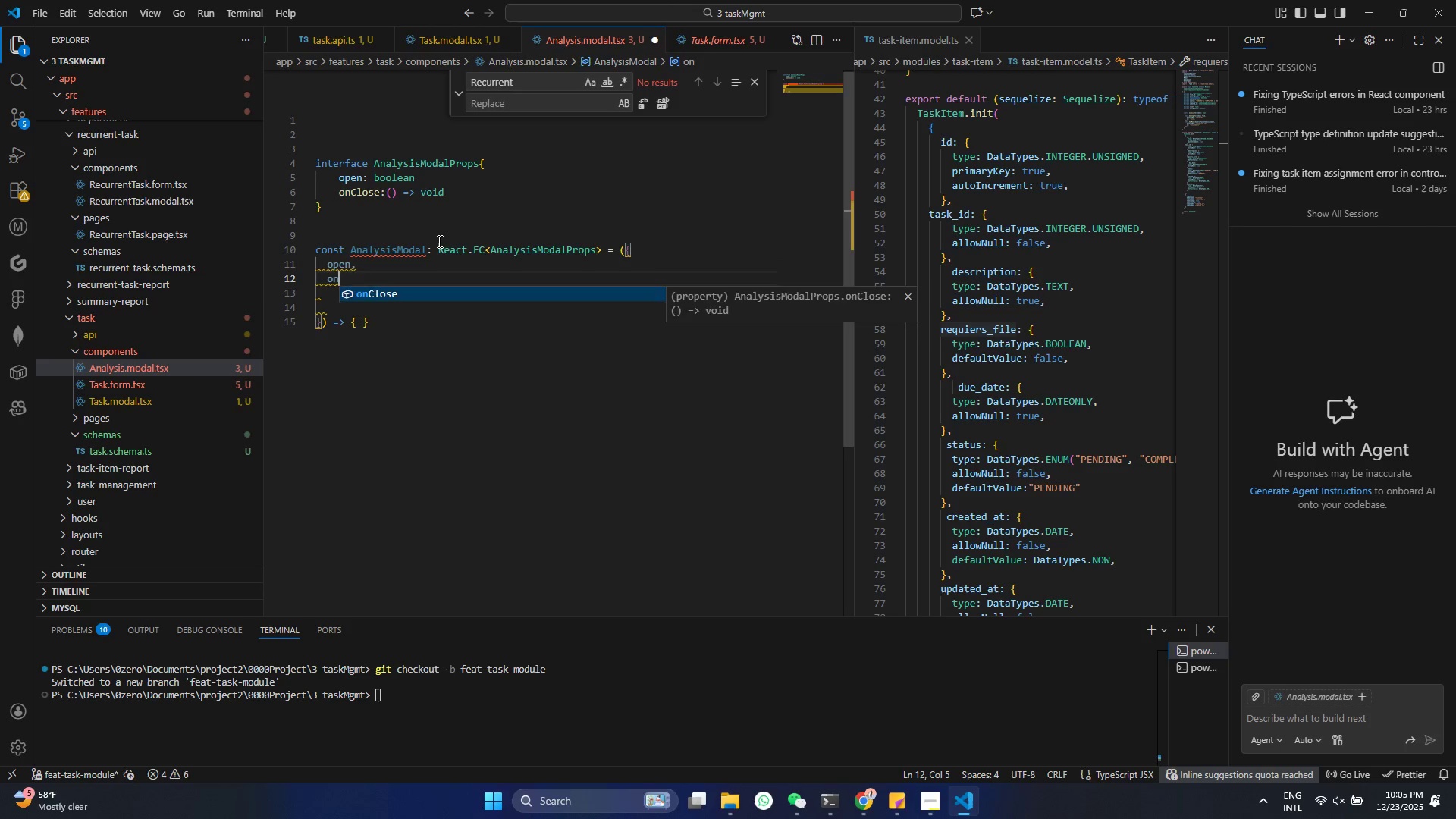 
key(Enter)
 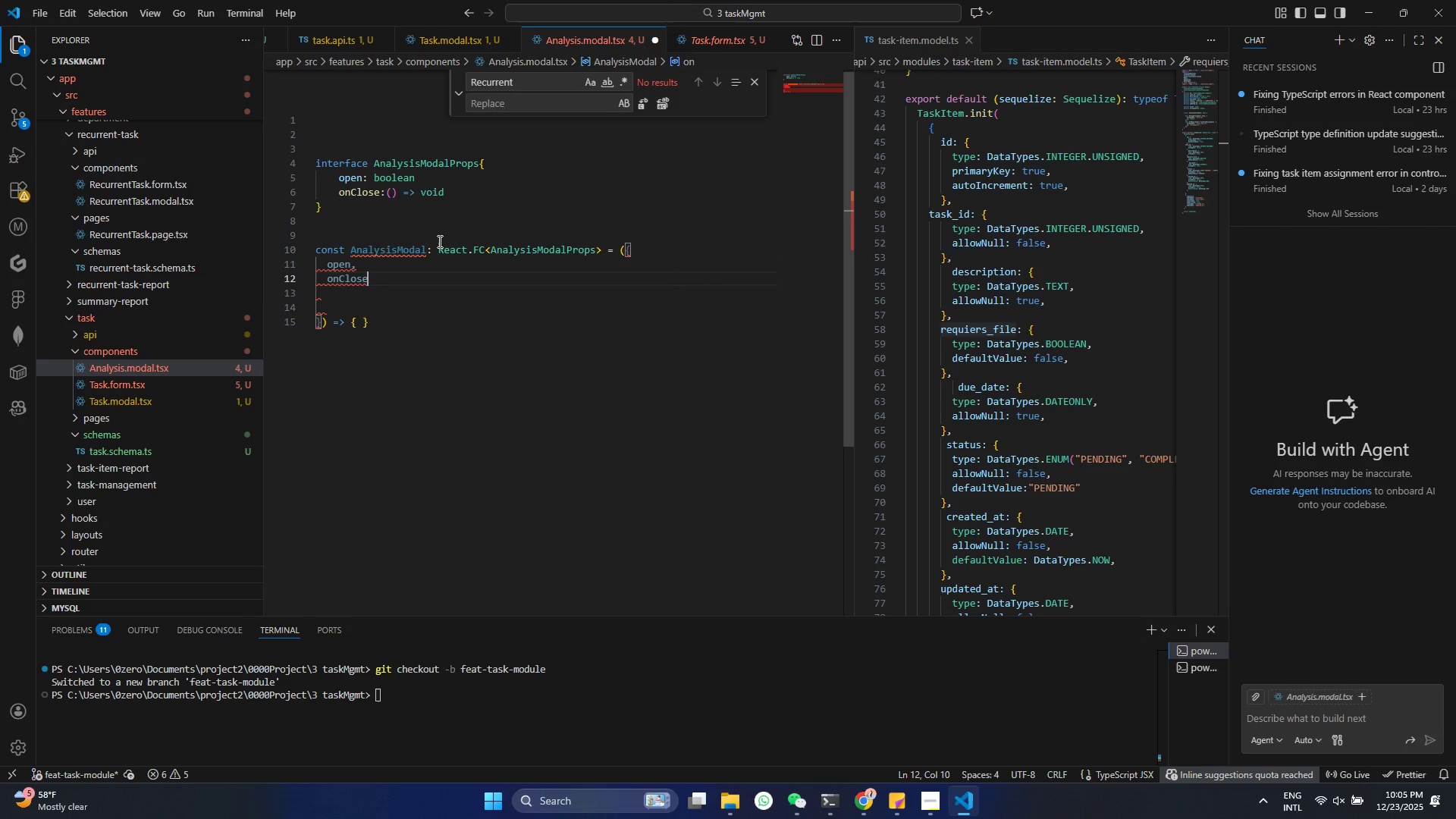 
key(Control+ControlLeft)
 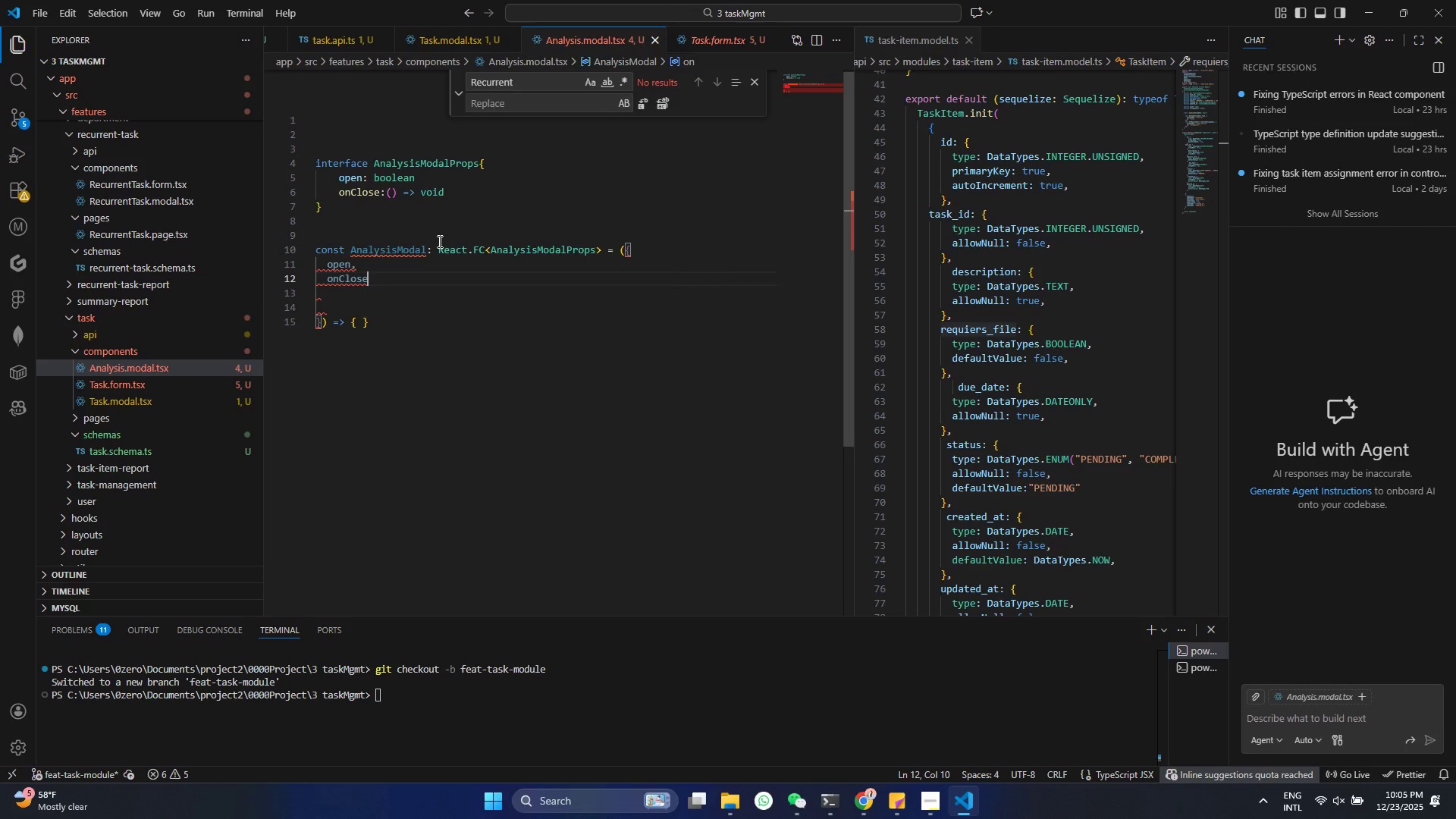 
key(Control+S)
 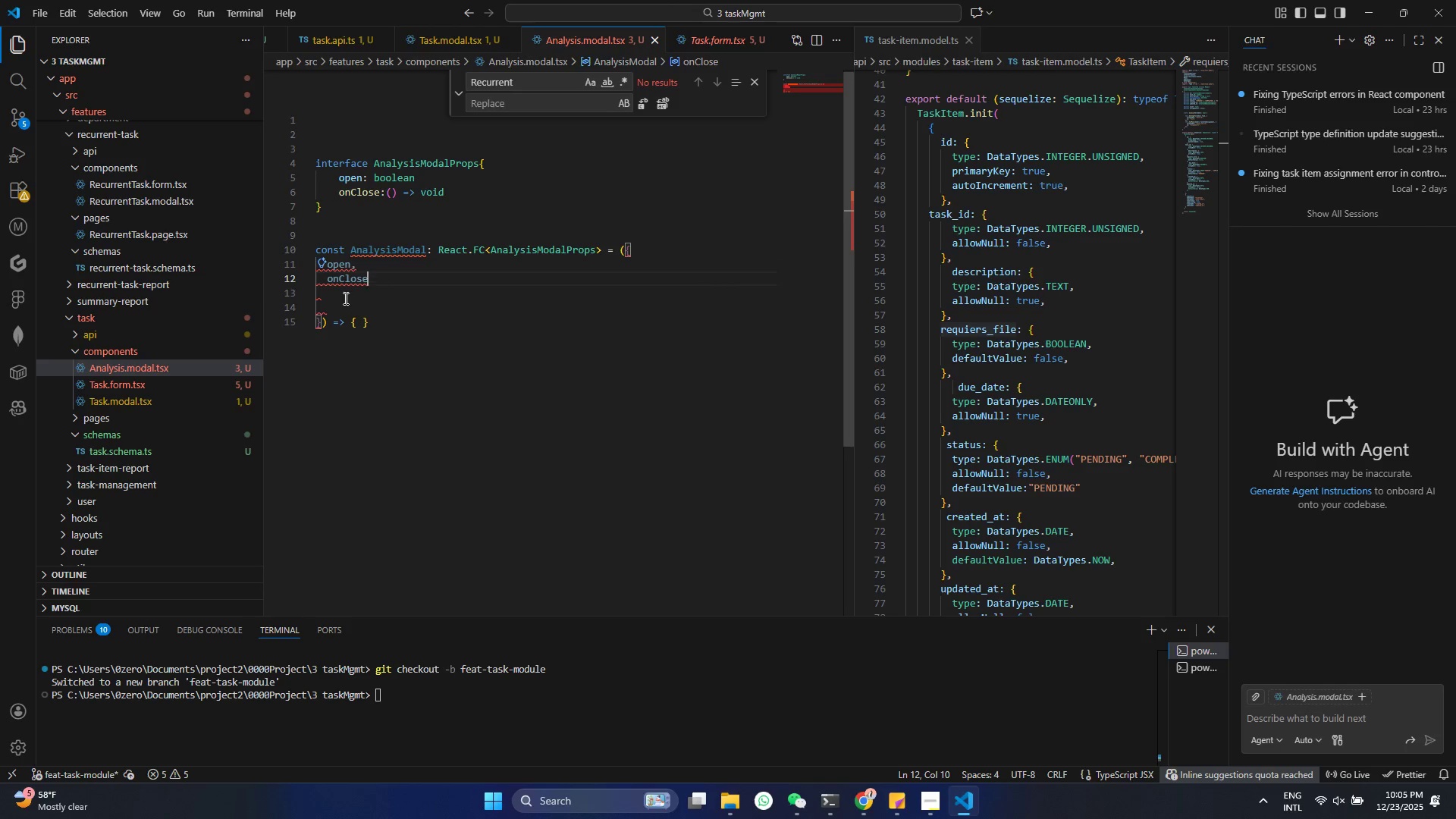 
left_click([344, 298])
 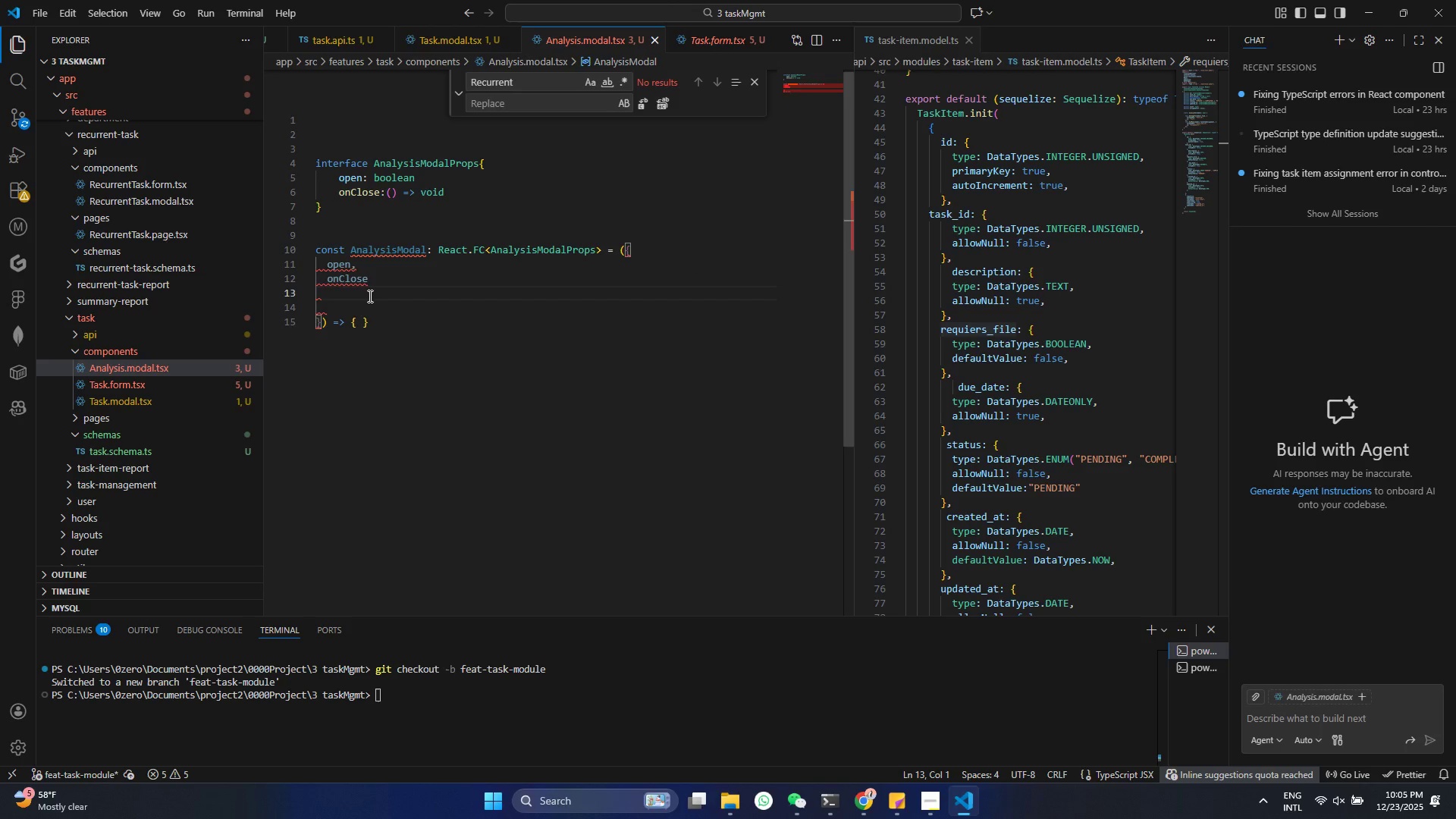 
key(Backspace)
 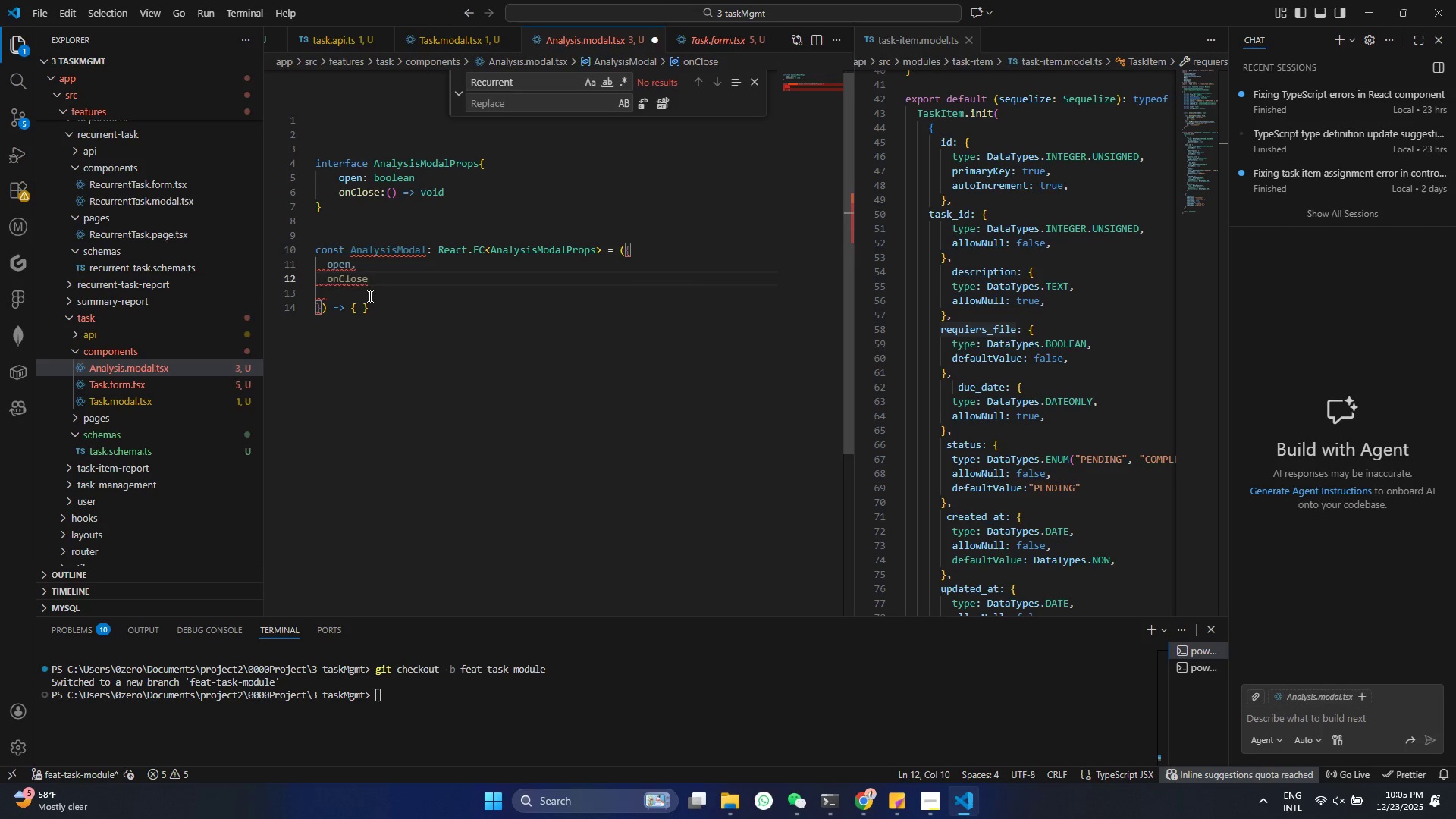 
key(ArrowDown)
 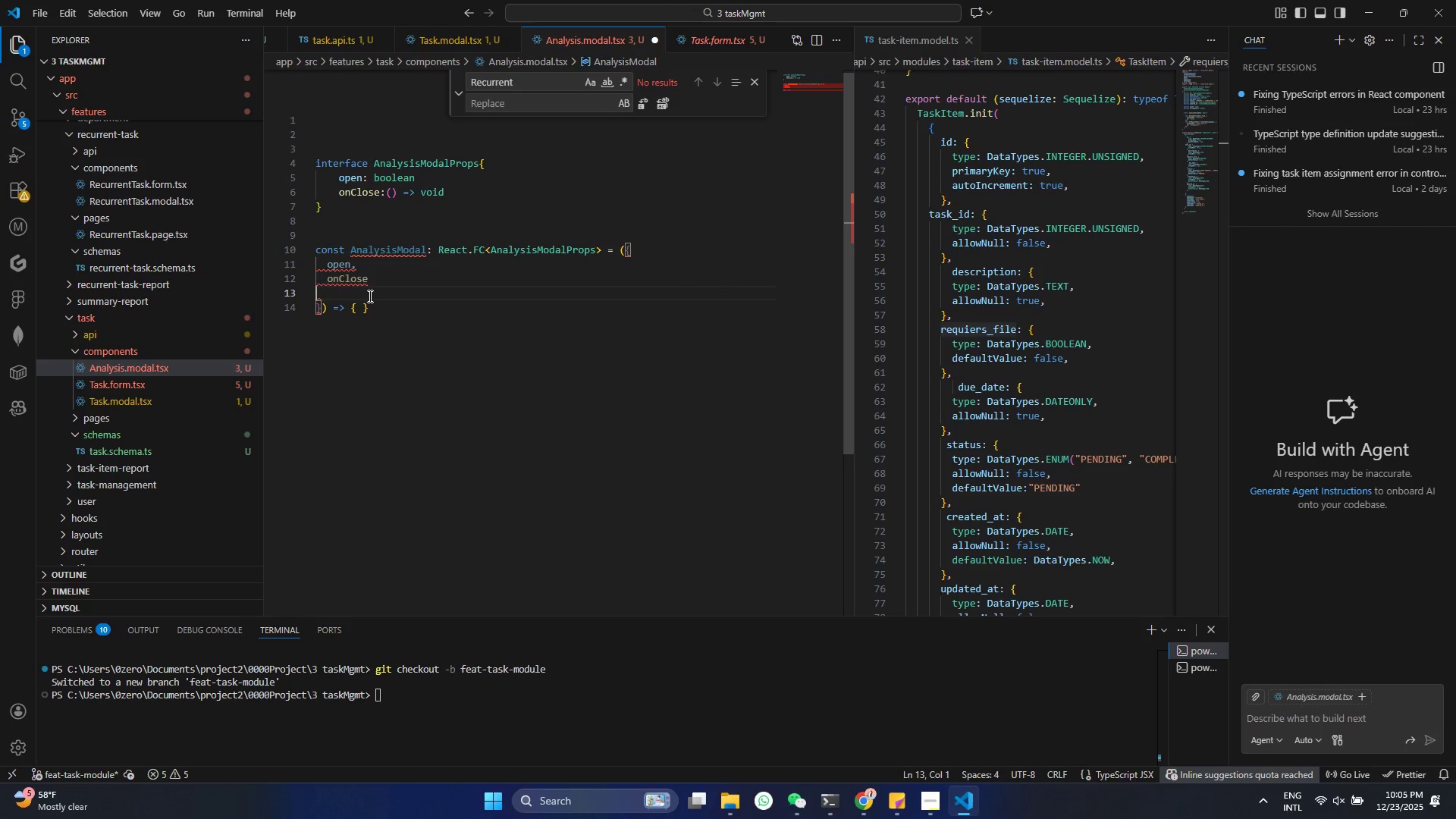 
key(Backspace)
 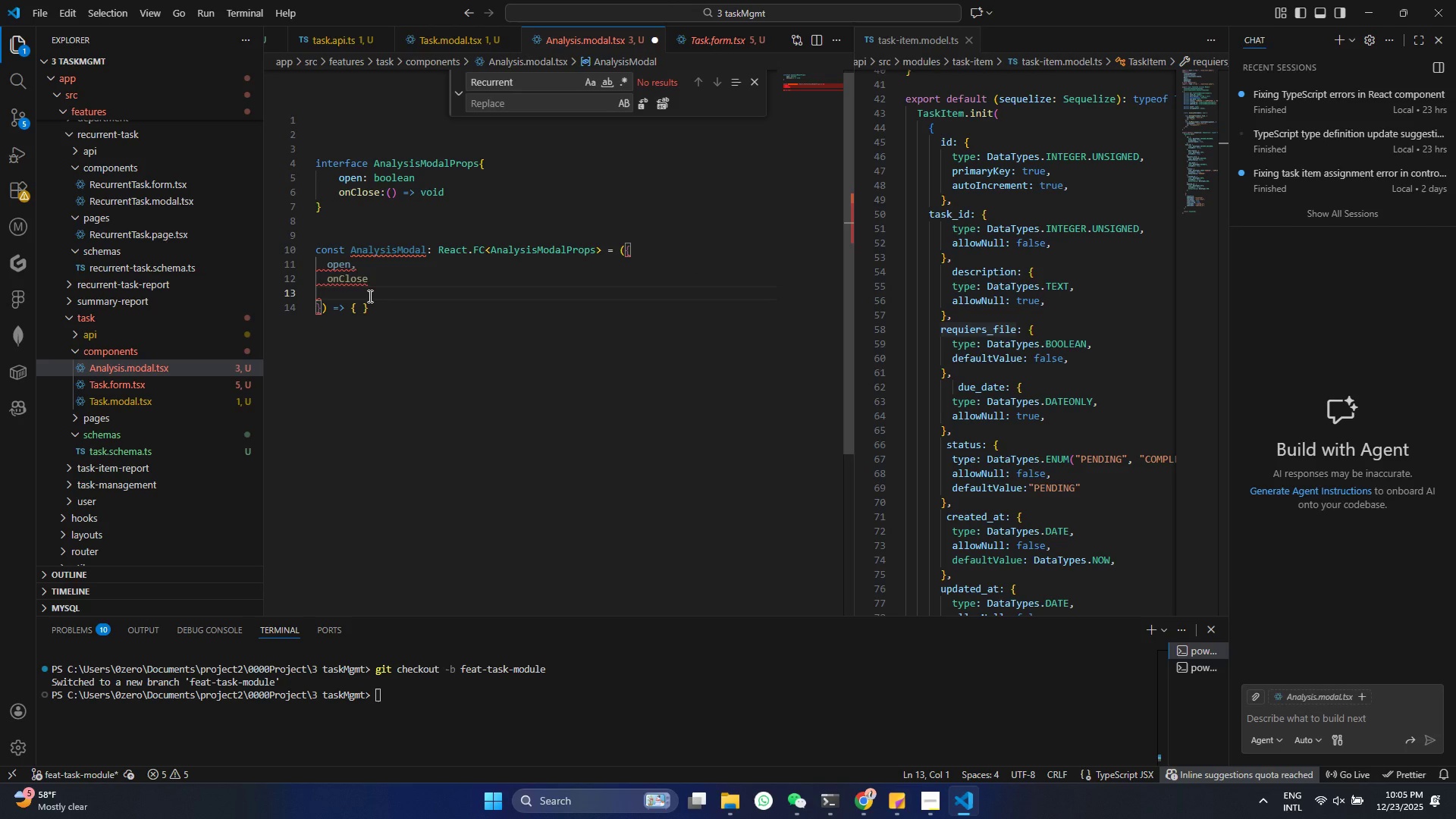 
key(Backspace)
 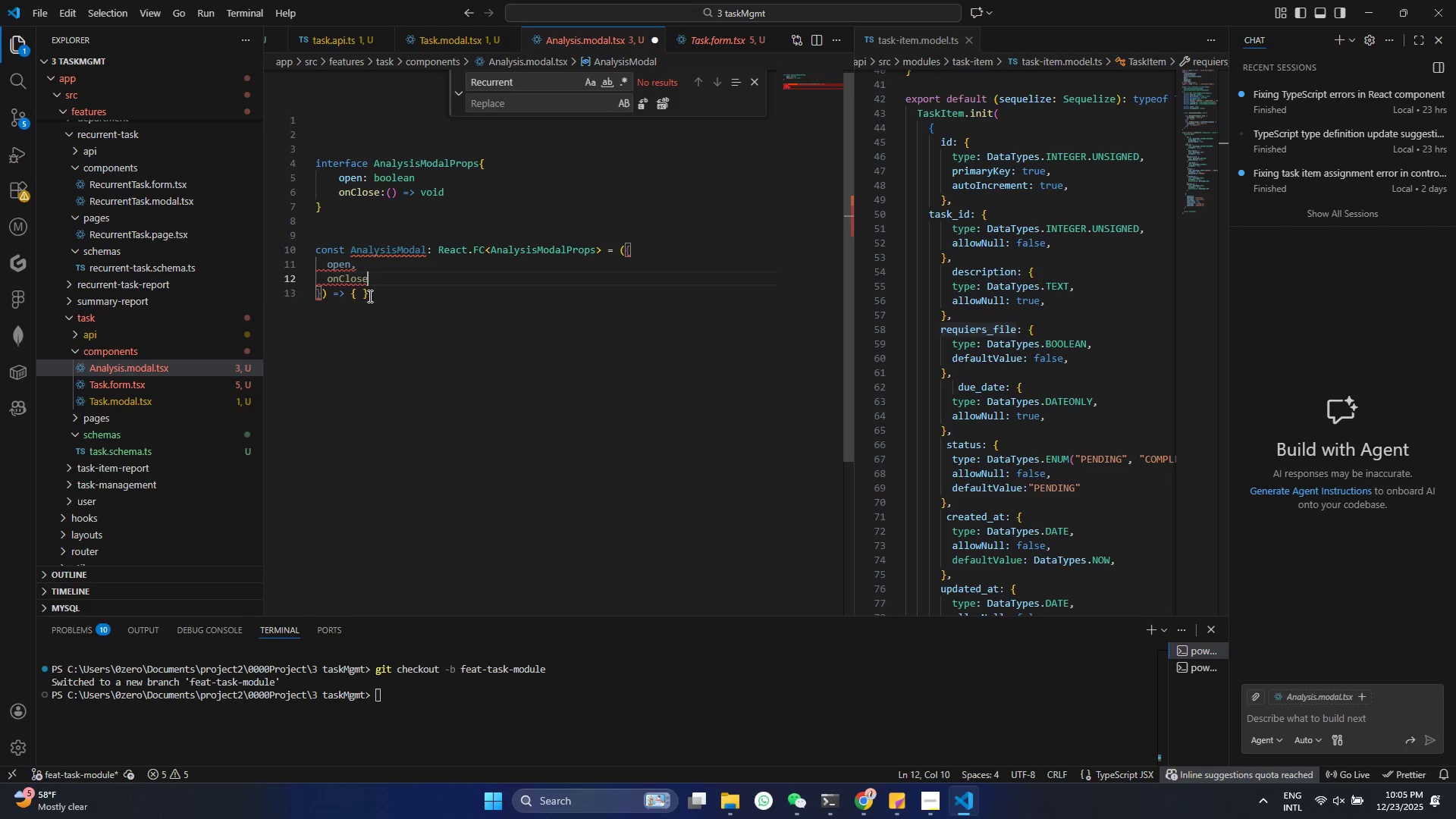 
key(Control+ControlLeft)
 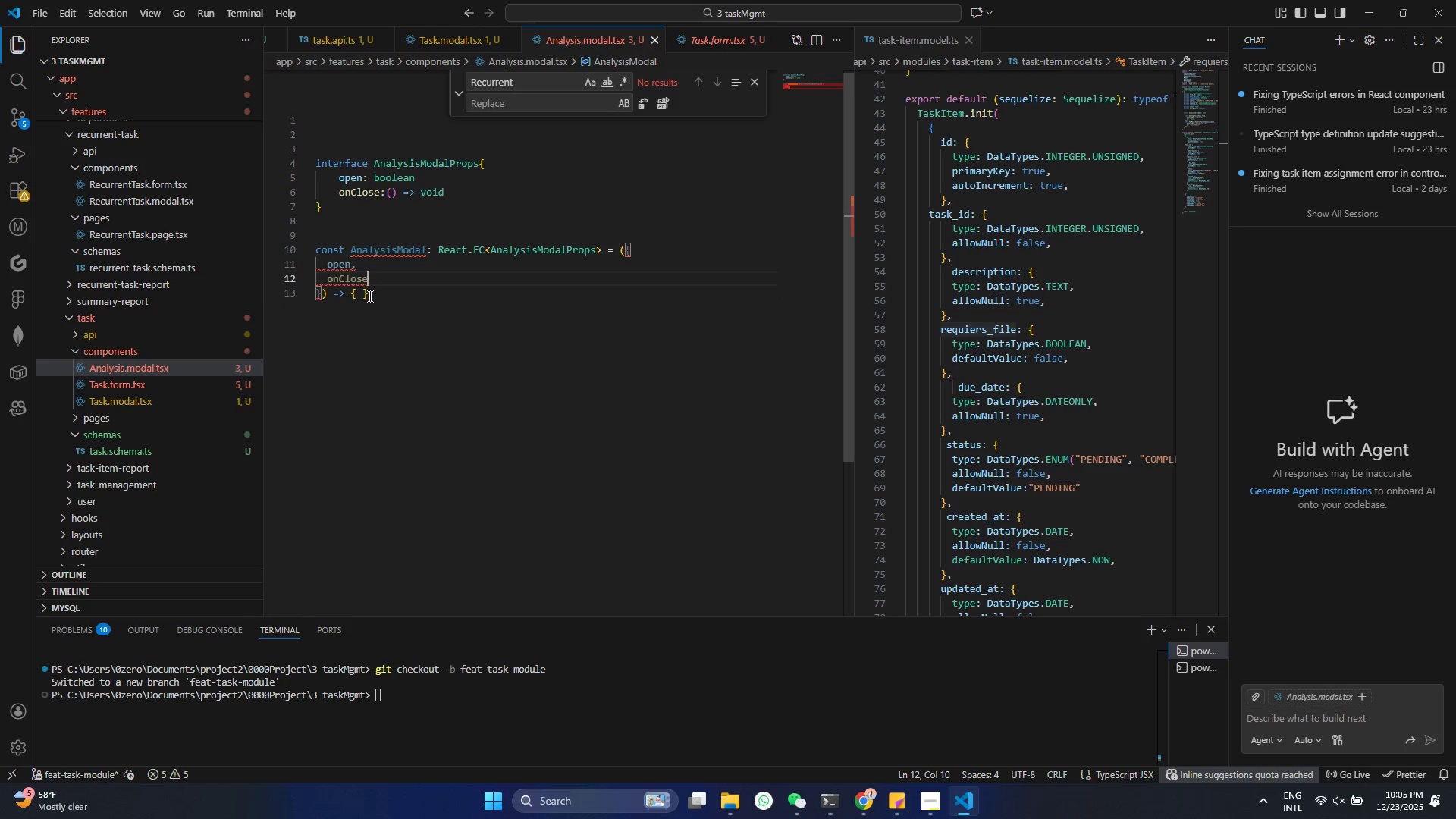 
key(Control+S)
 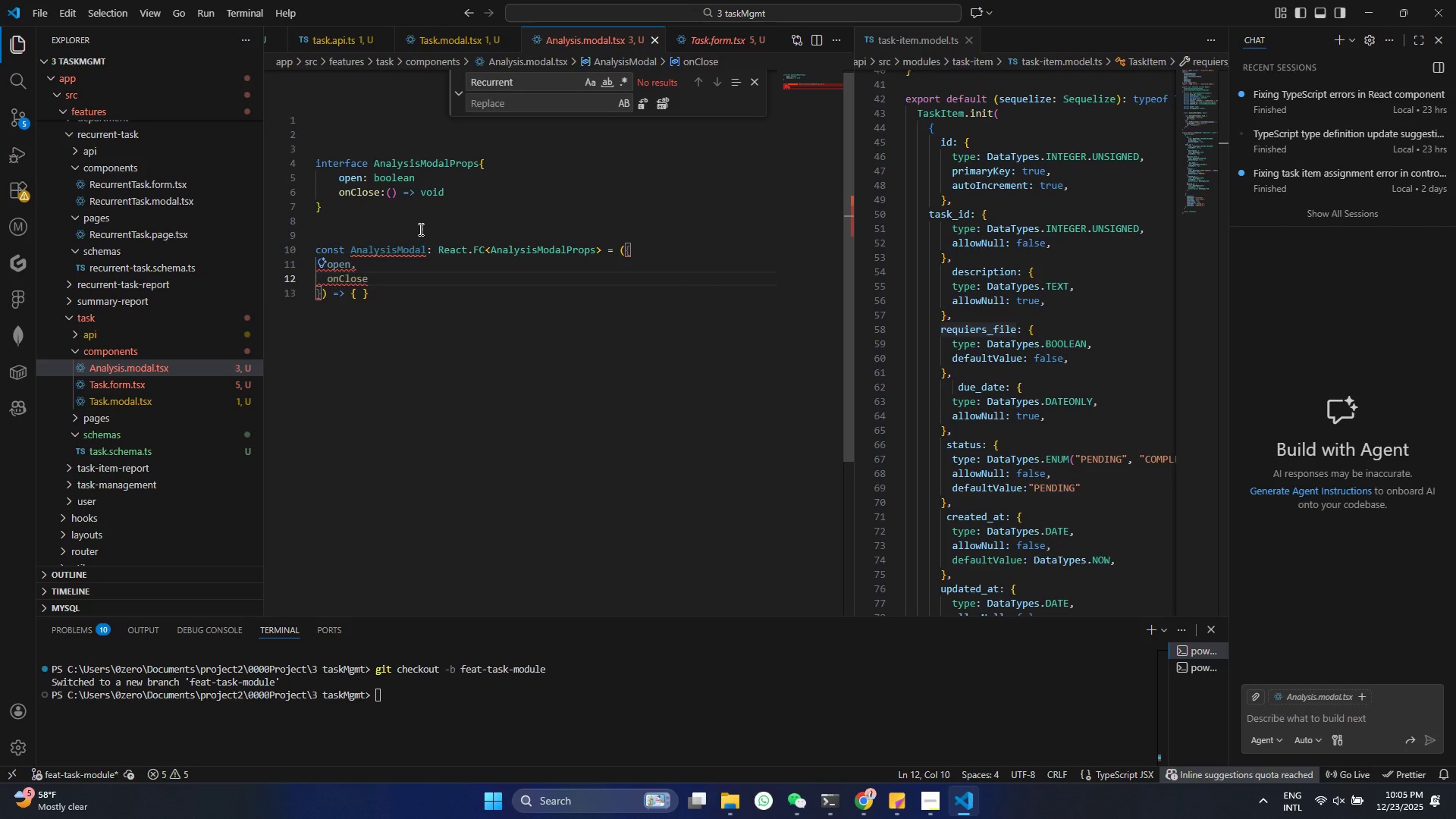 
left_click([513, 230])
 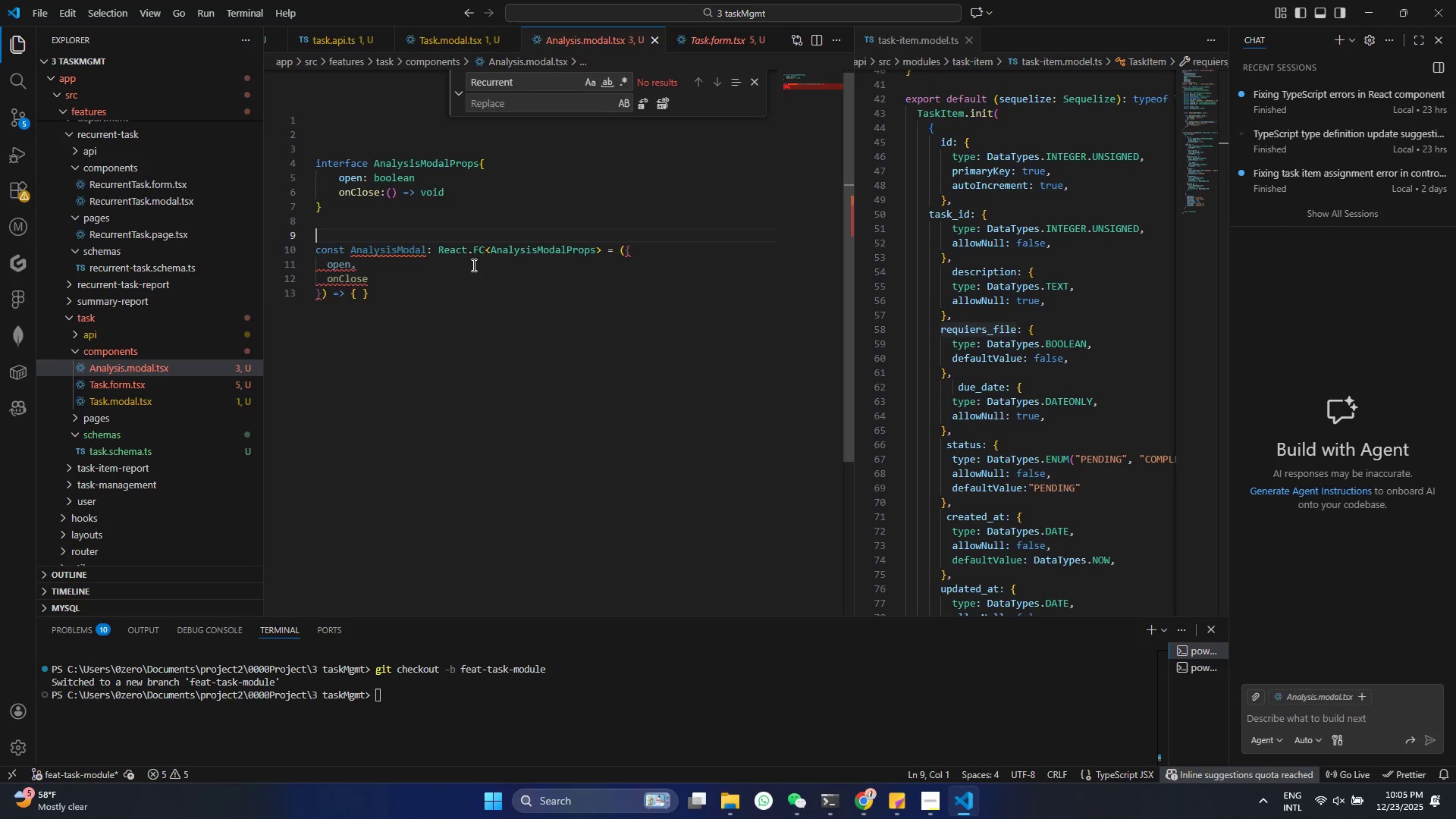 
left_click([363, 292])
 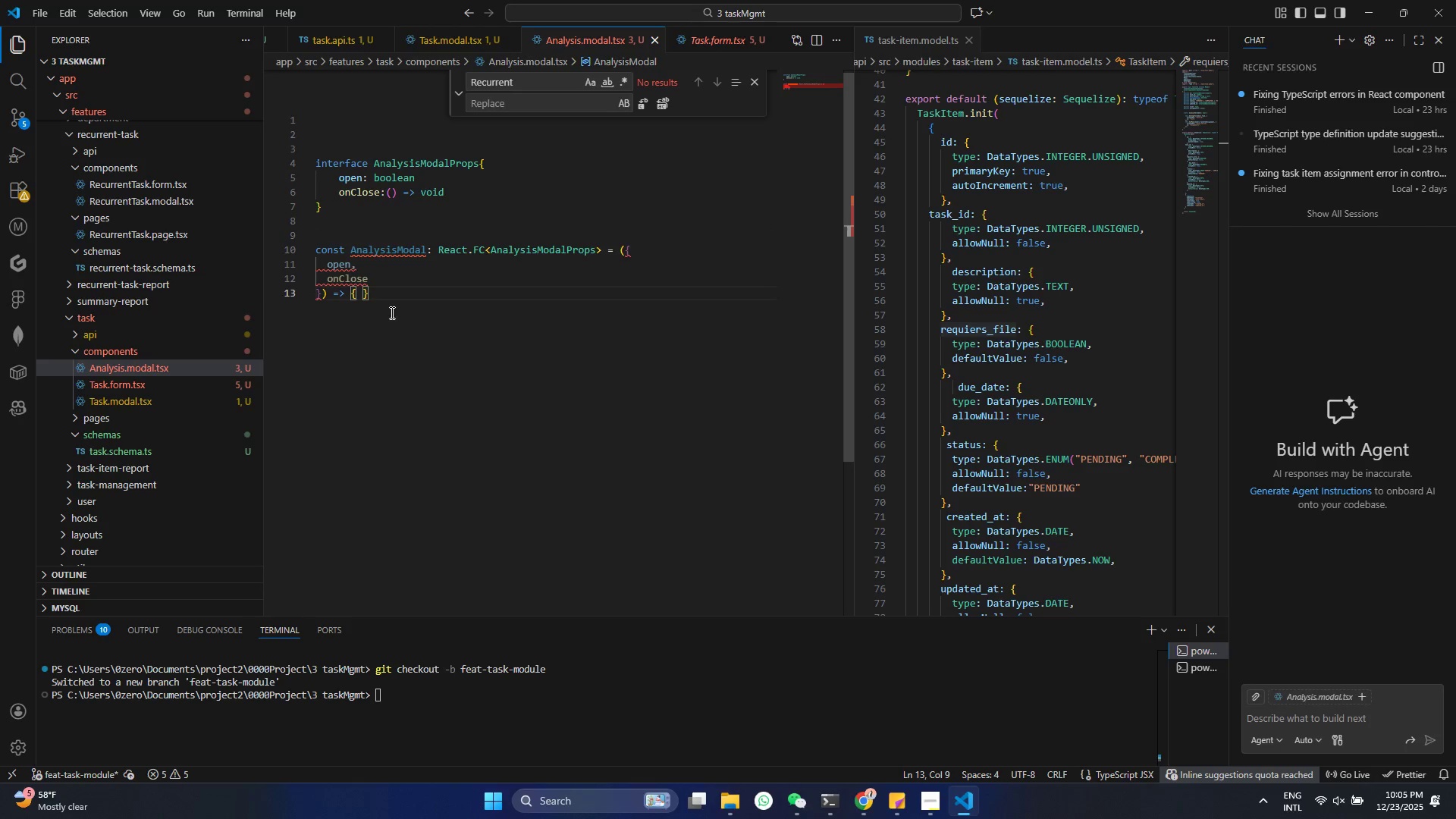 
key(Enter)
 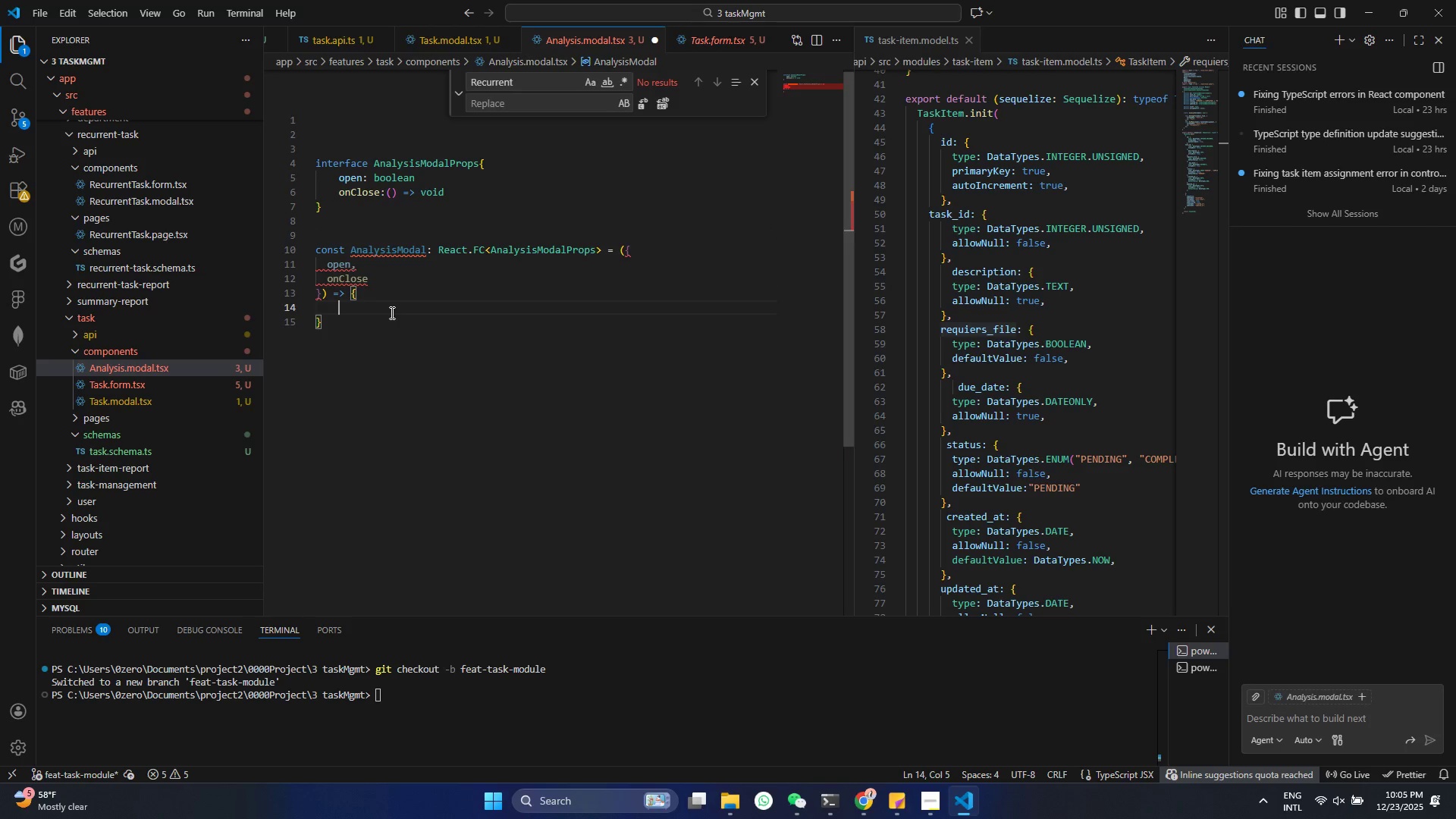 
key(Enter)
 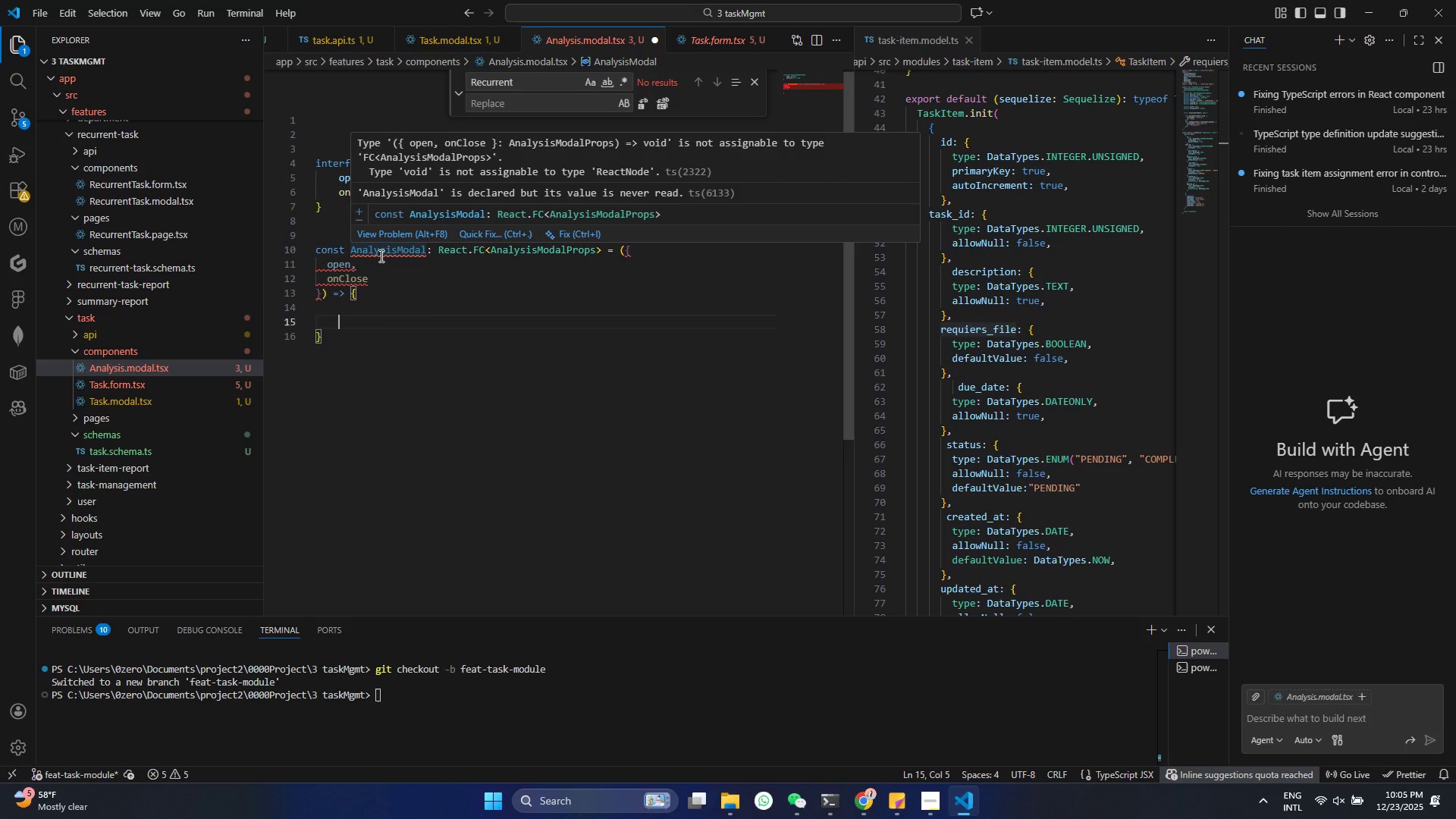 
wait(8.06)
 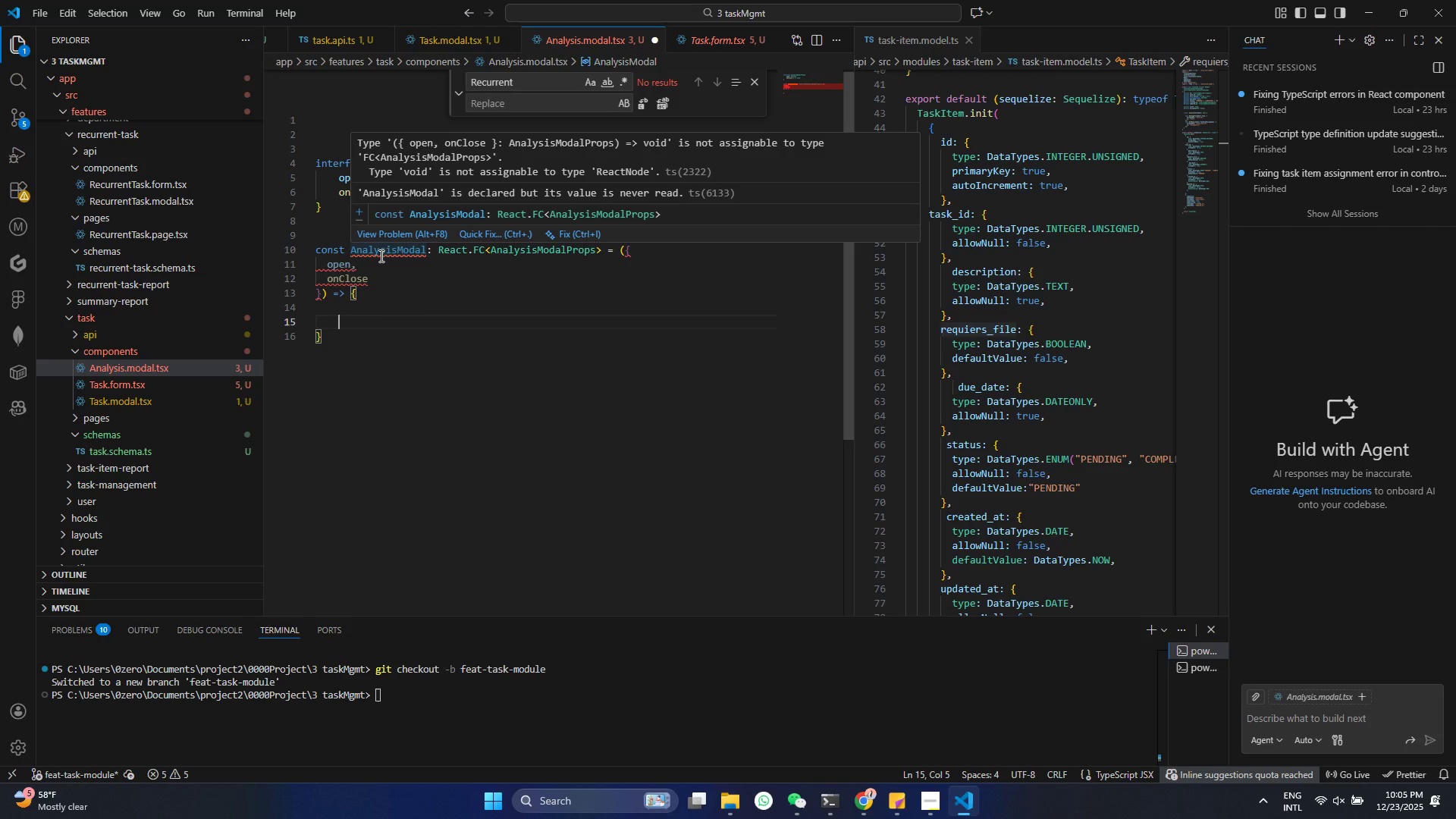 
left_click([380, 257])
 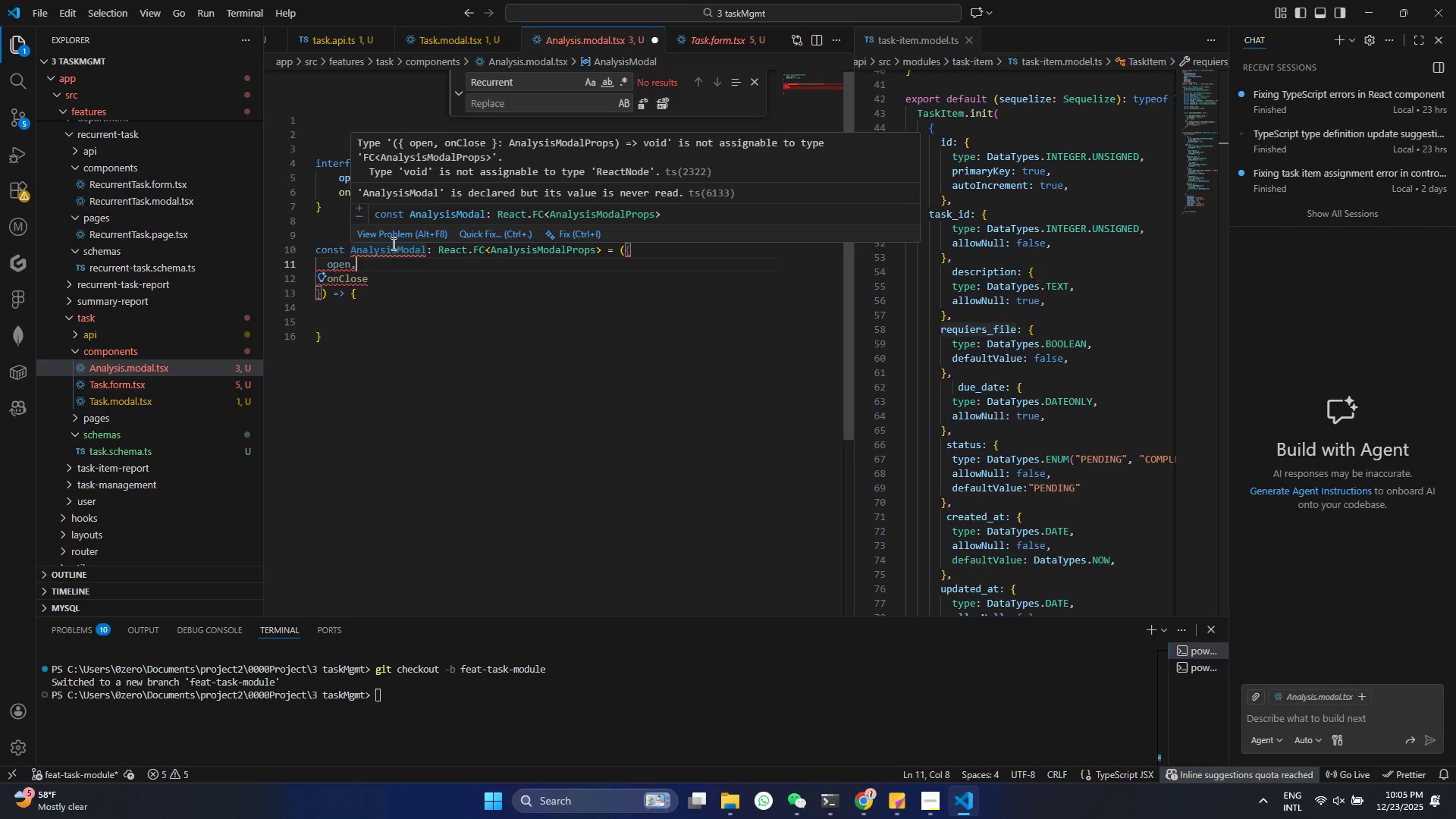 
left_click([629, 292])
 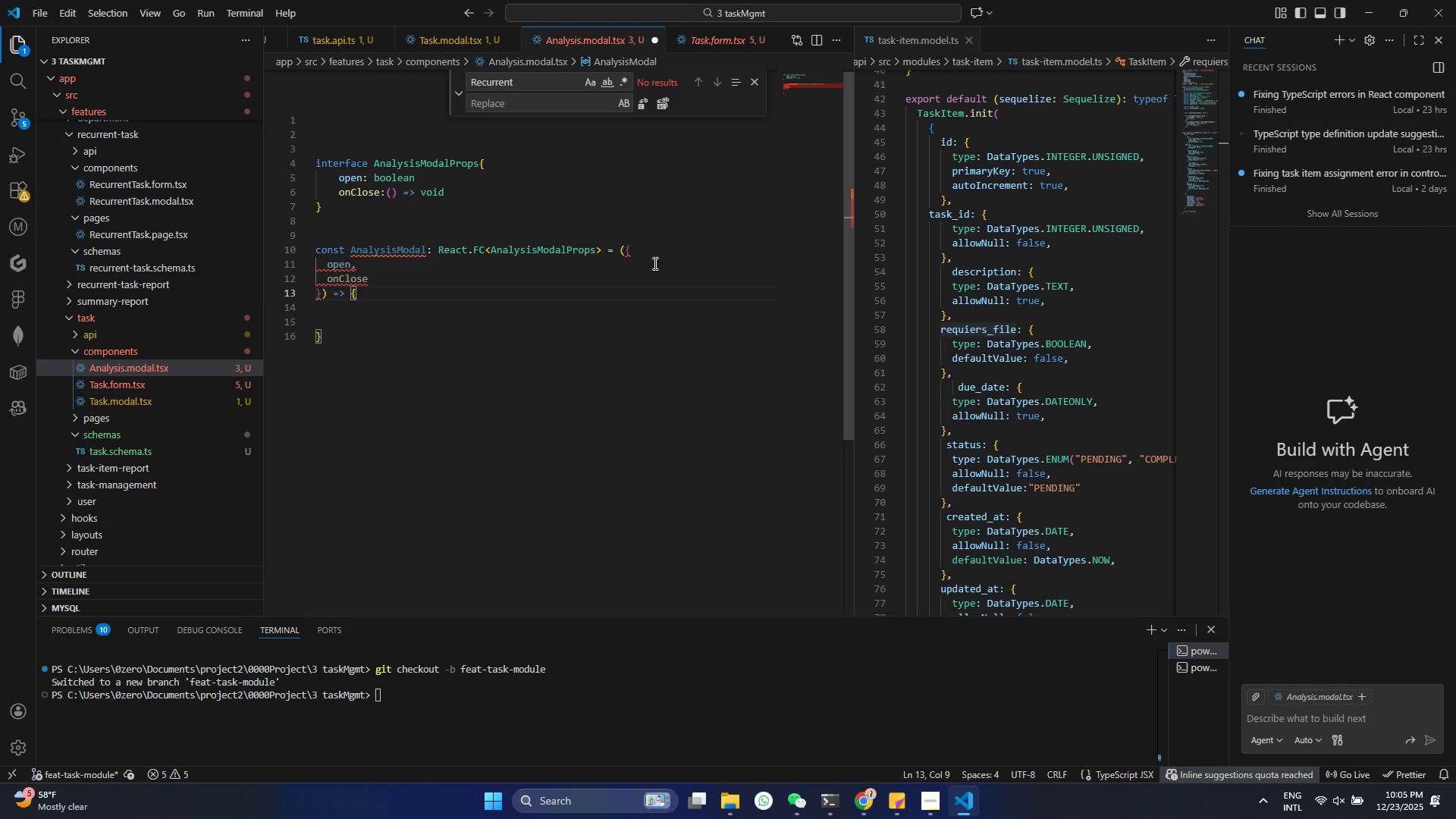 
wait(7.55)
 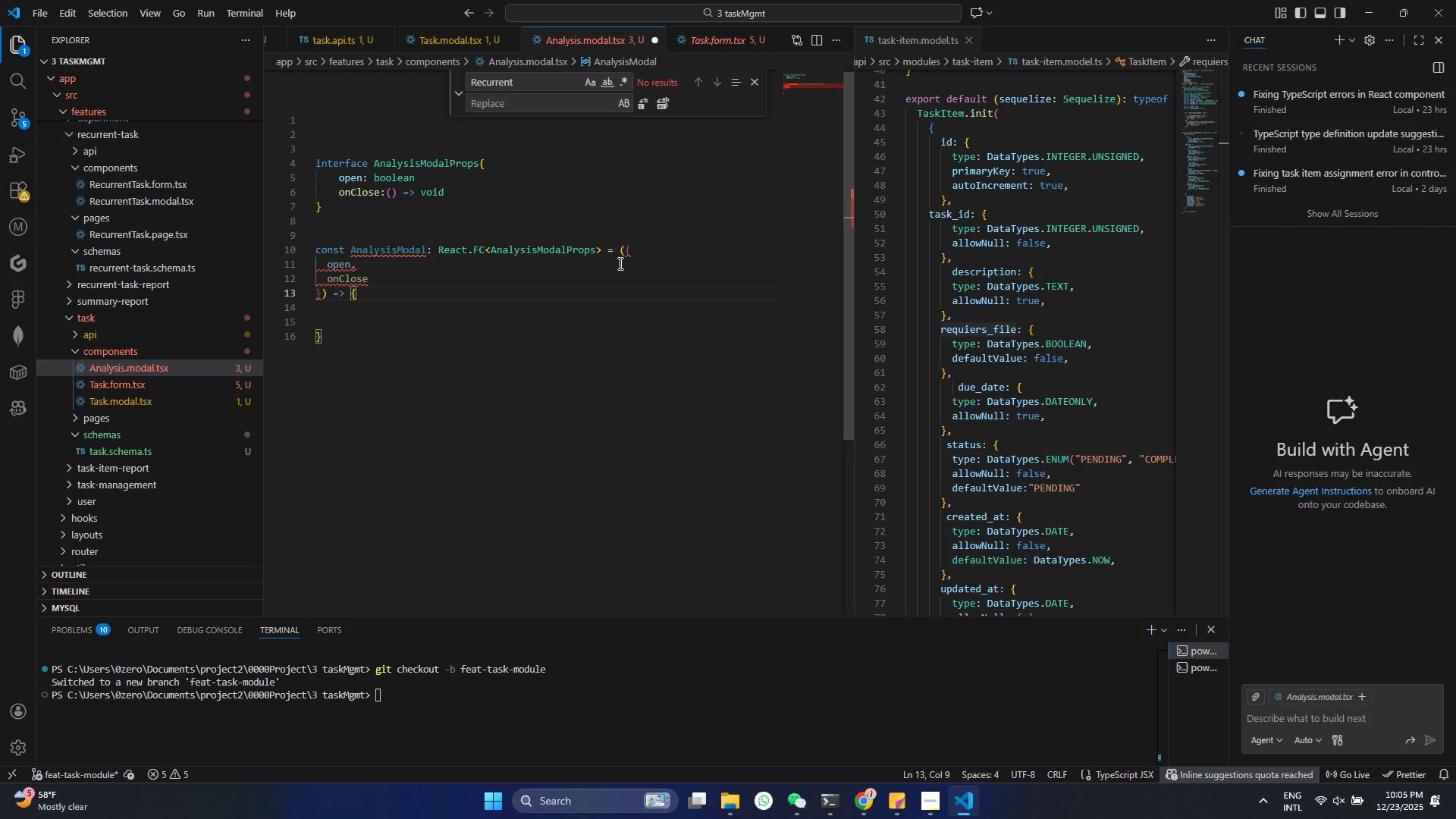 
left_click([433, 264])
 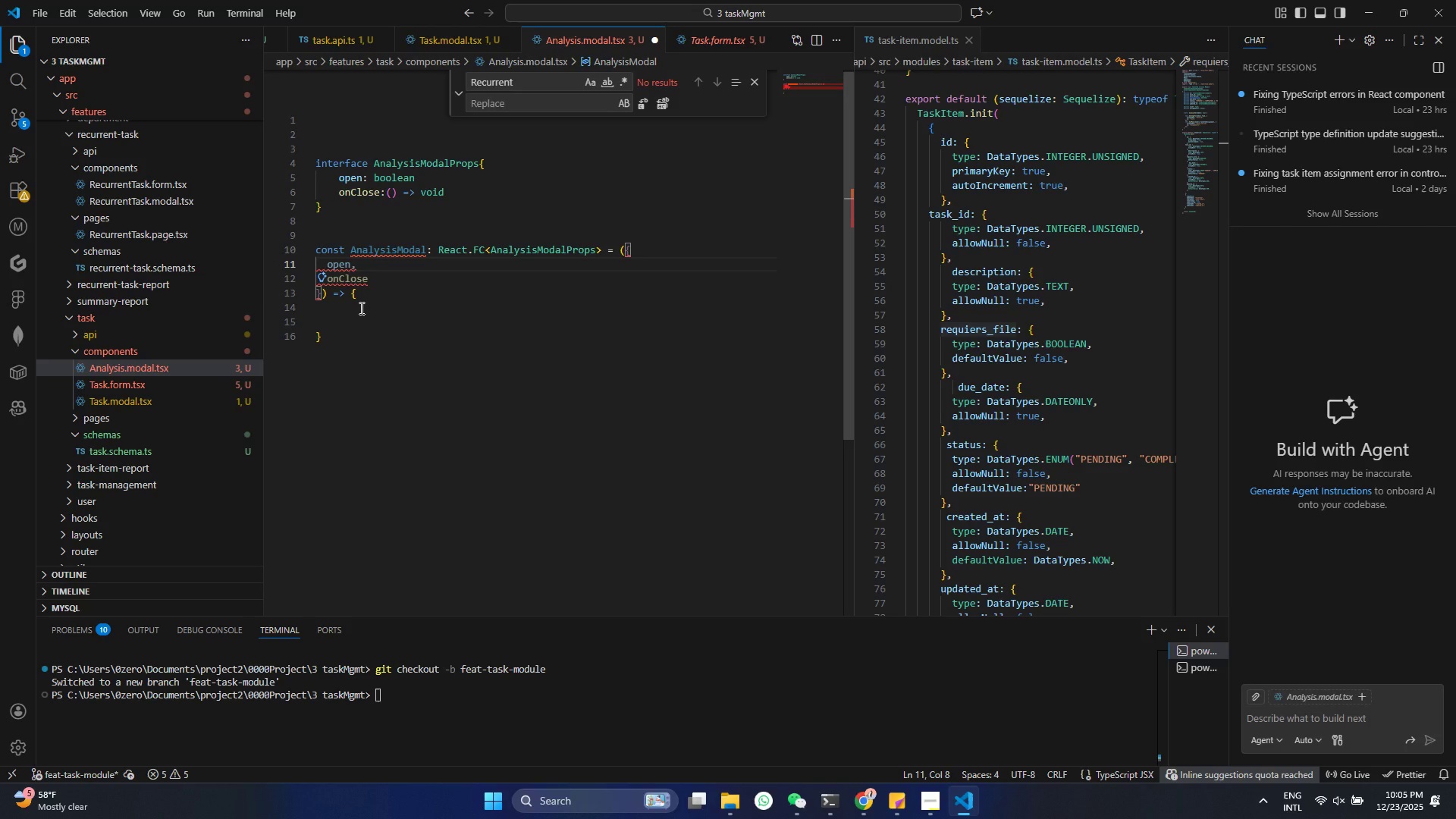 
left_click([362, 309])
 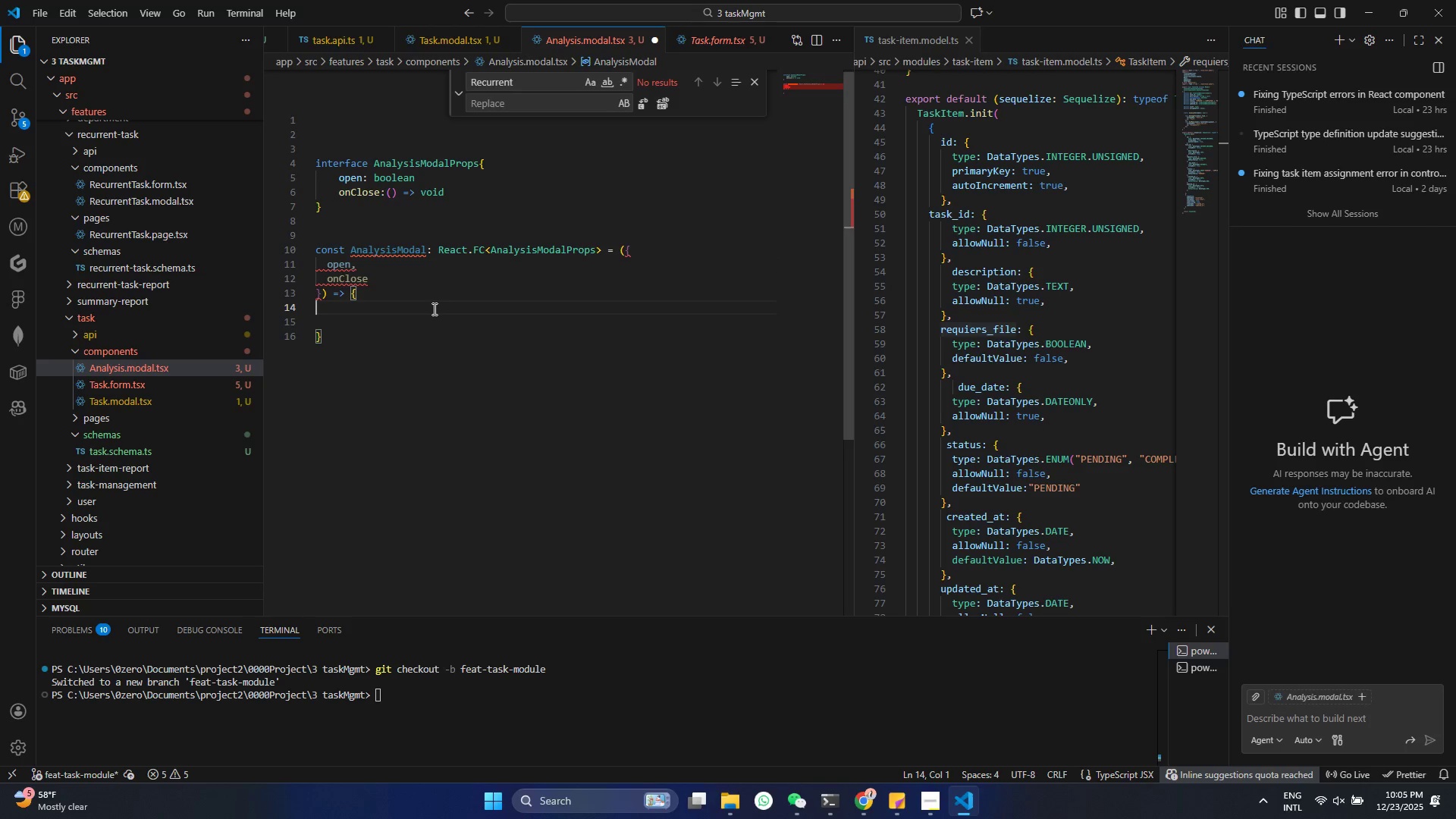 
key(Enter)
 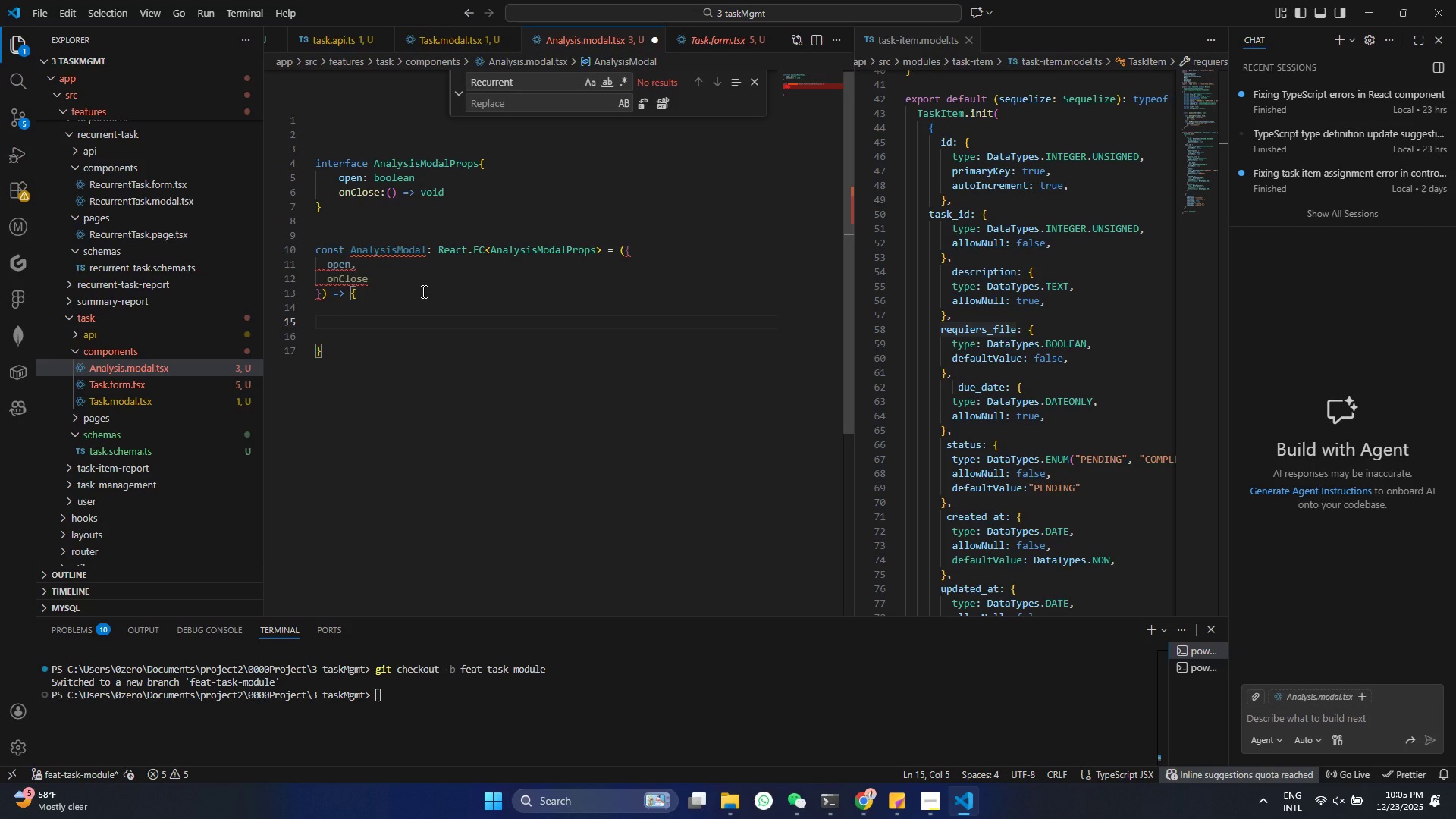 
type(rt)
 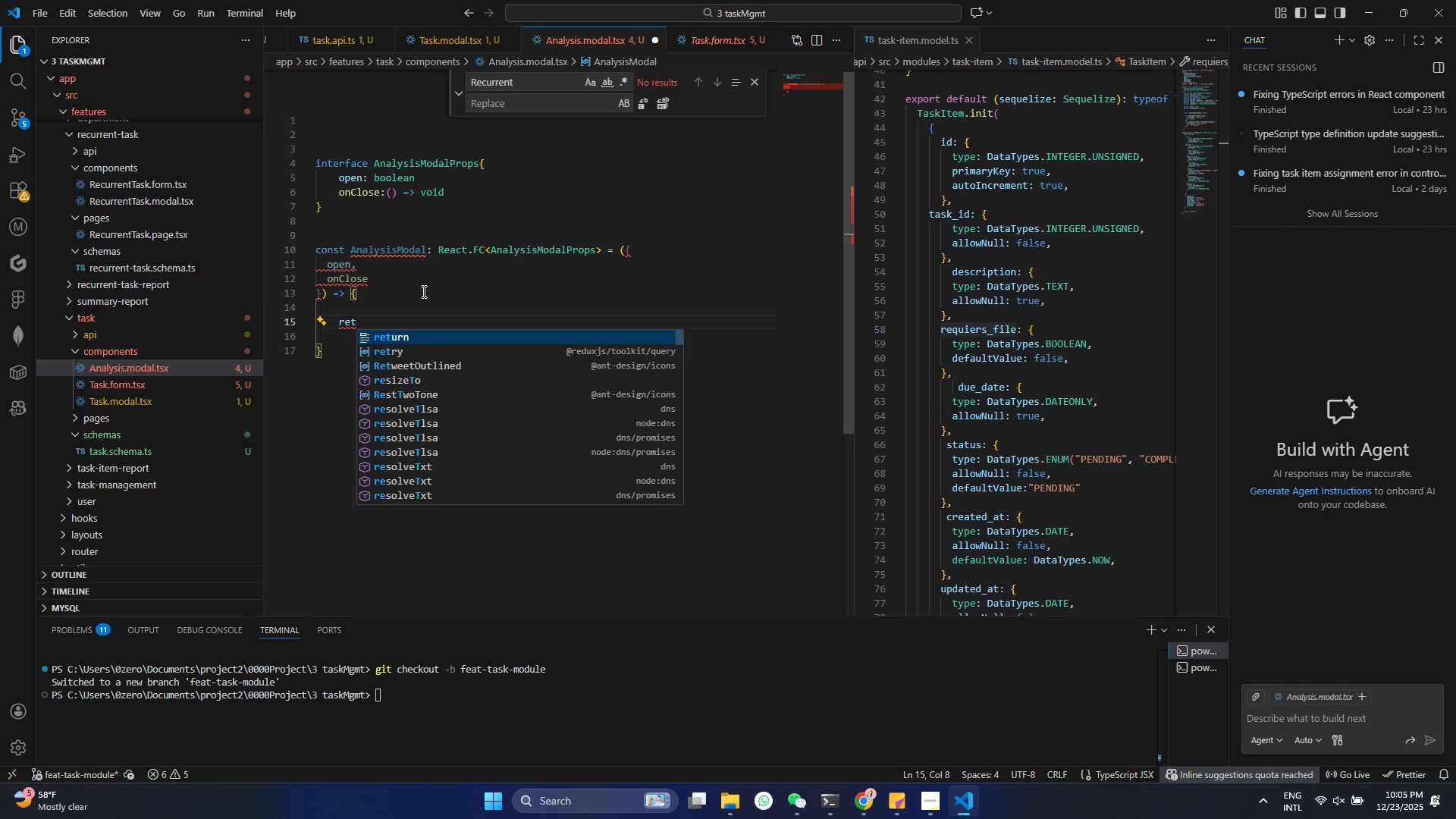 
hold_key(key=E, duration=0.34)
 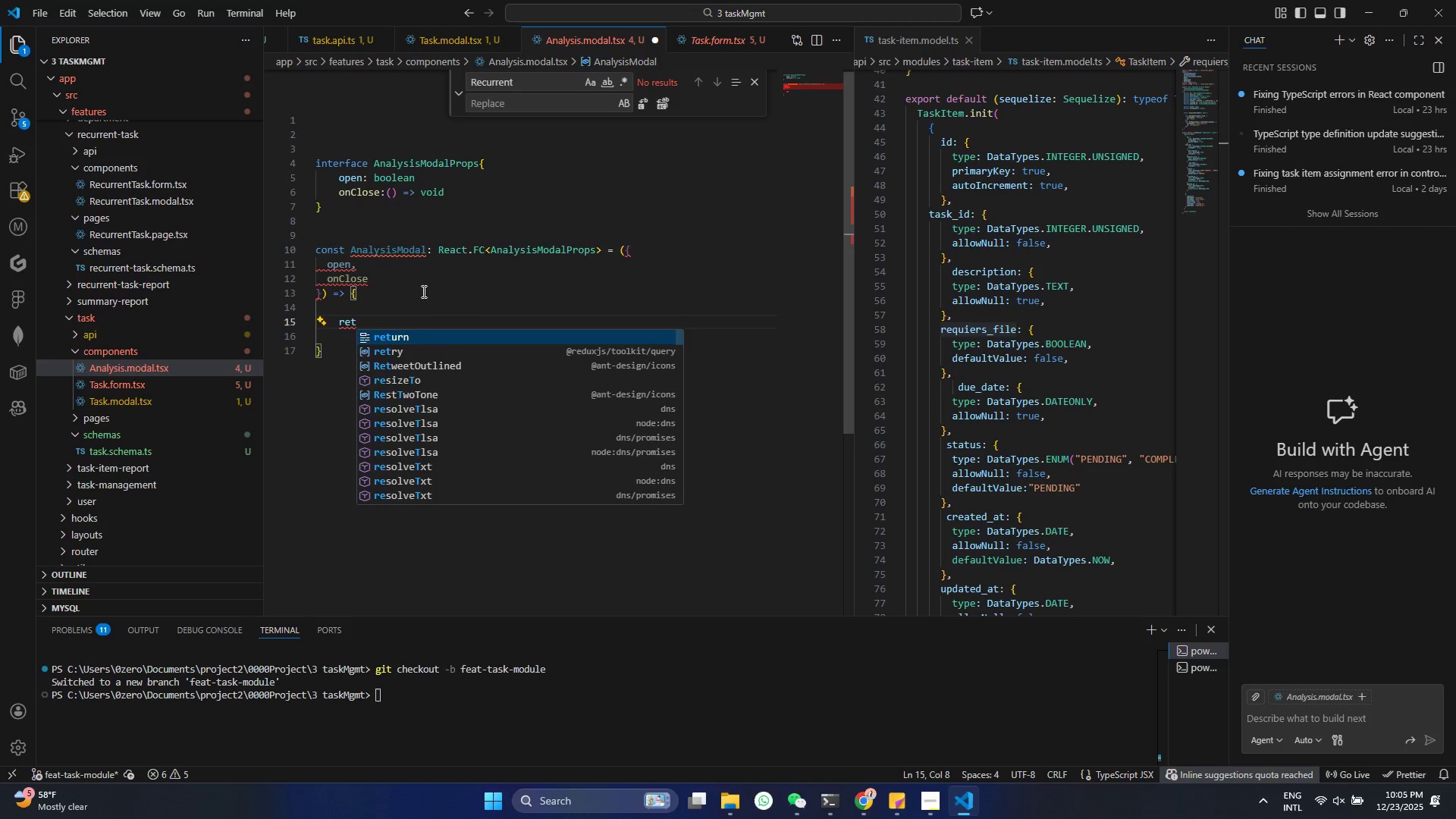 
key(Enter)
 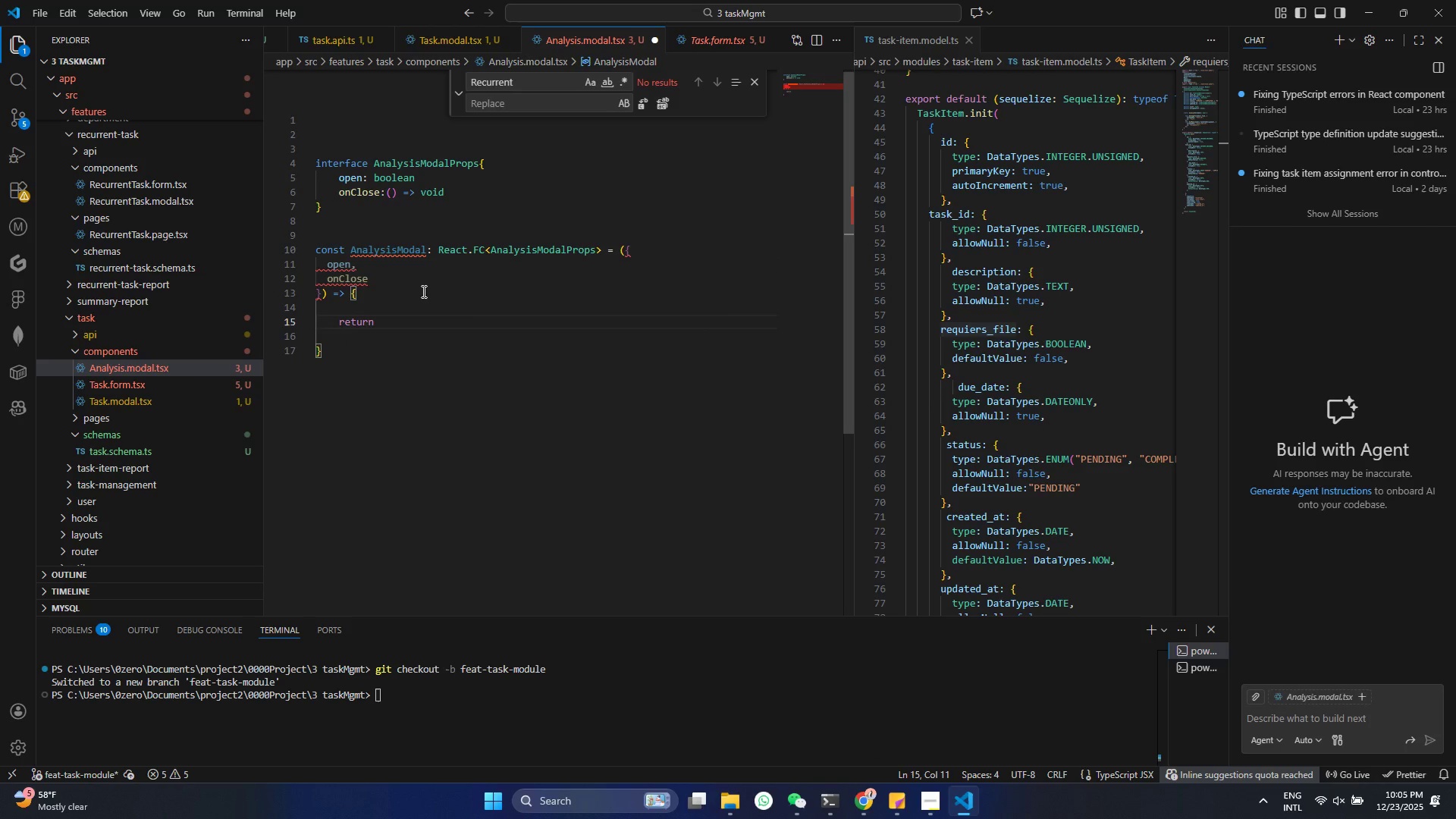 
key(Space)
 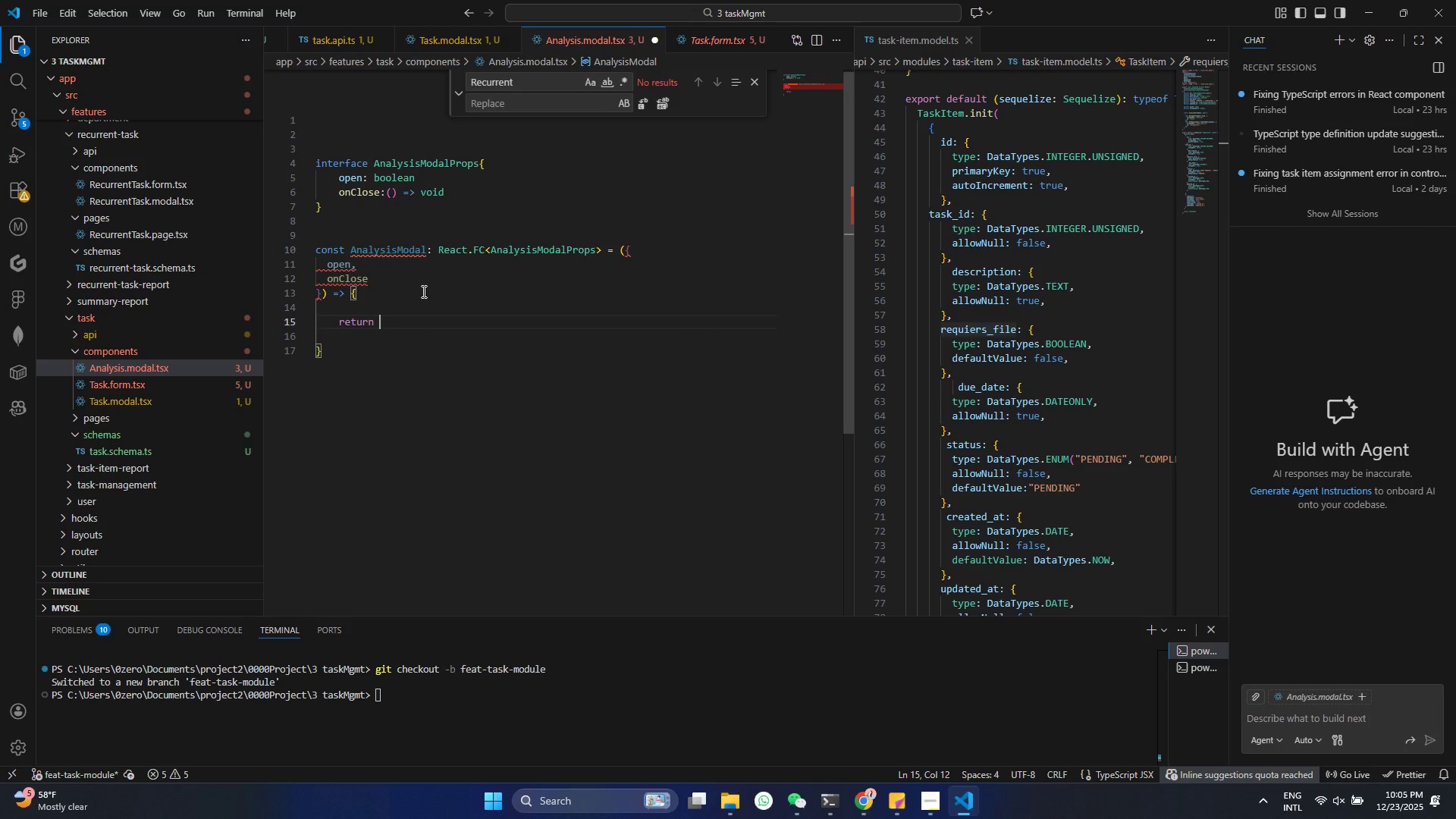 
key(Shift+9)
 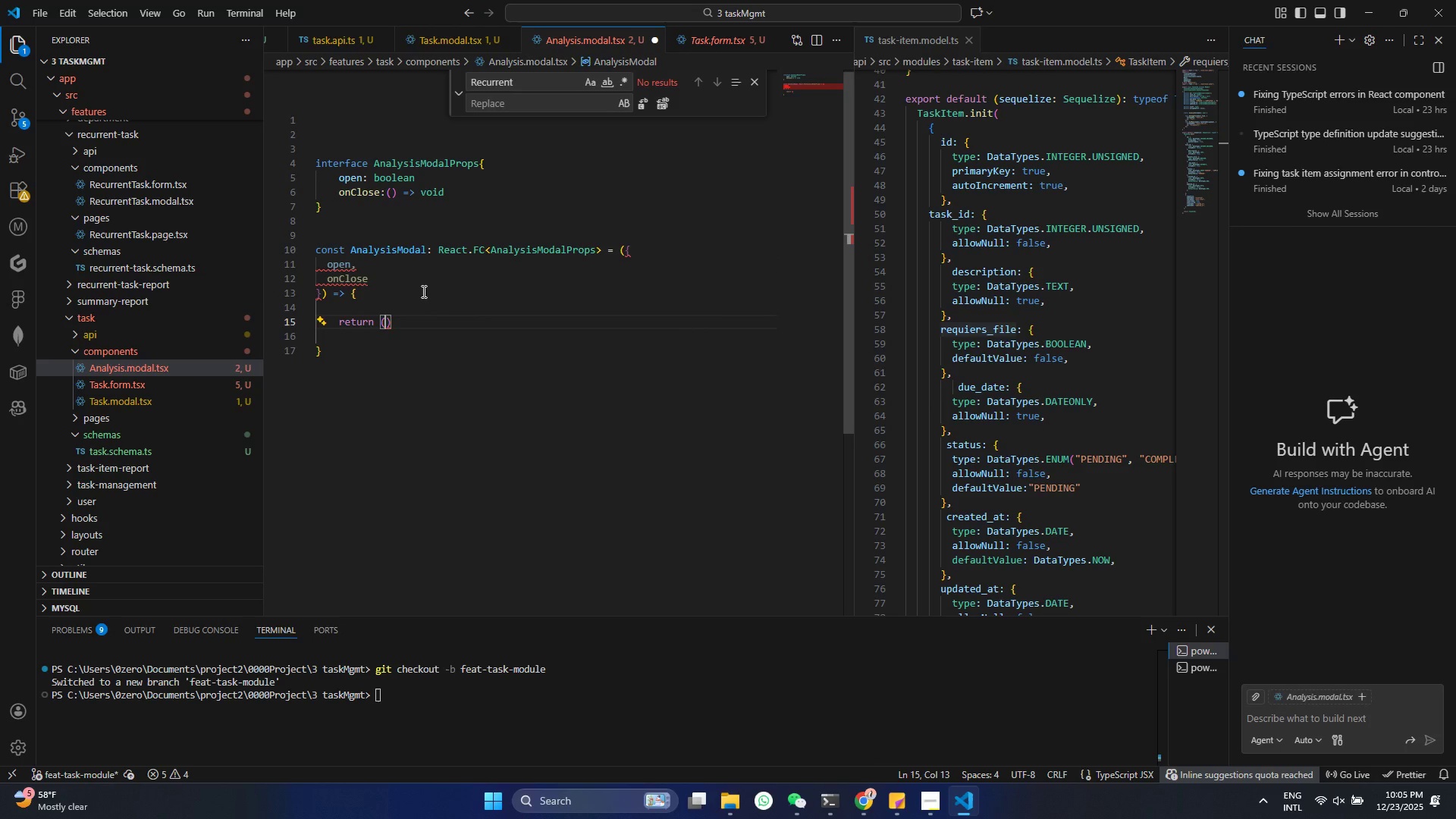 
key(Shift+ShiftRight)
 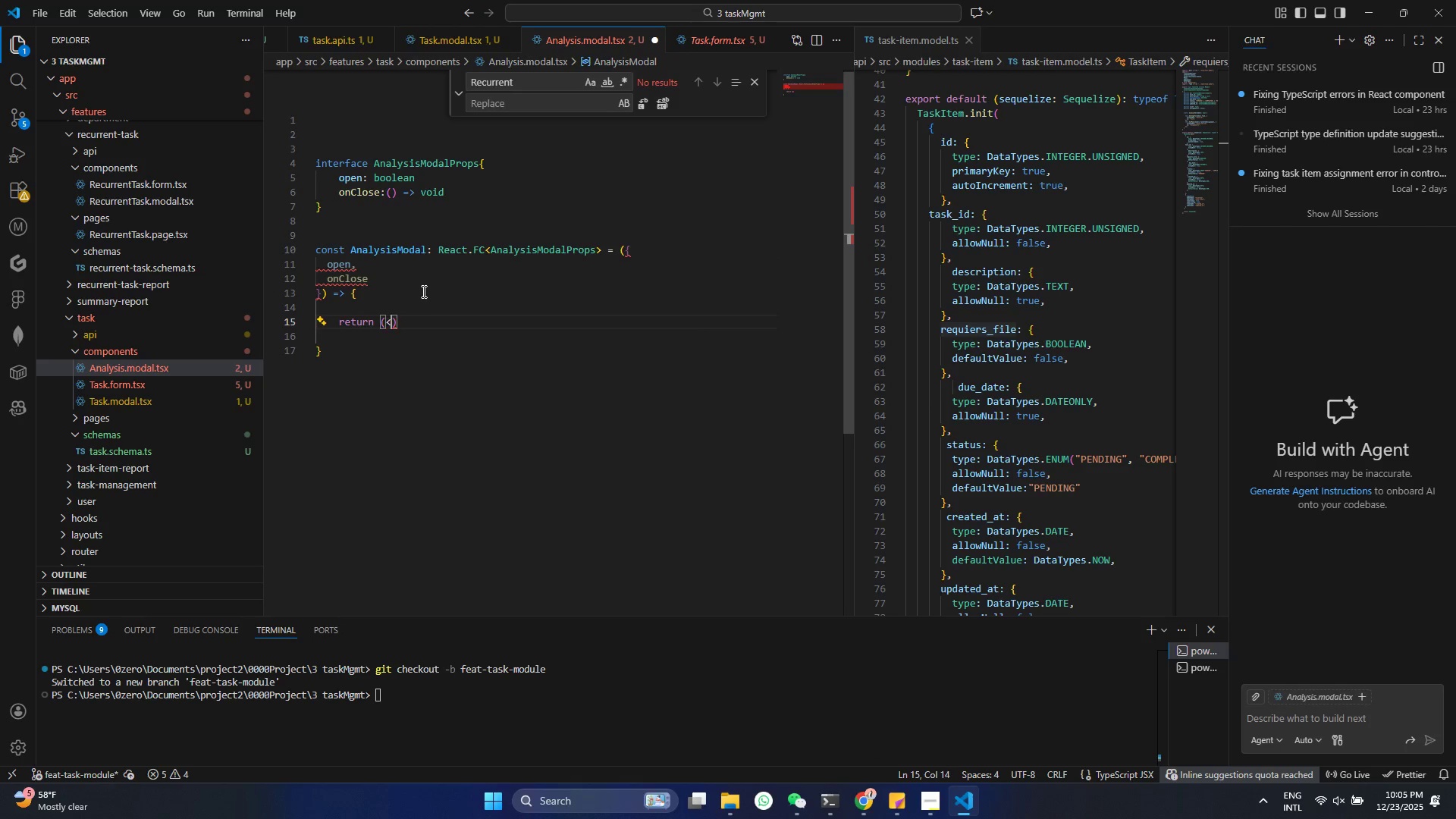 
key(Shift+Comma)
 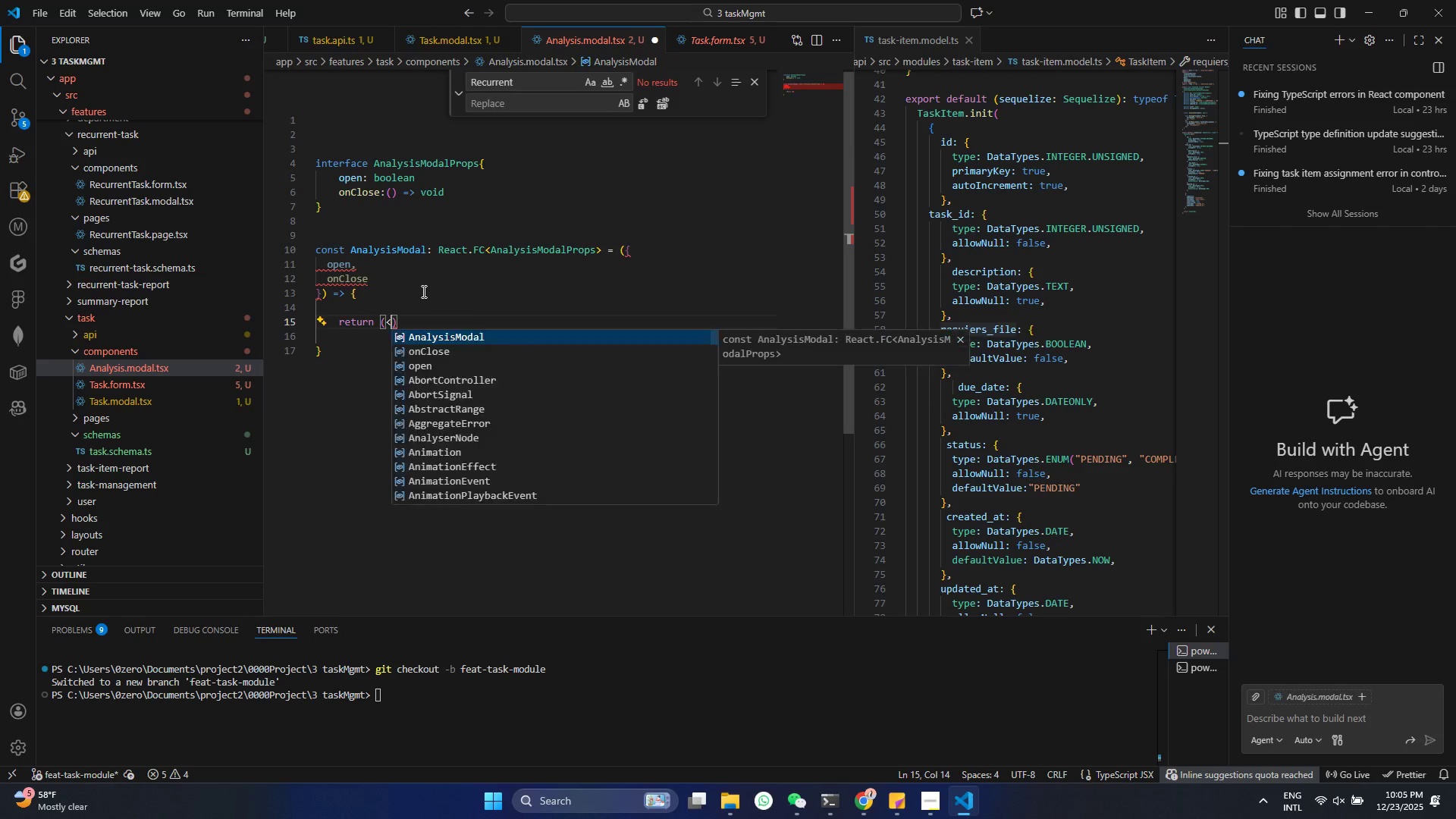 
key(Enter)
 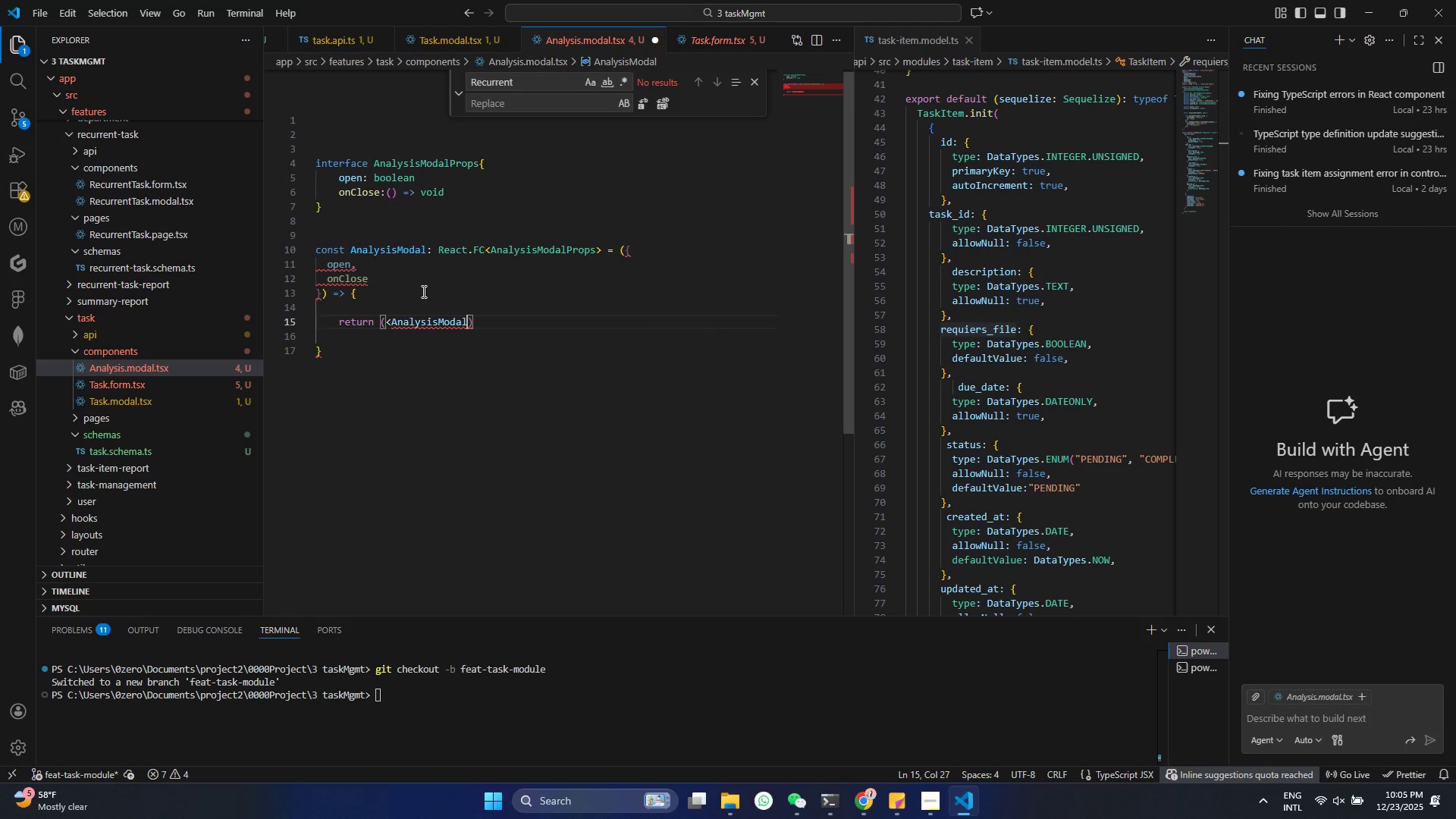 
key(Control+ControlLeft)
 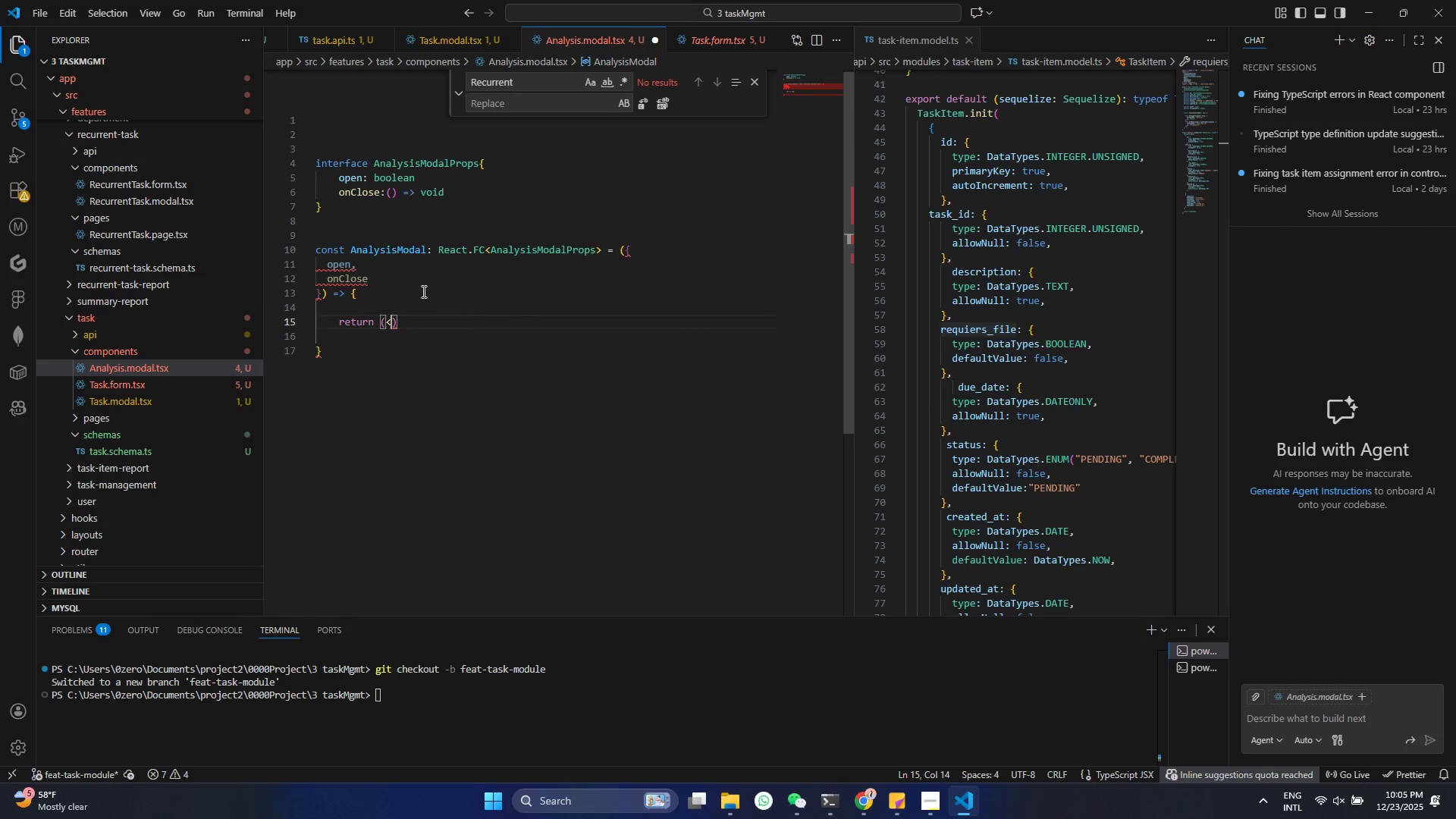 
key(Control+Z)
 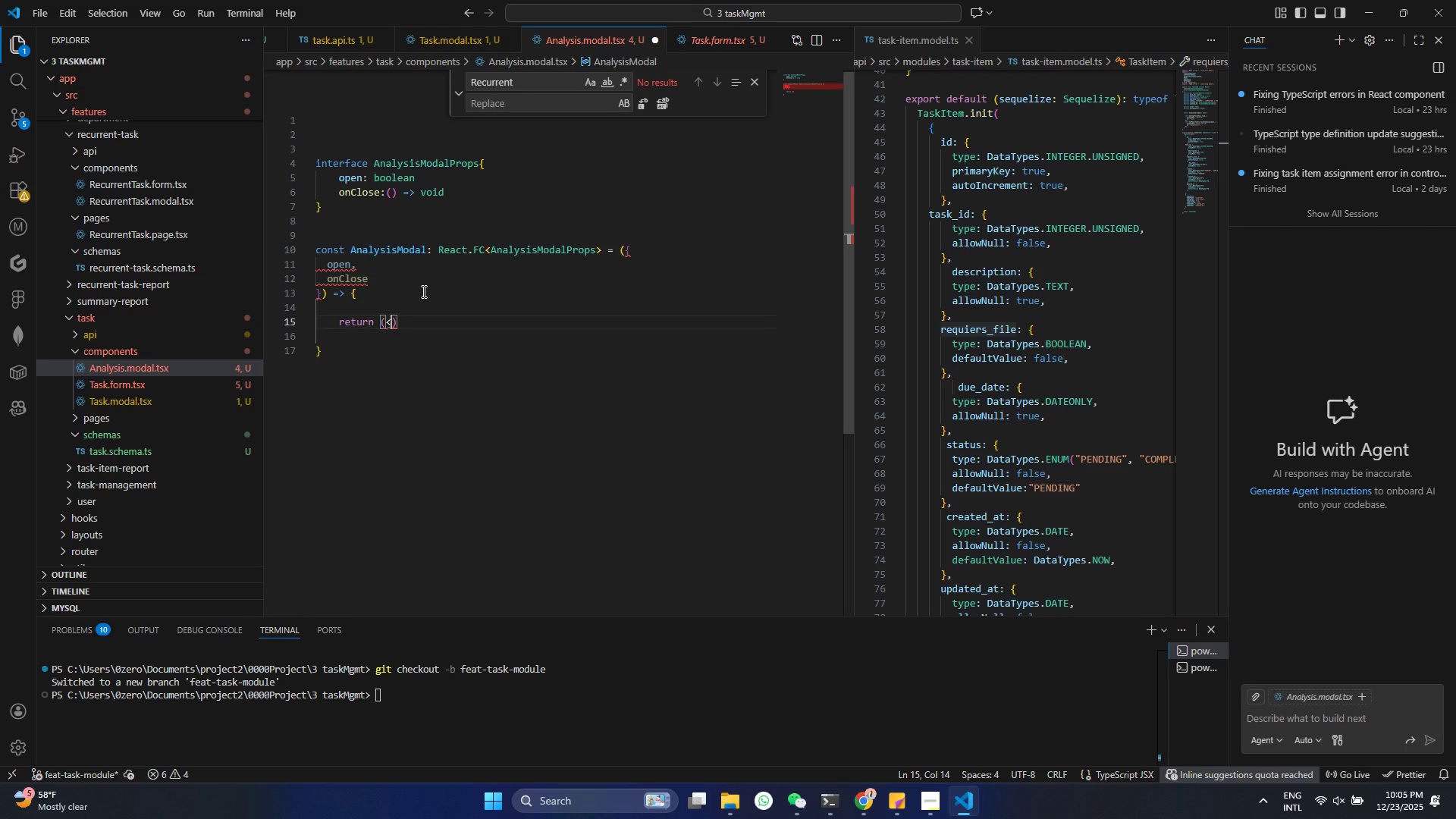 
key(Shift+Period)
 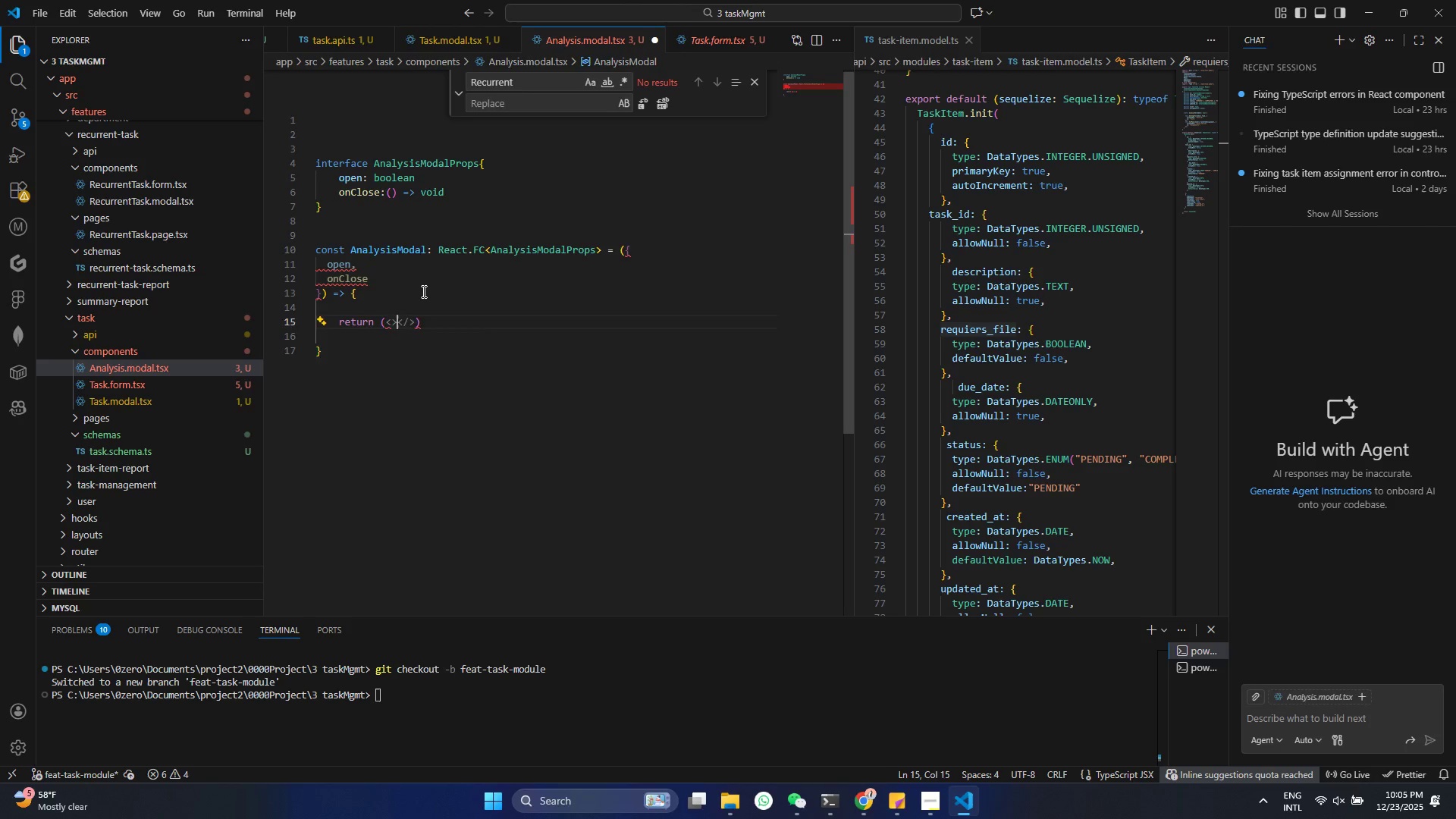 
key(Enter)
 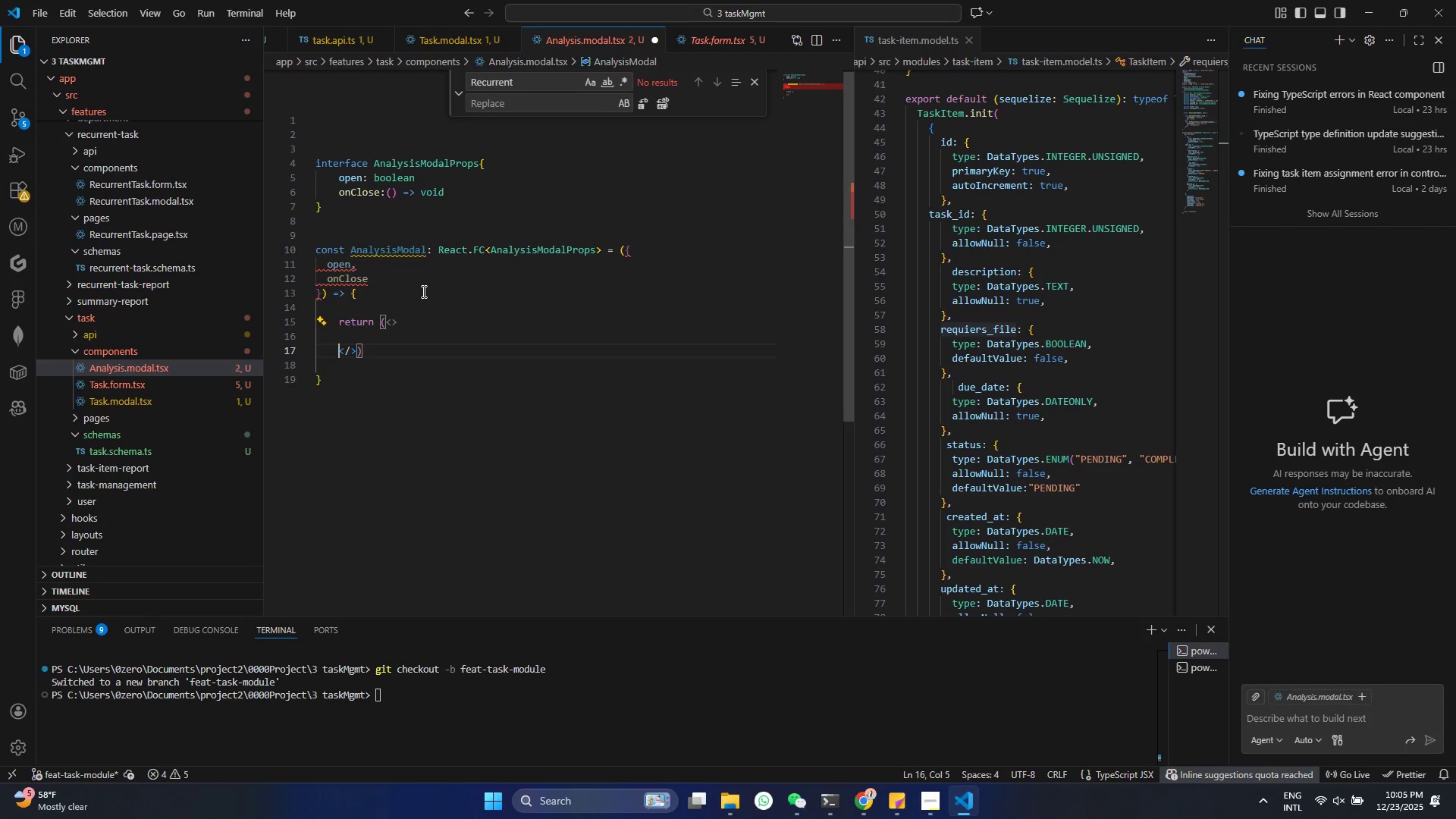 
key(Enter)
 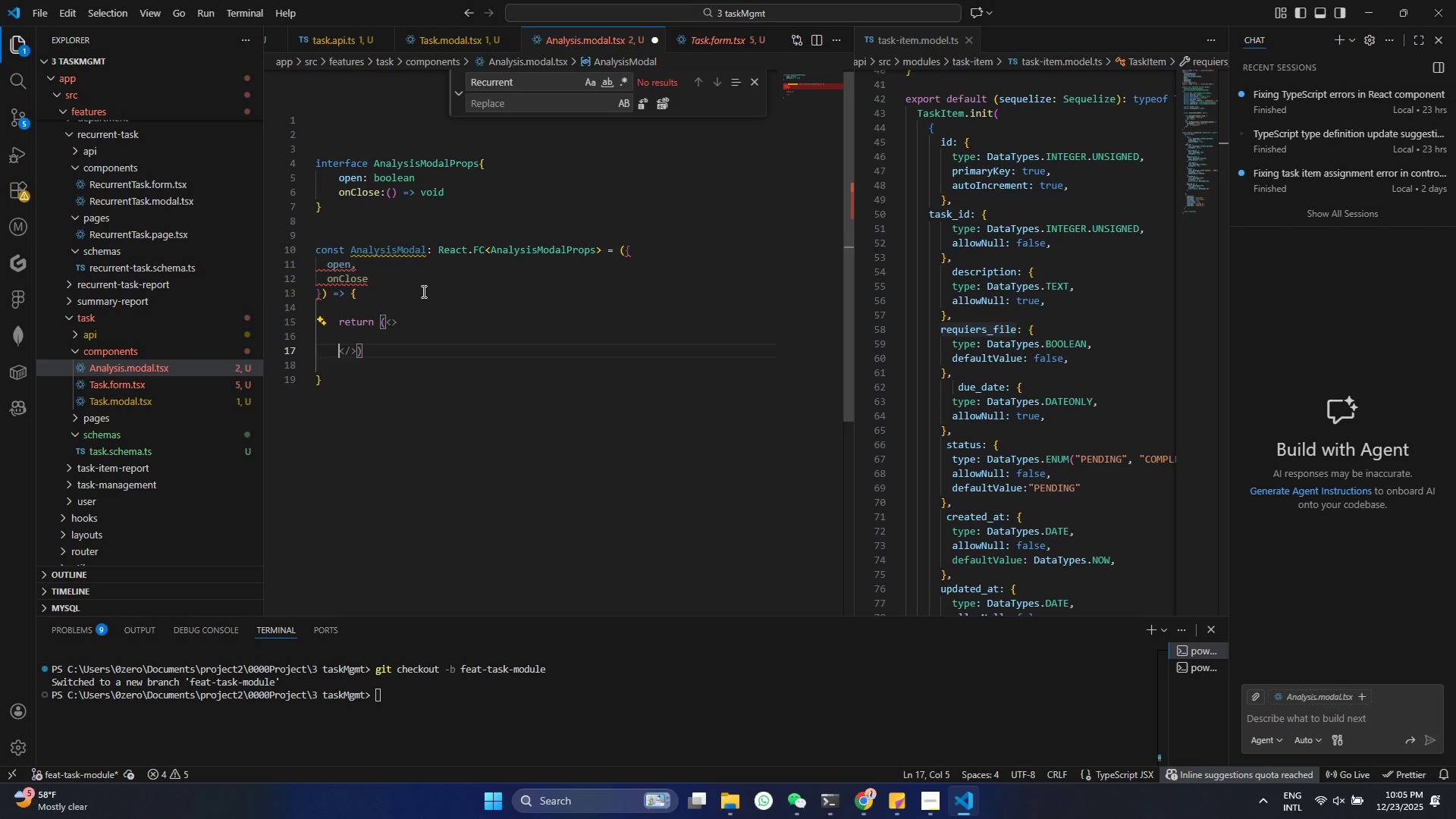 
key(Control+ControlLeft)
 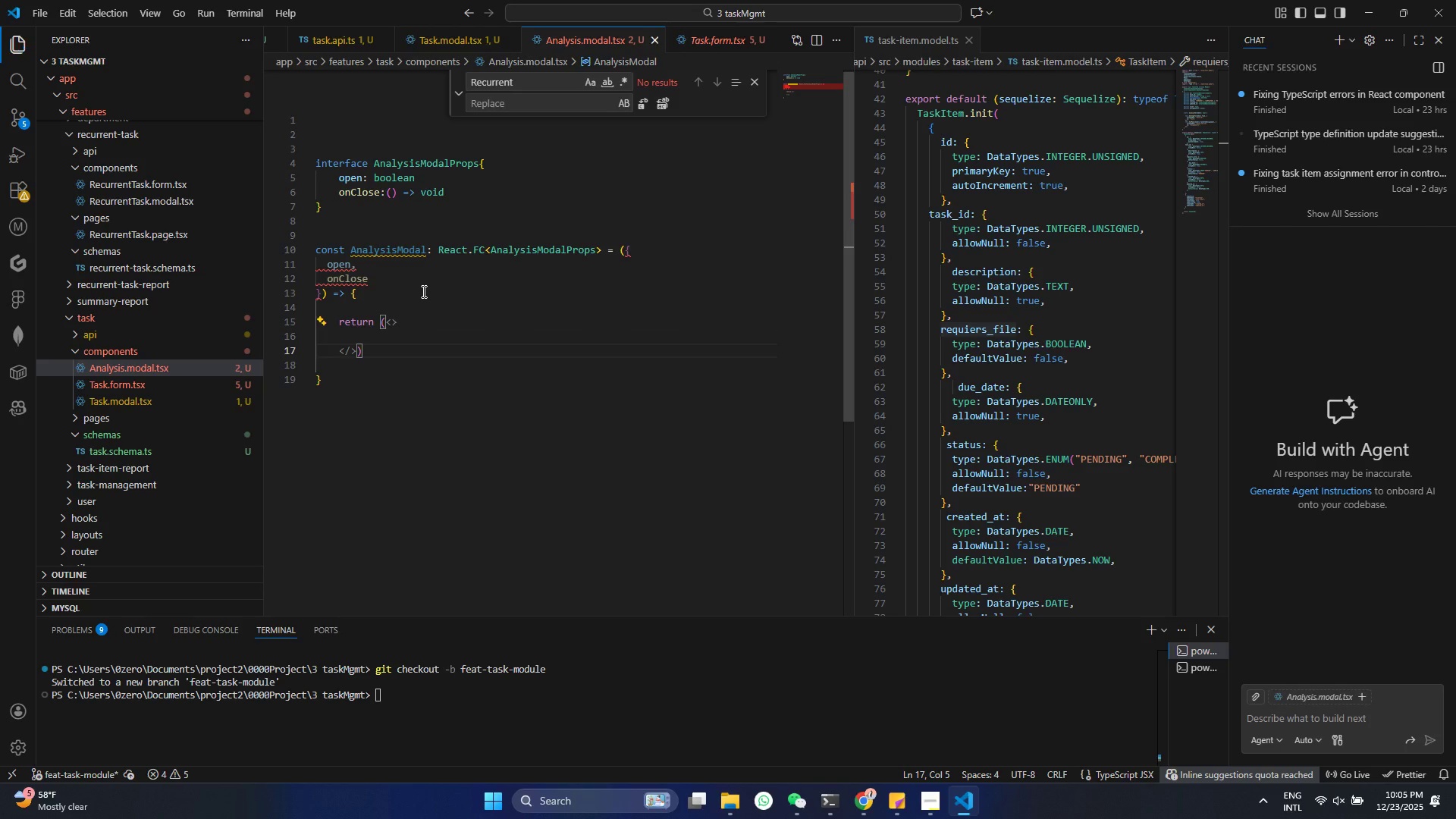 
key(Control+S)
 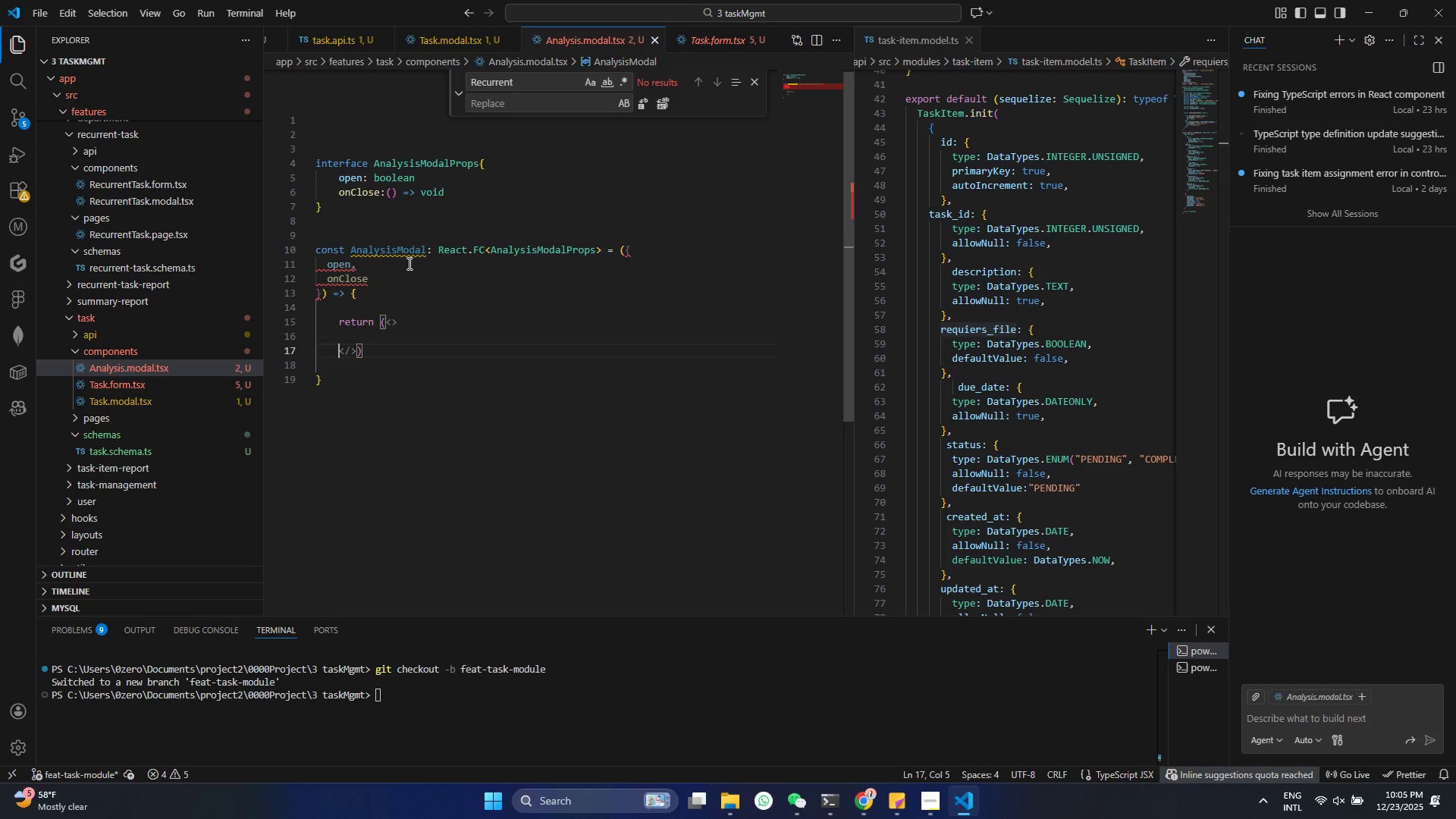 
left_click([408, 269])
 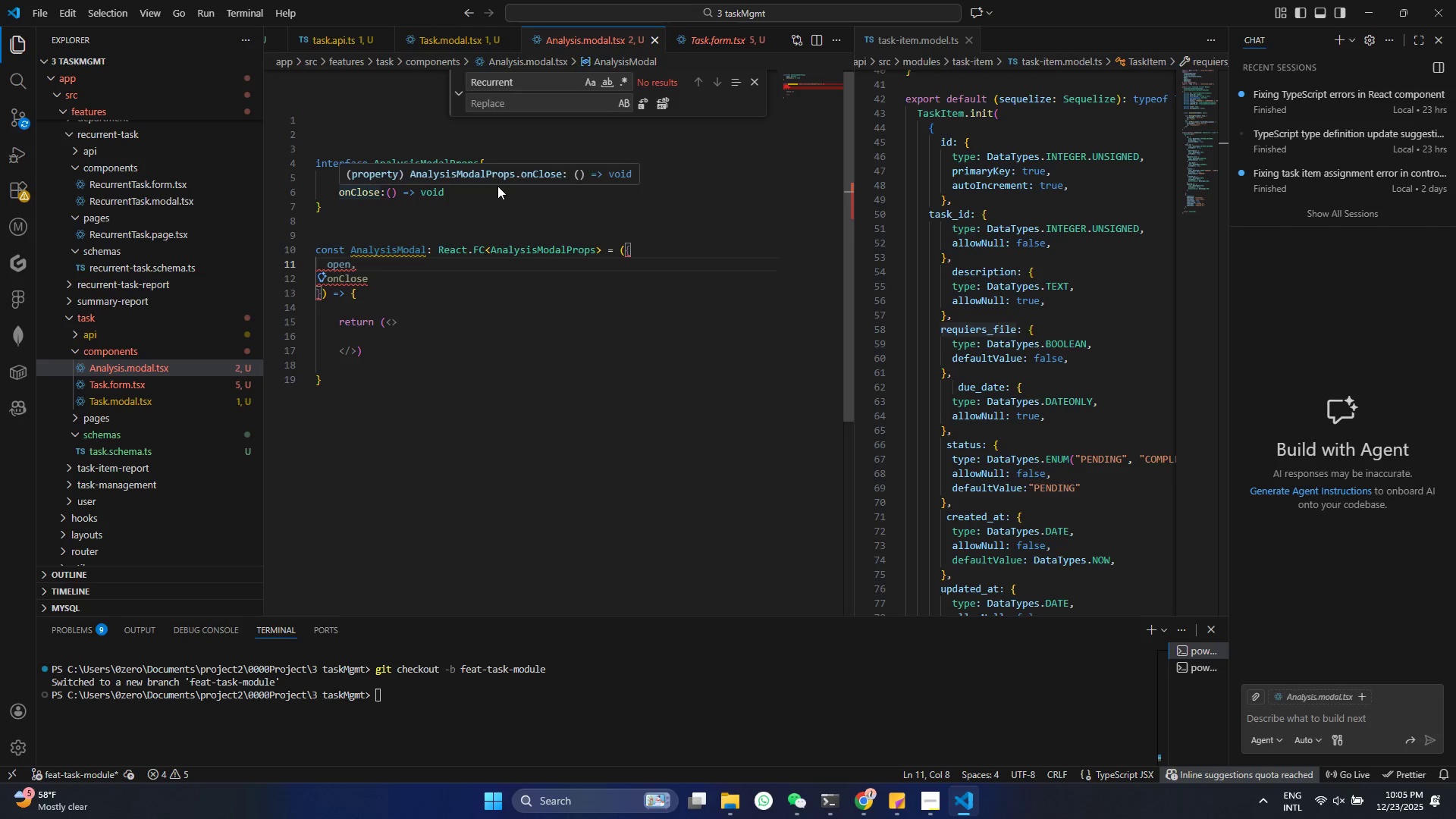 
left_click([443, 244])
 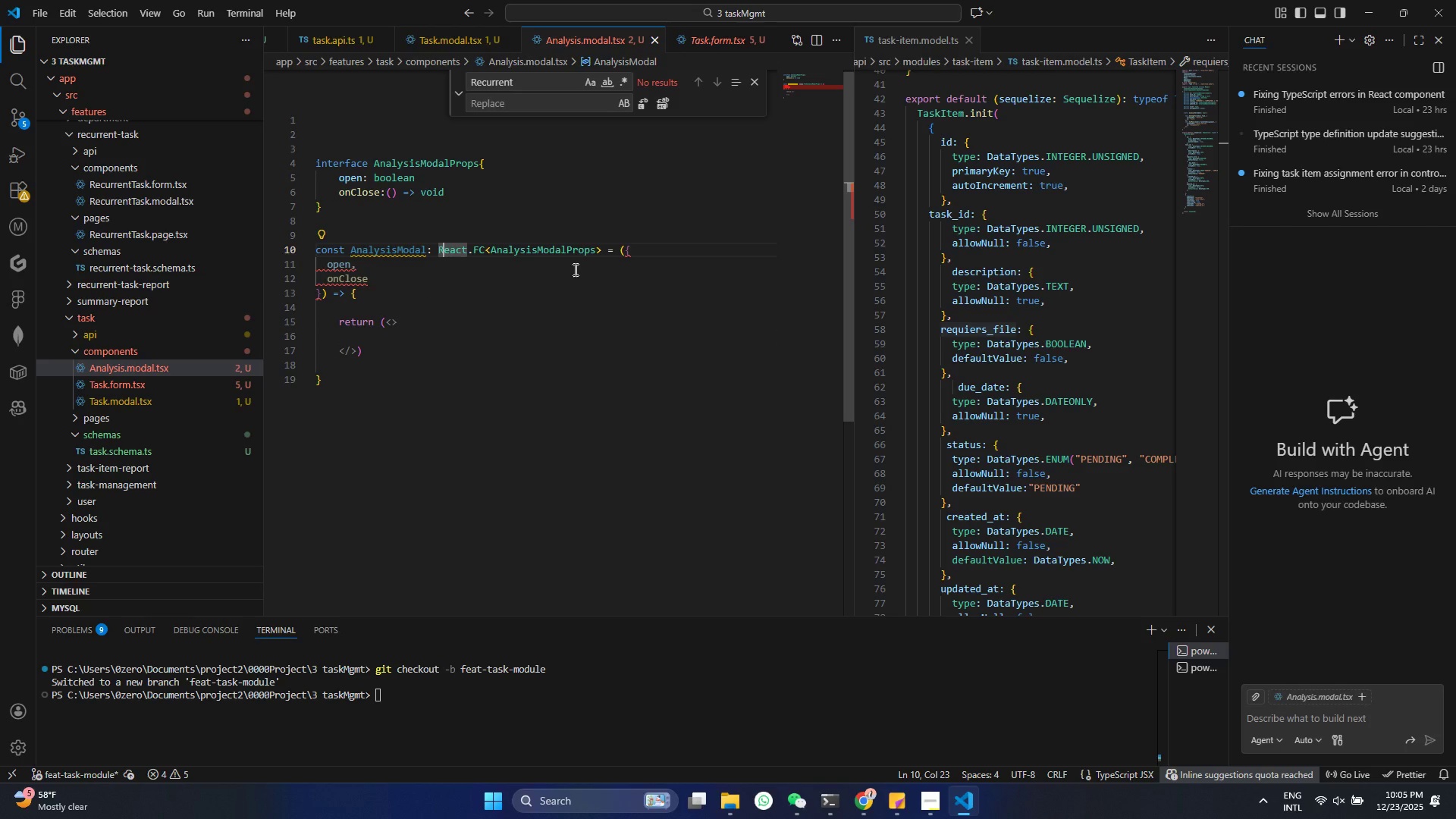 
double_click([499, 263])
 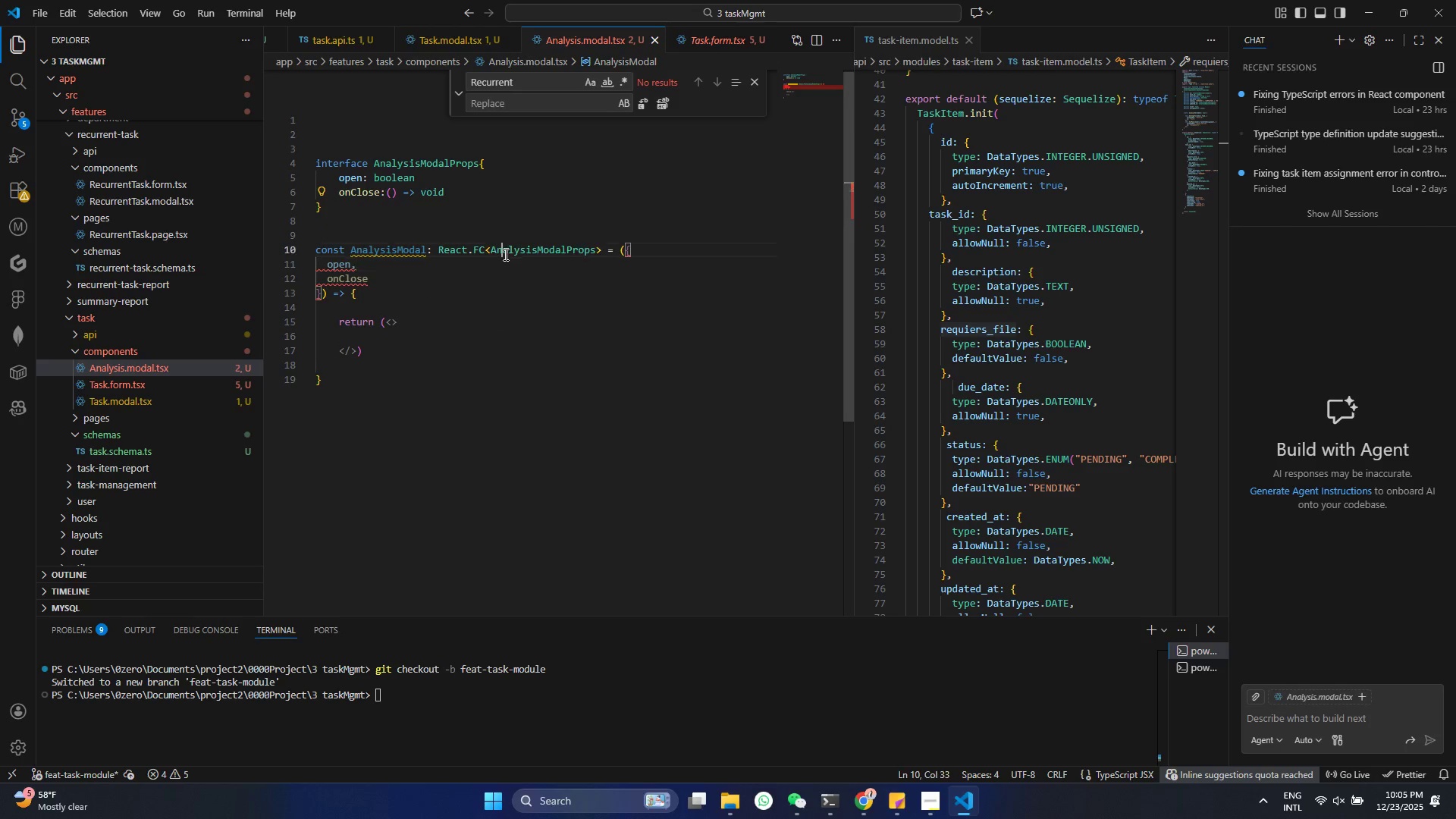 
triple_click([504, 254])
 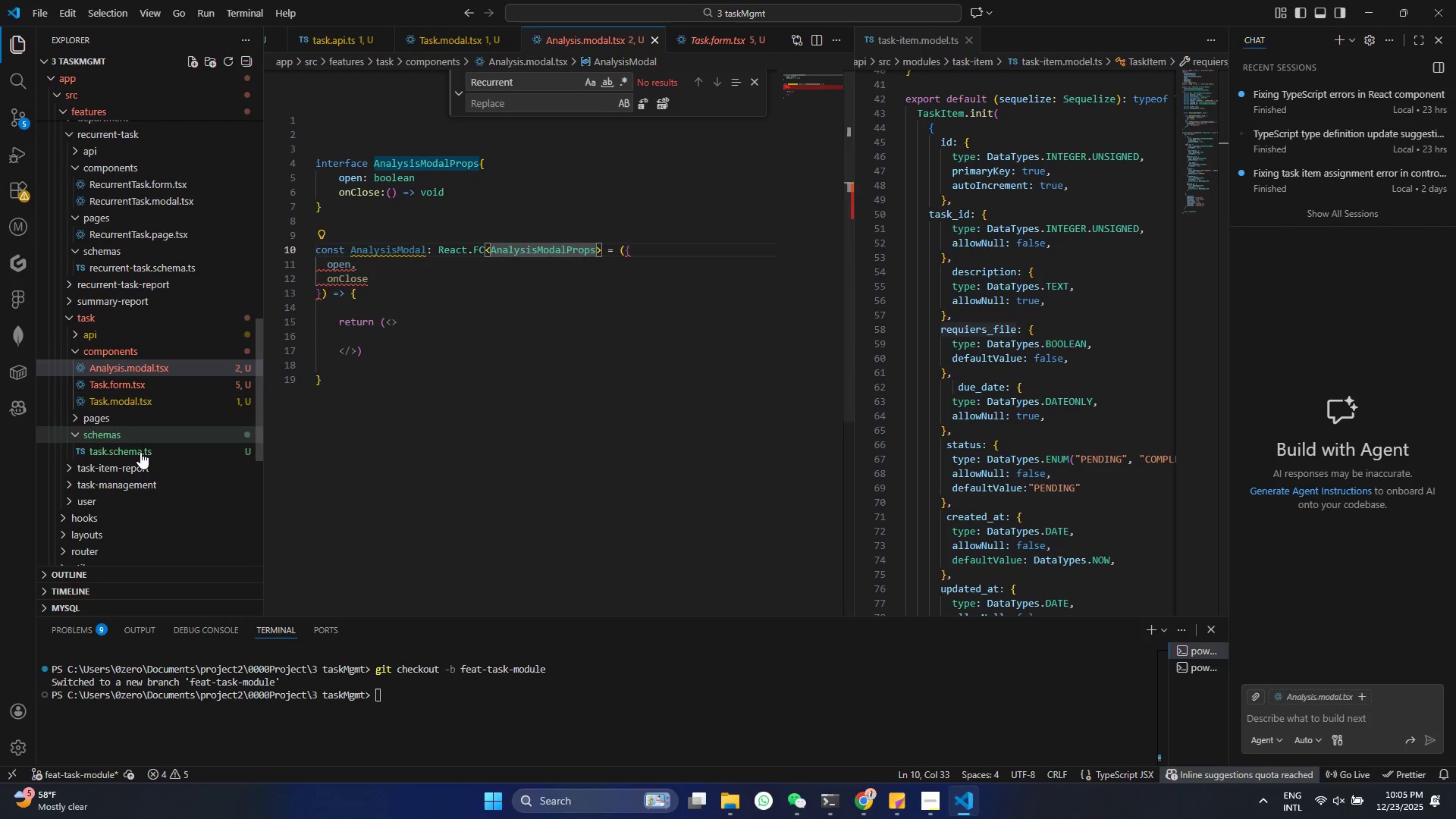 
left_click([140, 452])
 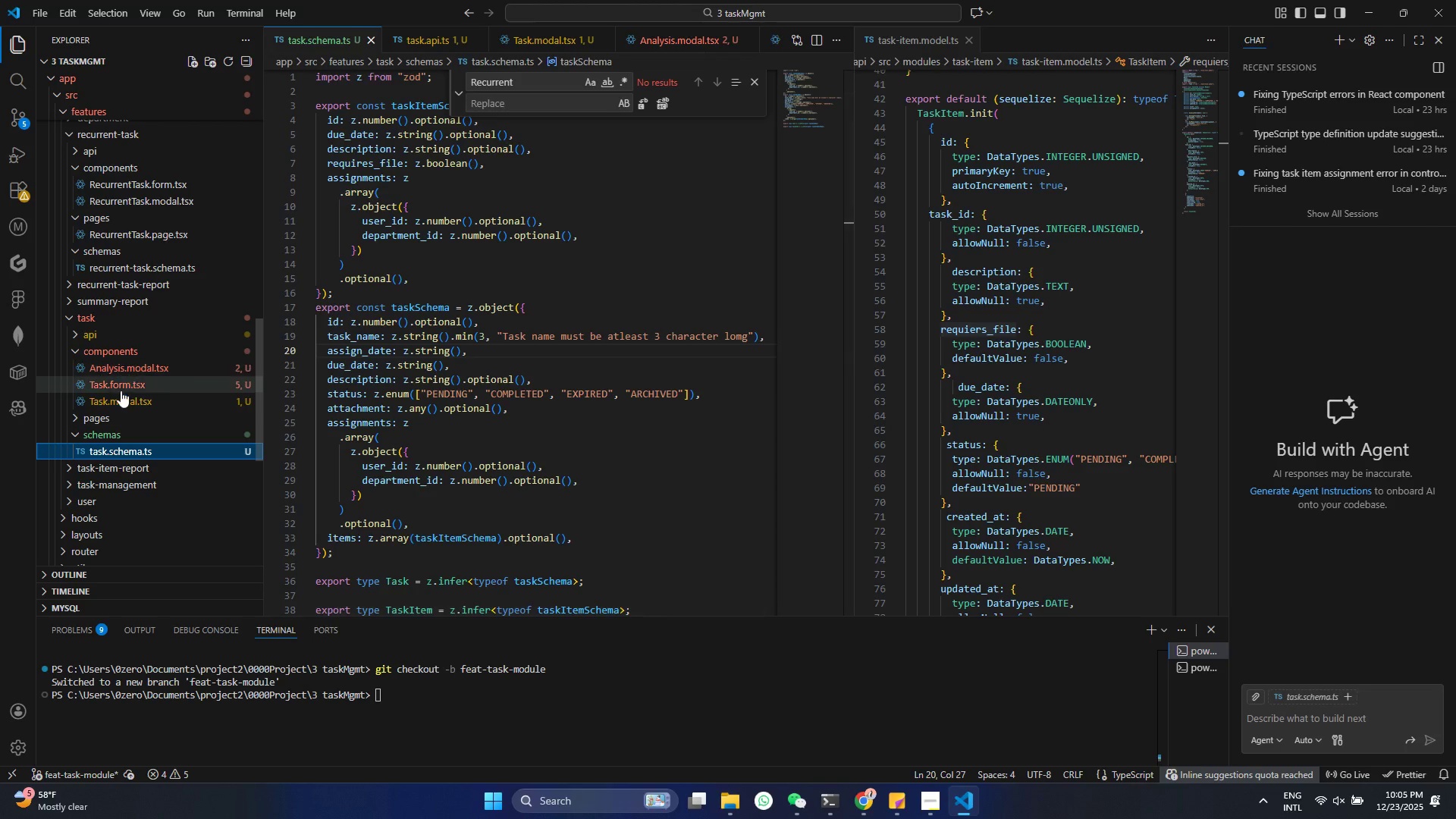 
left_click([121, 397])
 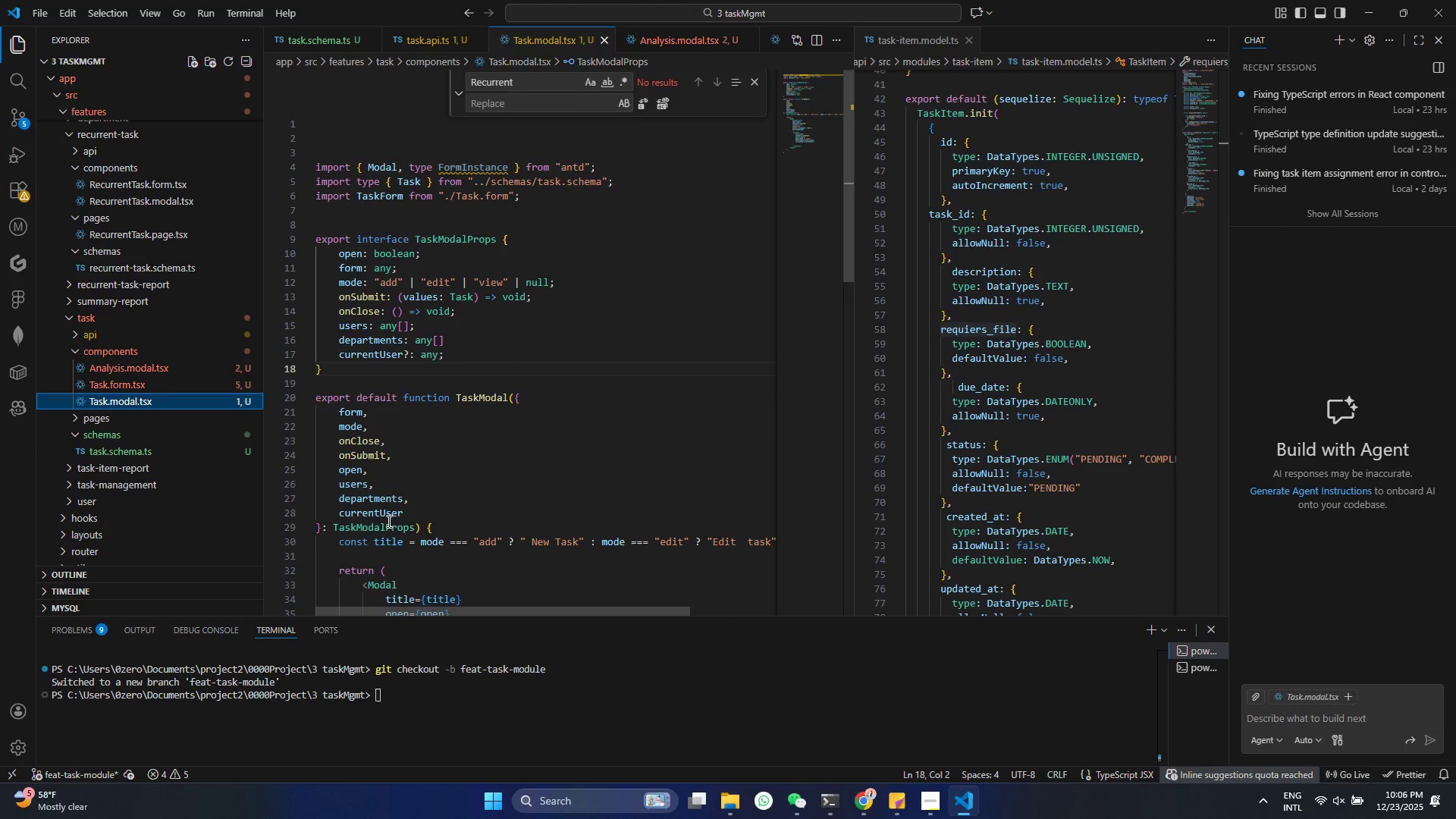 
left_click_drag(start_coordinate=[457, 524], to_coordinate=[309, 391])
 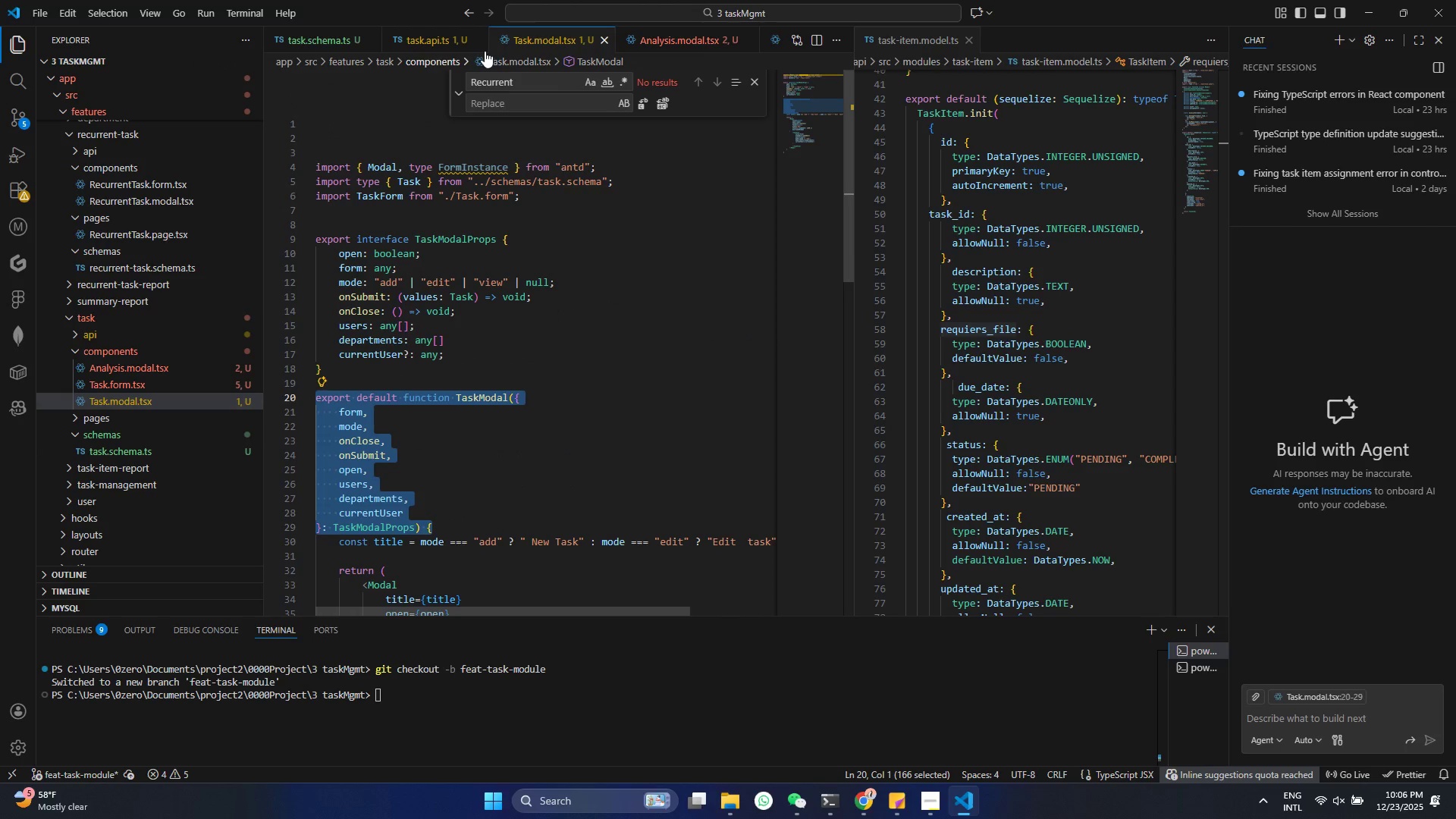 
key(Control+ControlLeft)
 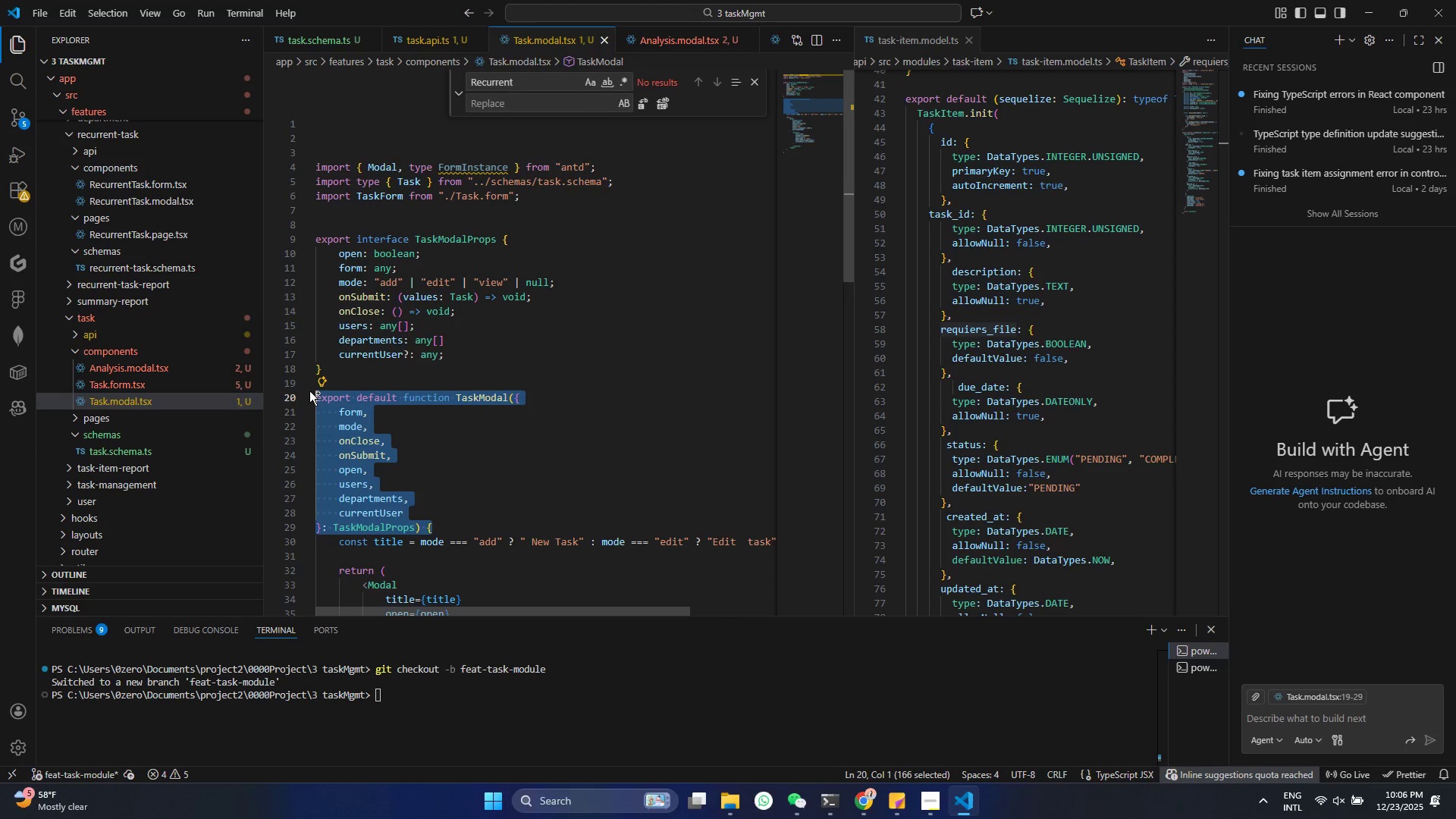 
key(Control+C)
 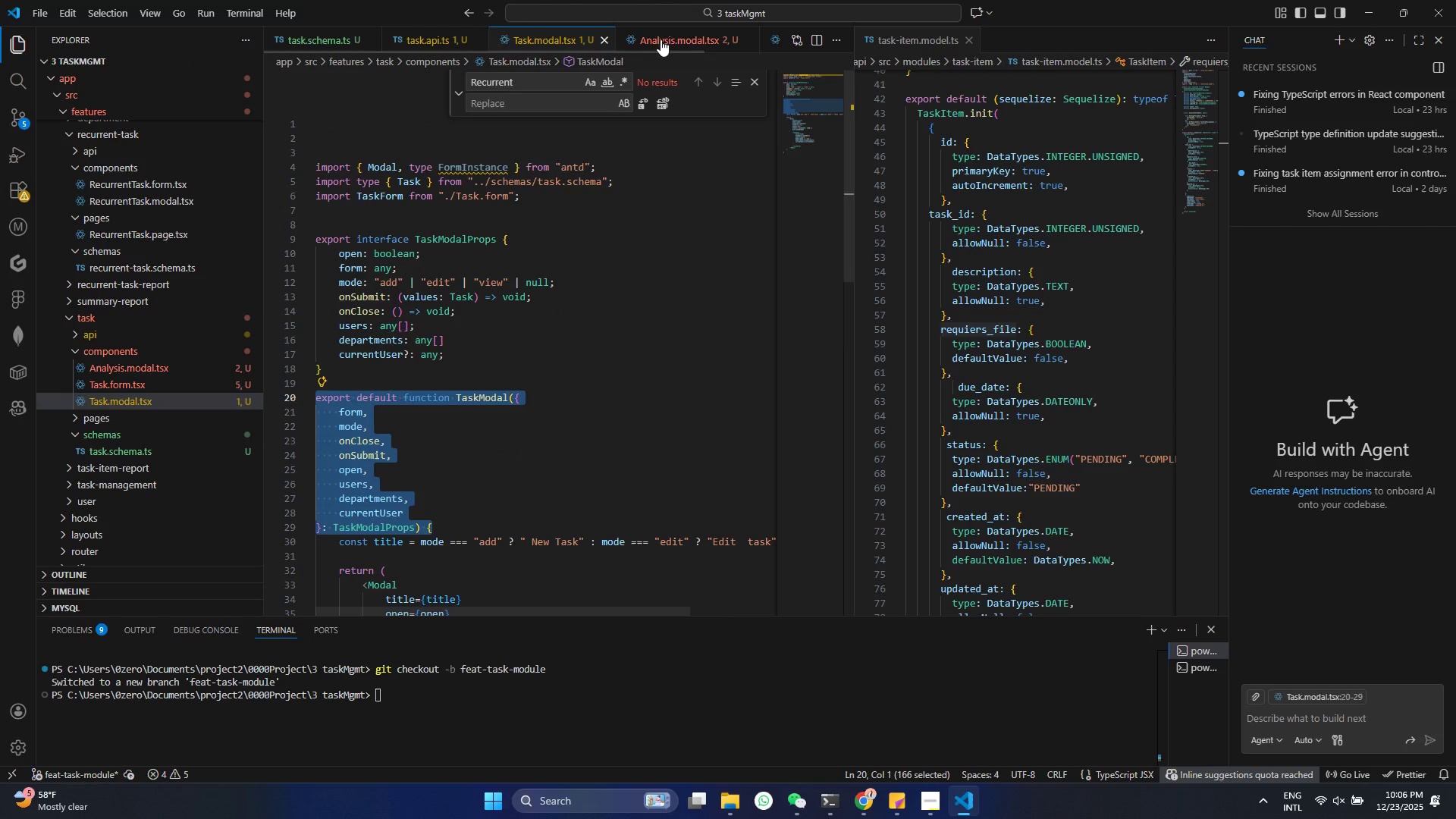 
left_click([672, 39])
 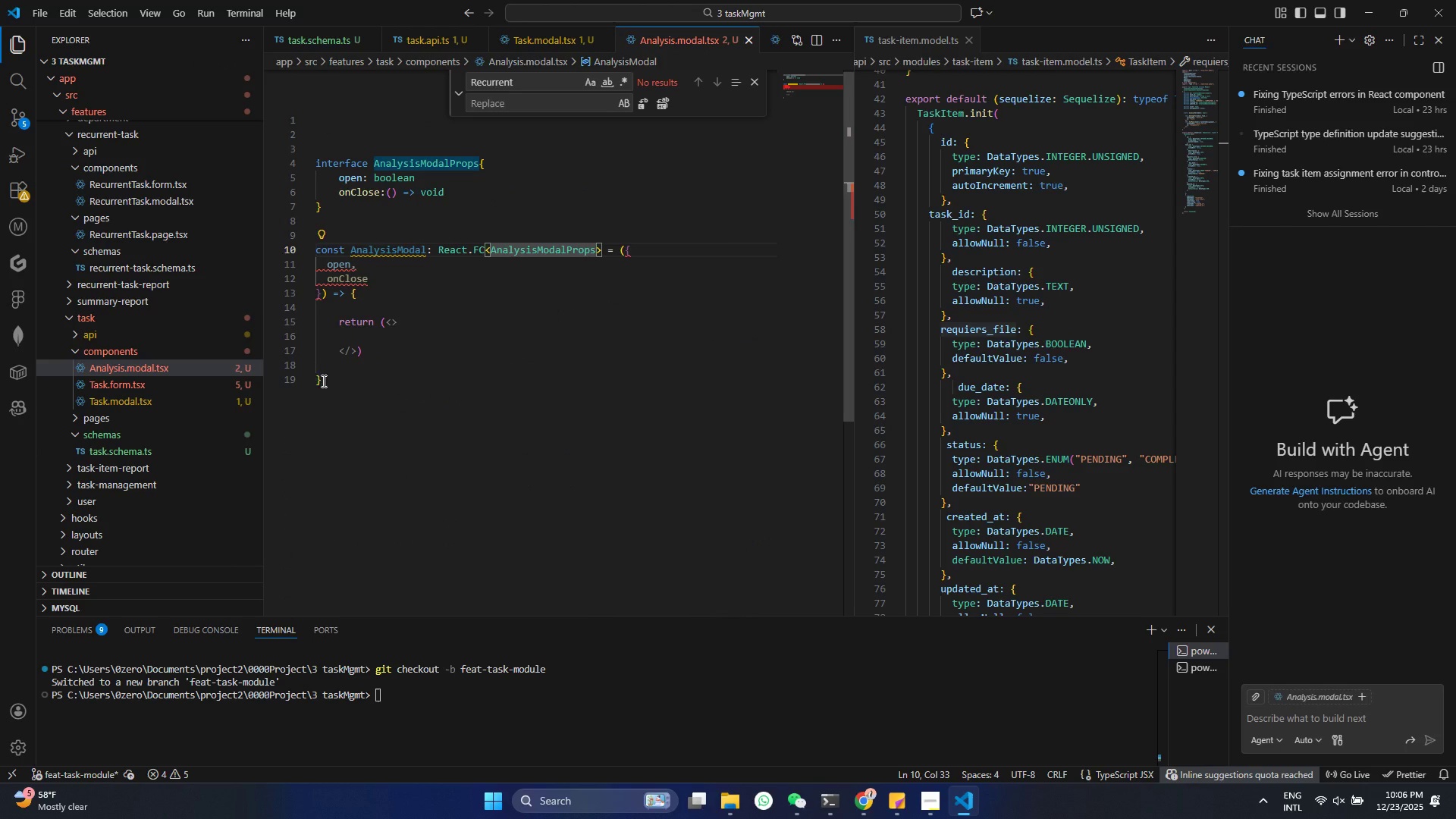 
left_click_drag(start_coordinate=[371, 293], to_coordinate=[302, 238])
 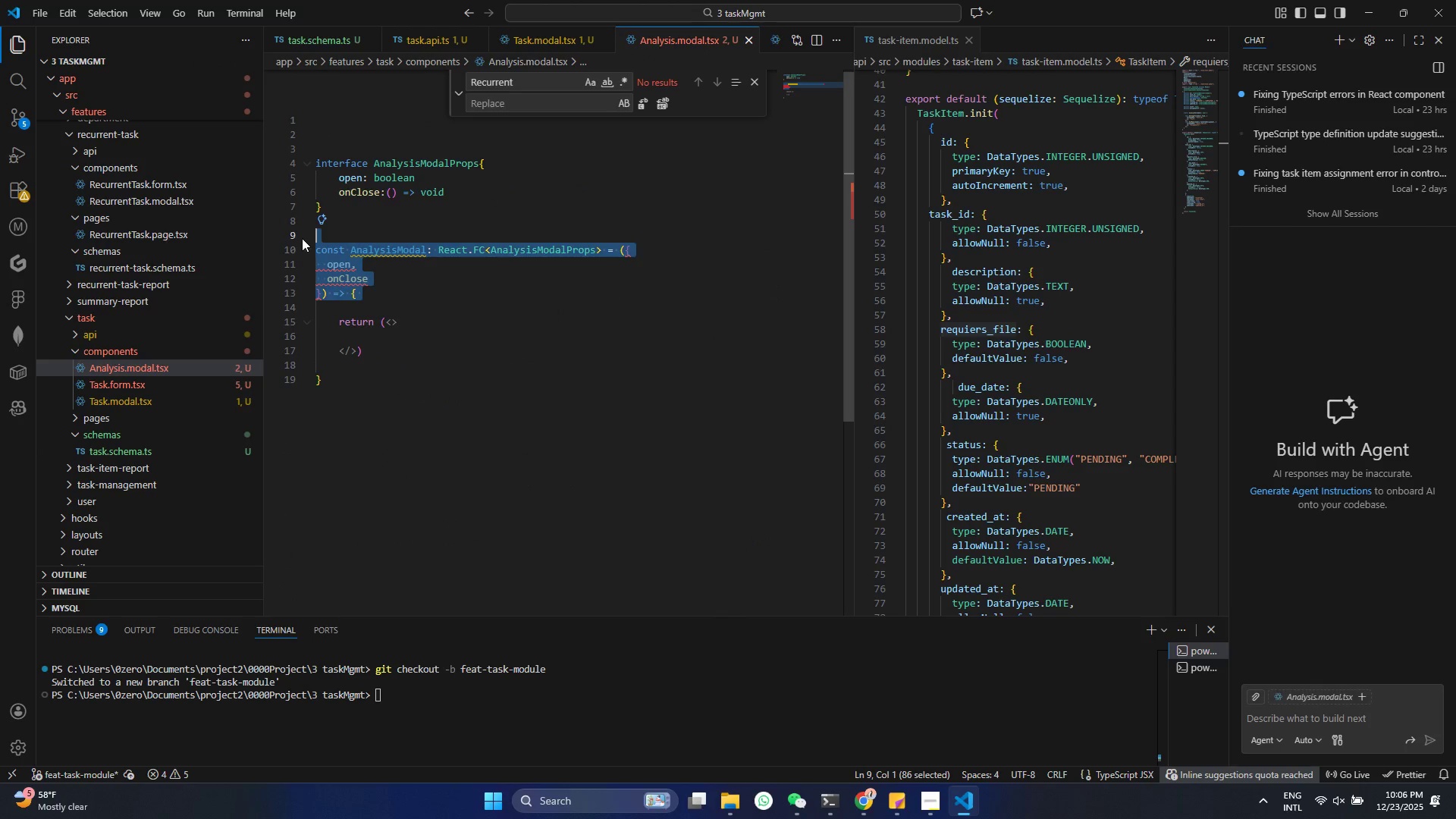 
key(Control+V)
 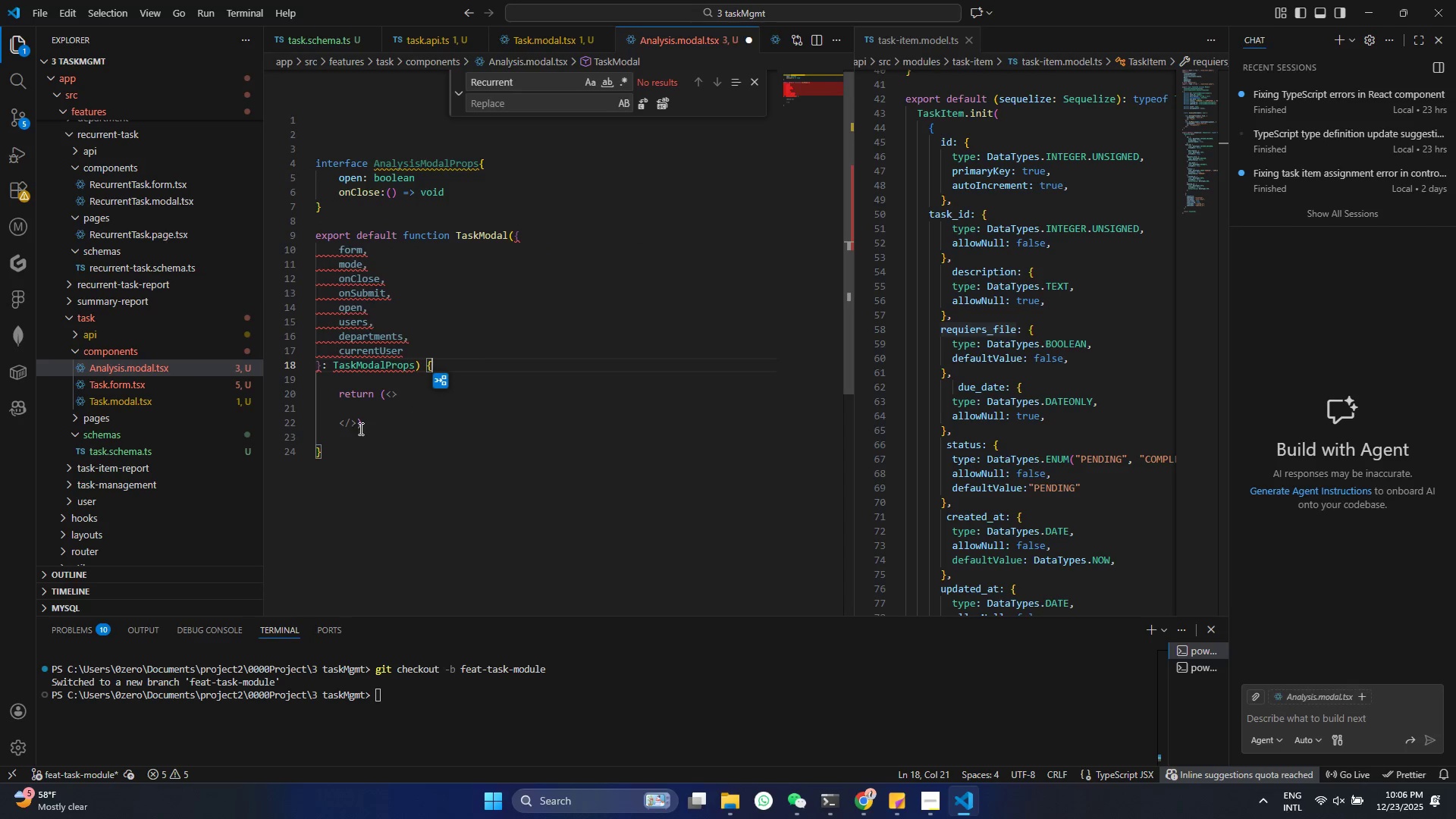 
left_click([356, 437])
 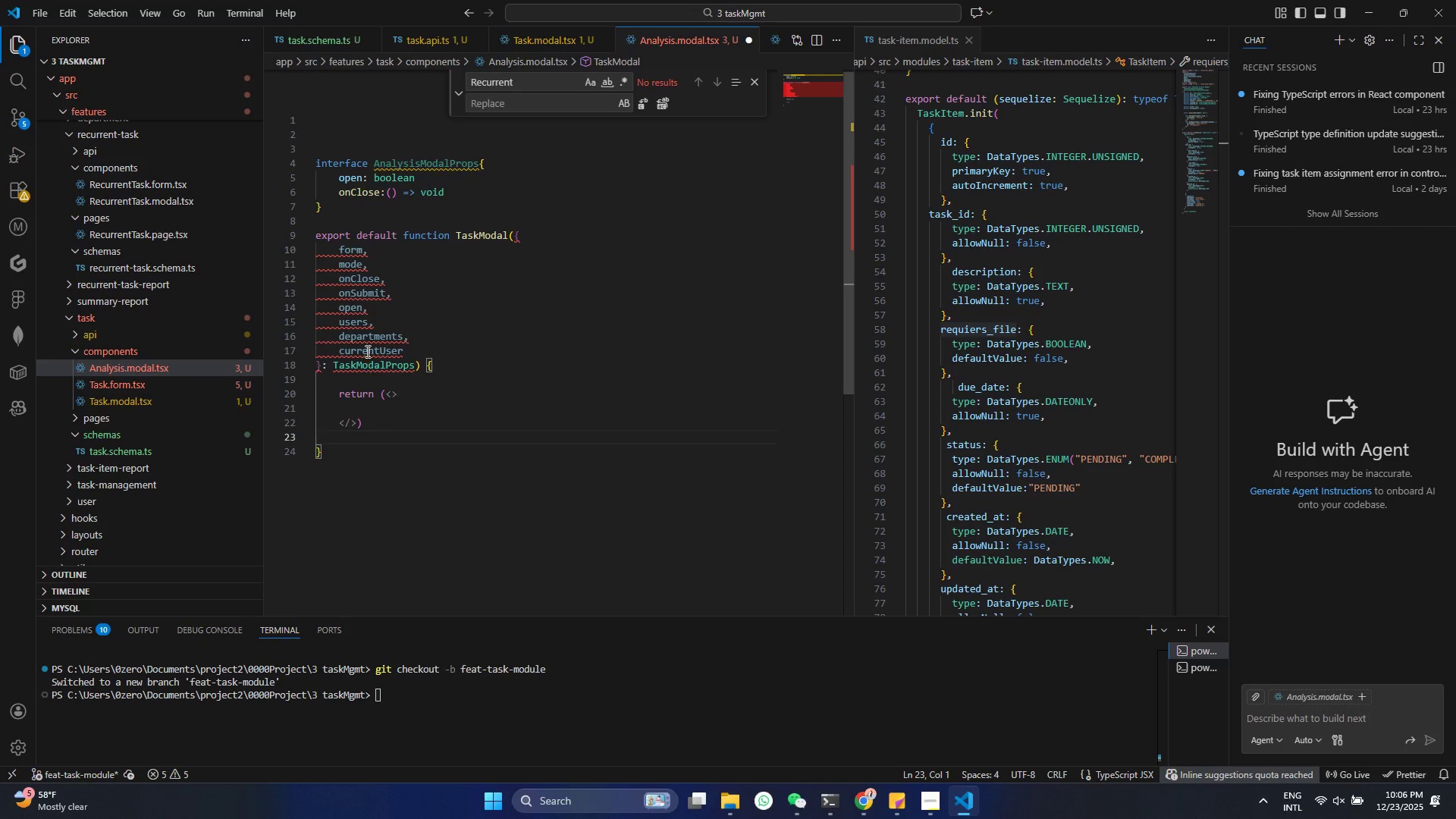 
left_click([366, 351])
 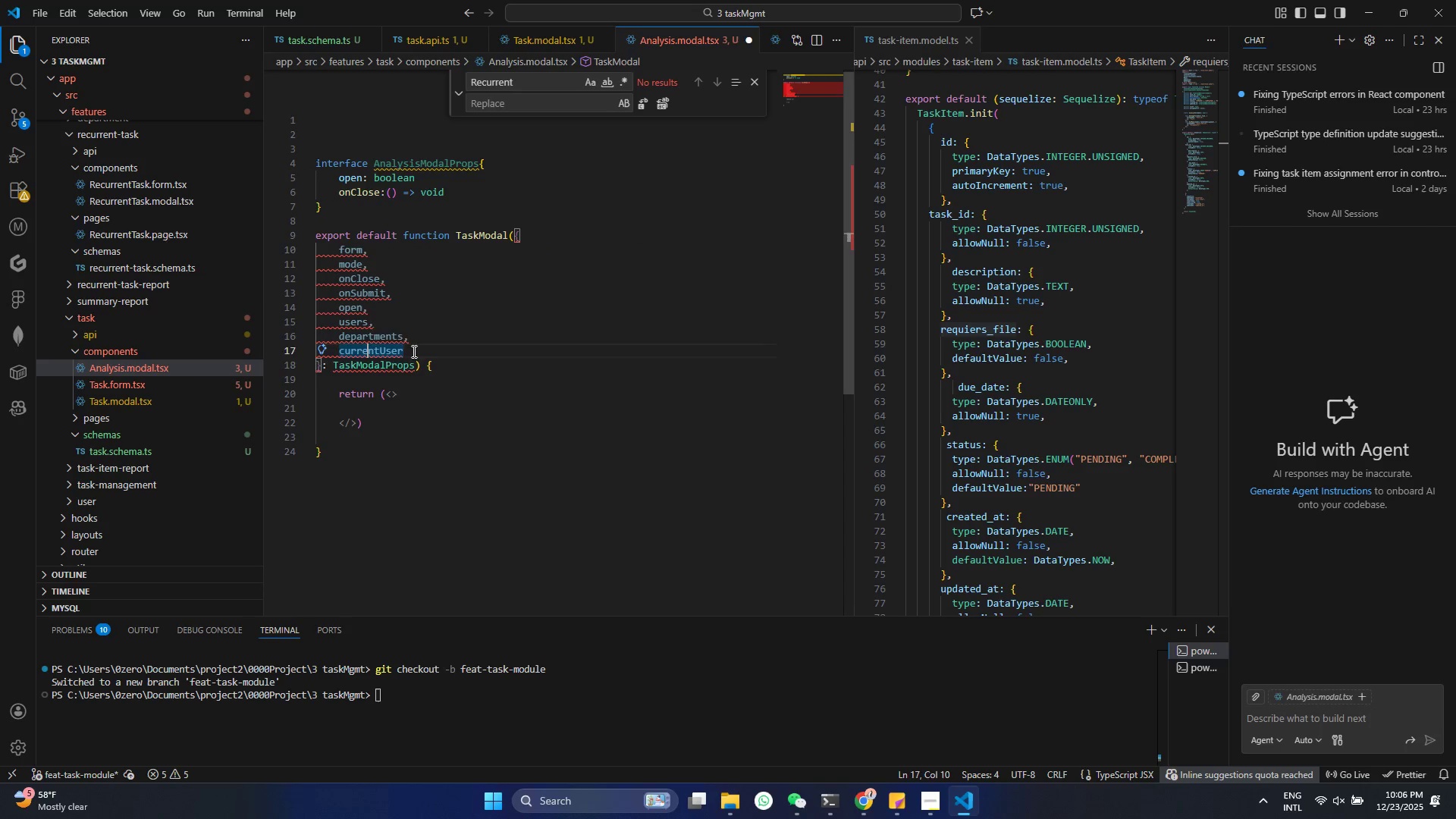 
left_click_drag(start_coordinate=[413, 351], to_coordinate=[340, 259])
 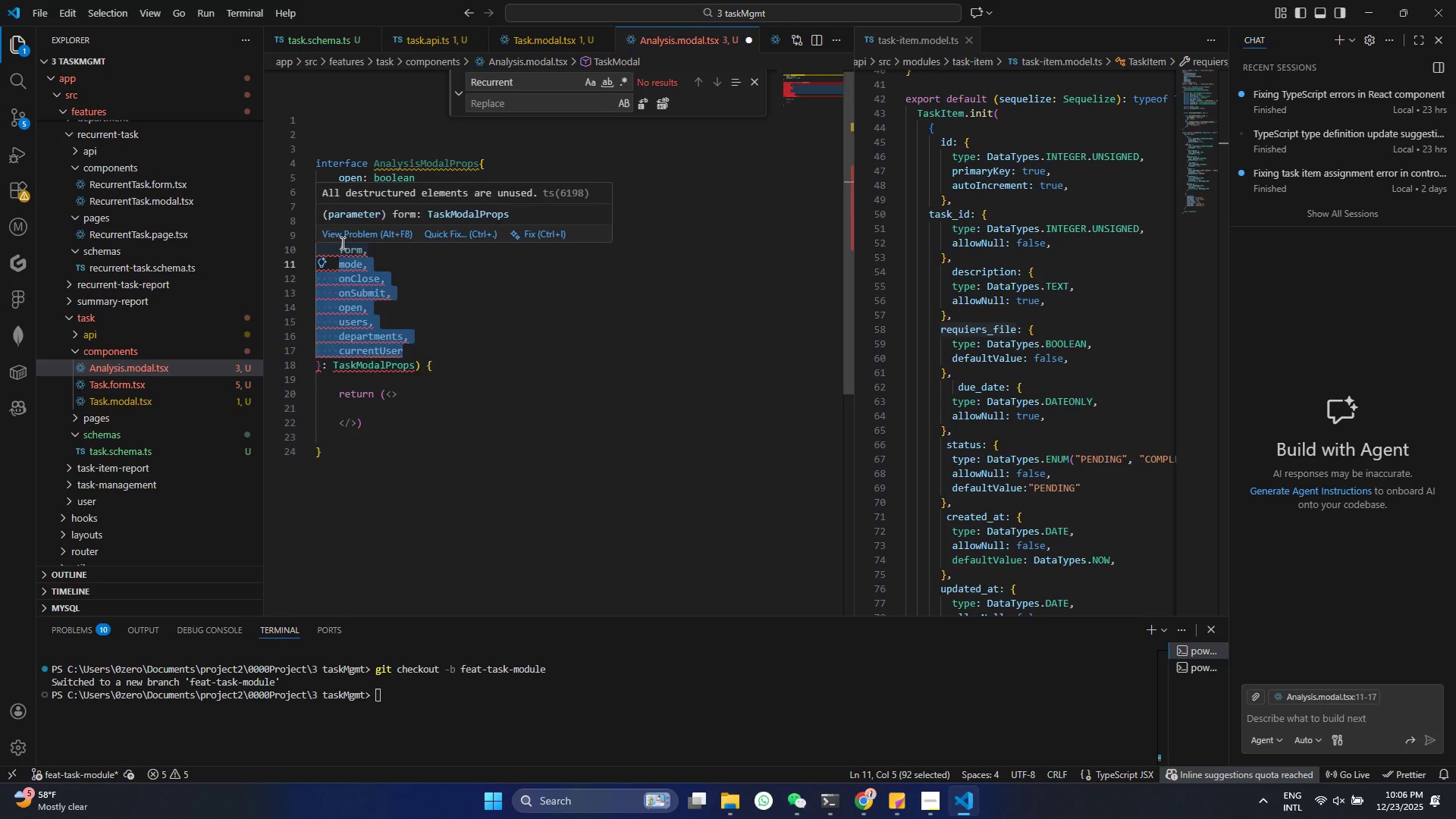 
hold_key(key=Enter, duration=0.59)
 